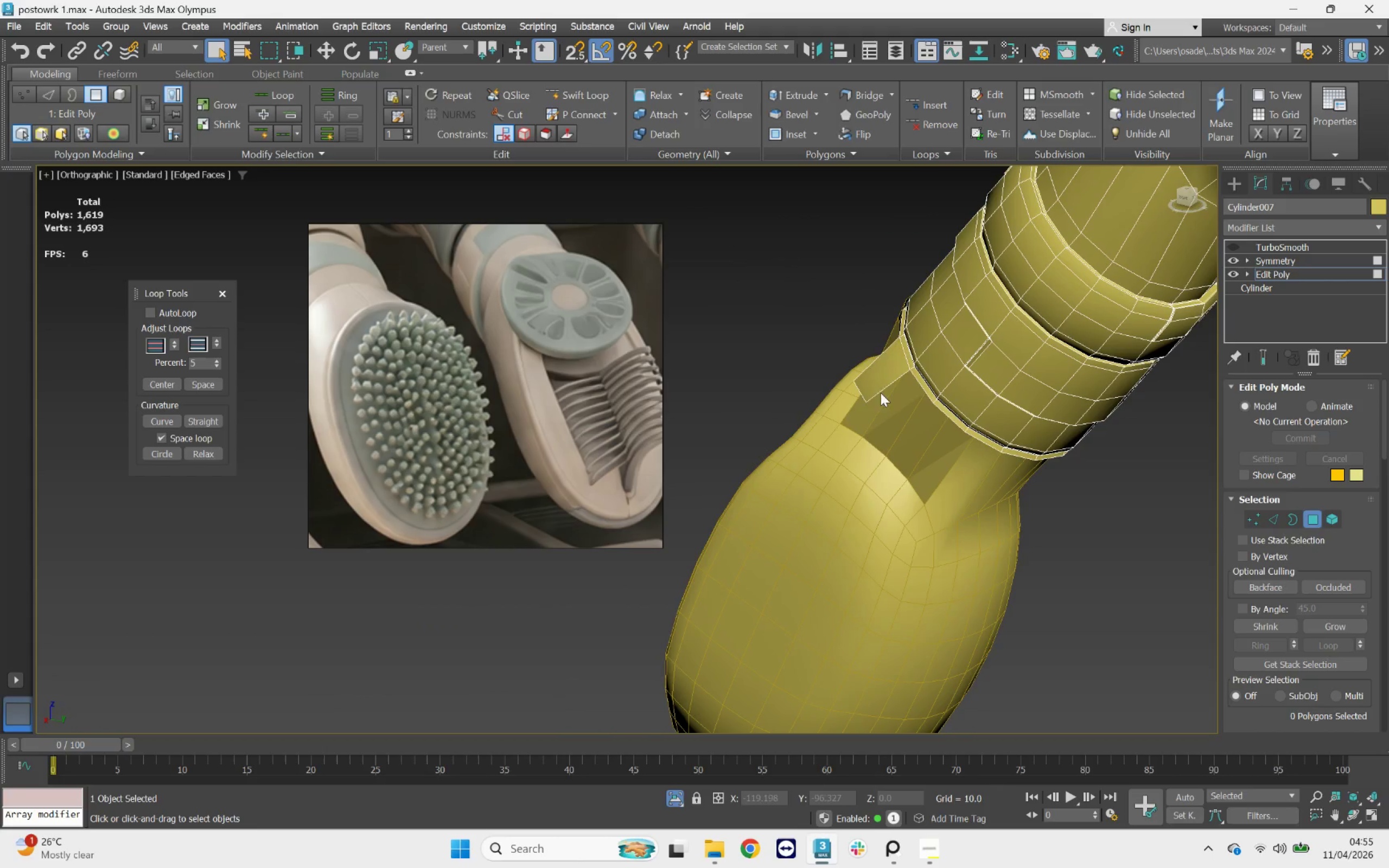 
double_click([878, 387])
 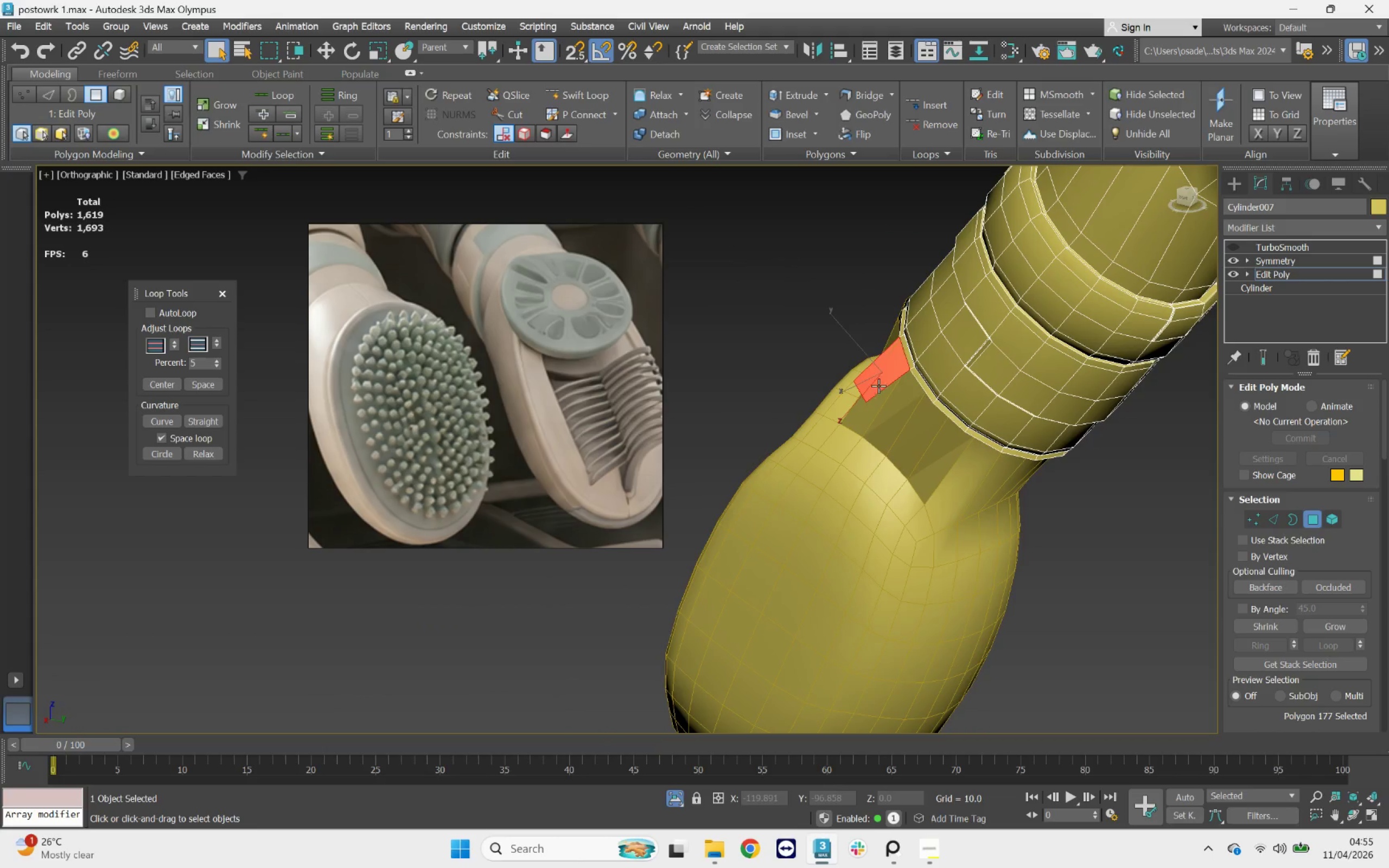 
key(Delete)
 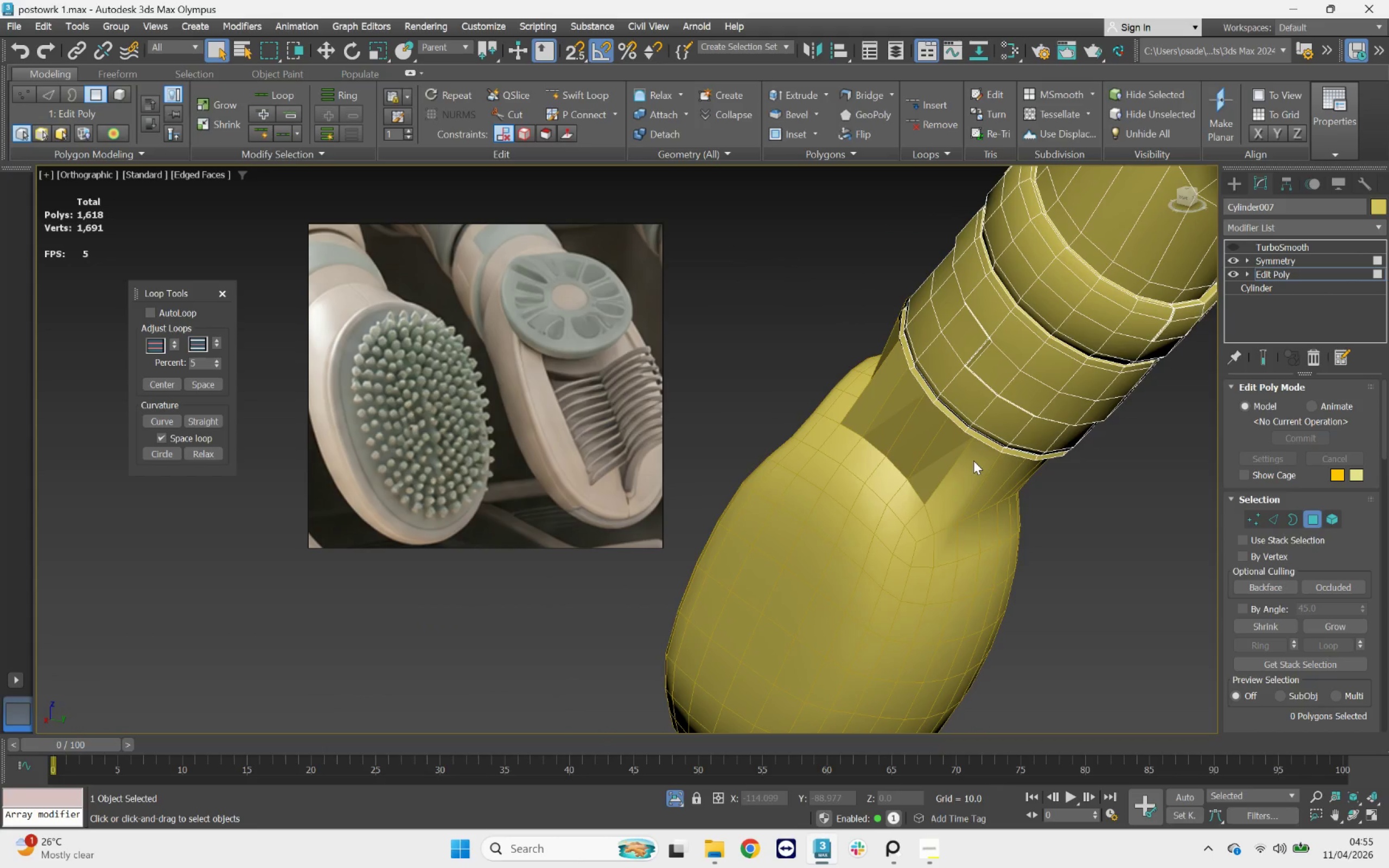 
left_click([969, 460])
 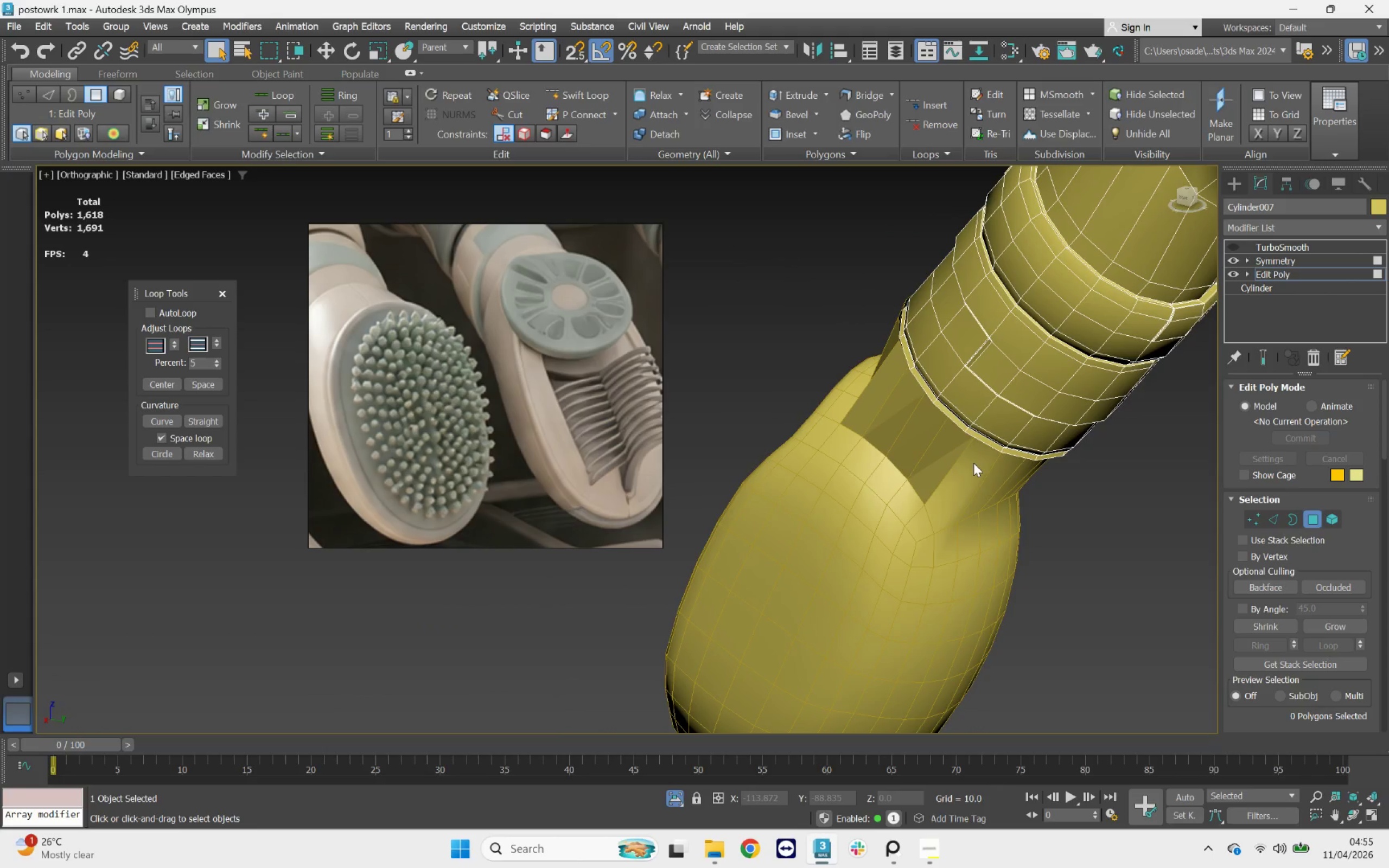 
hold_key(key=AltLeft, duration=2.03)
 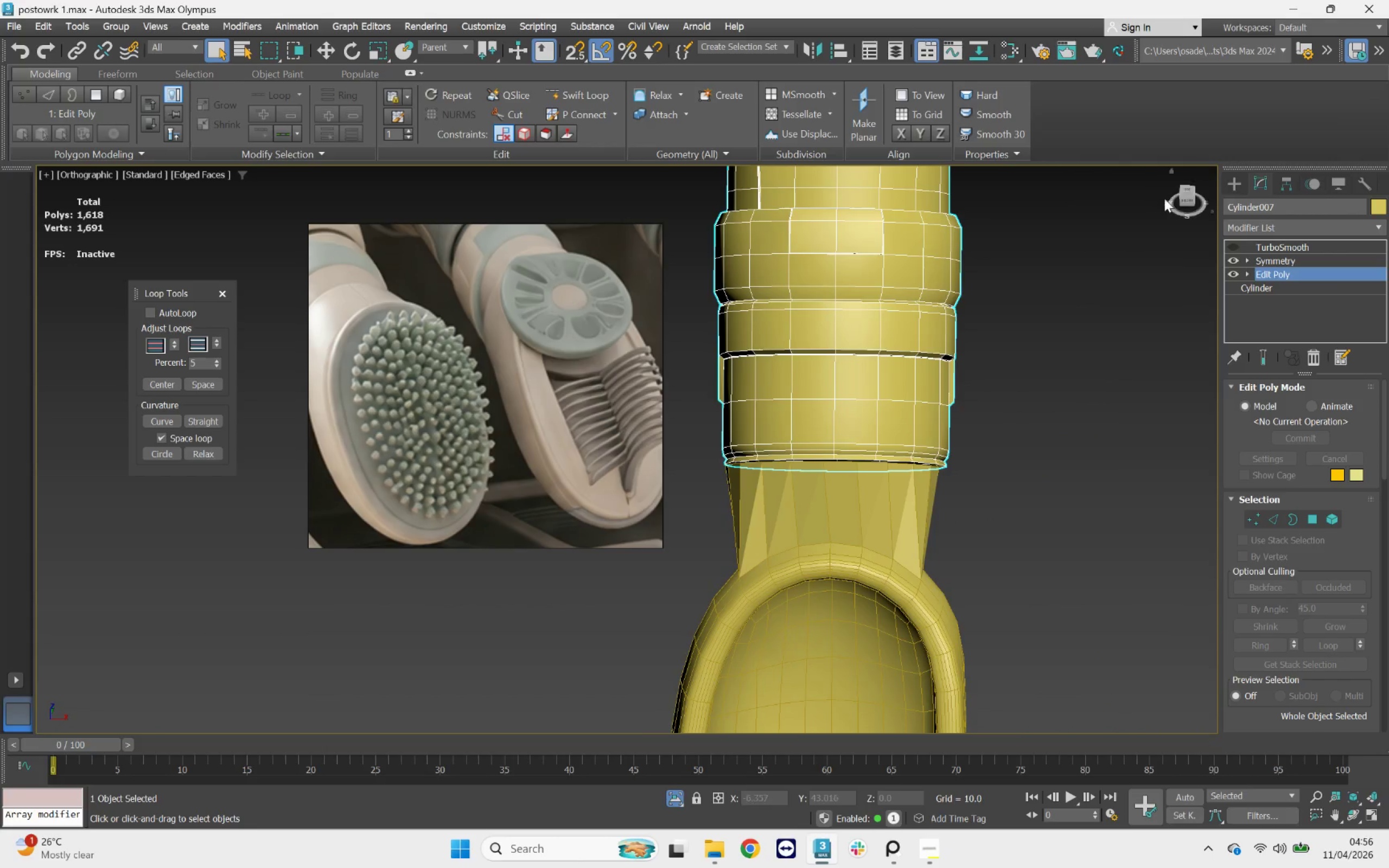 
left_click([1186, 200])
 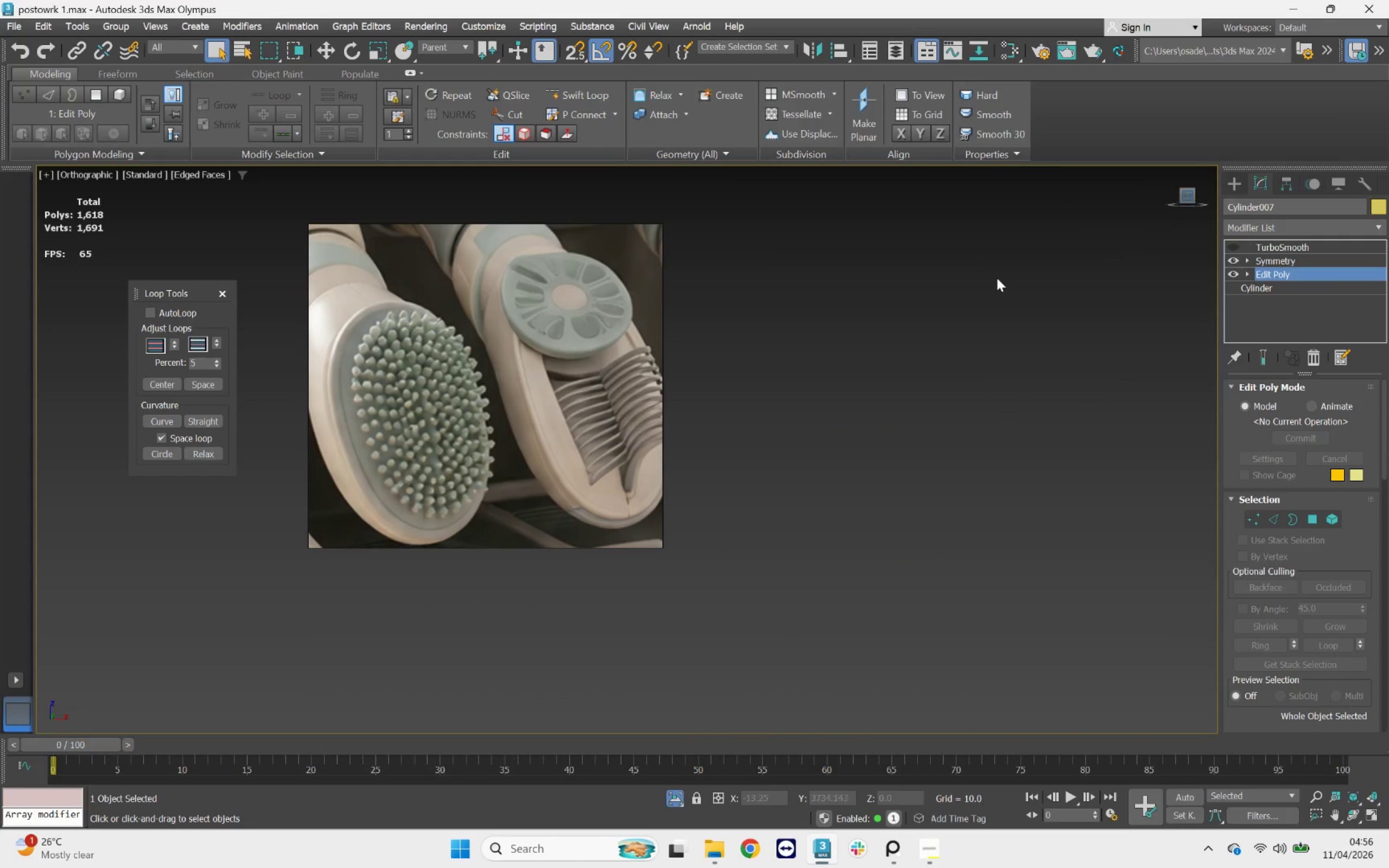 
scroll: coordinate [995, 279], scroll_direction: down, amount: 3.0
 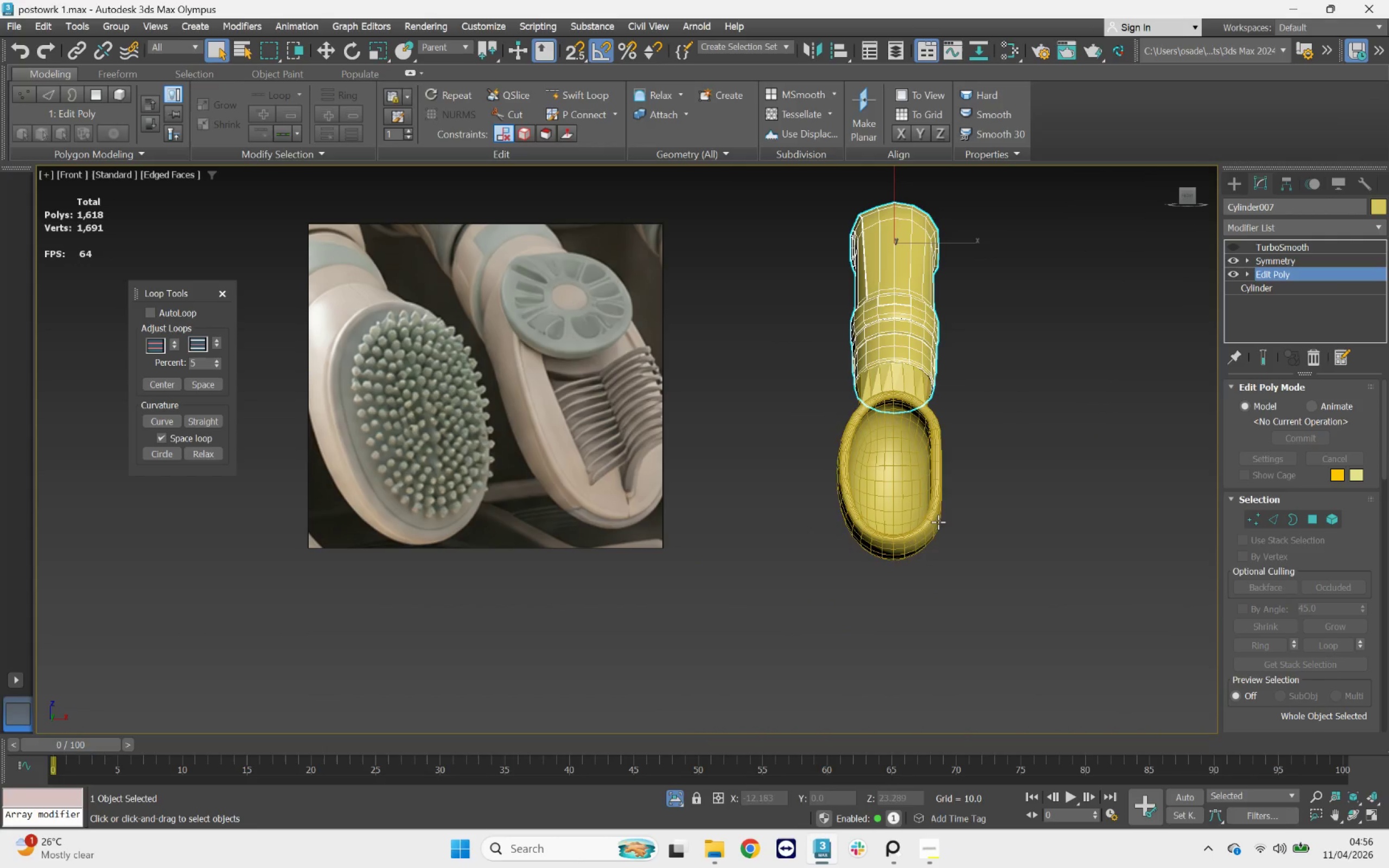 
scroll: coordinate [931, 339], scroll_direction: up, amount: 6.0
 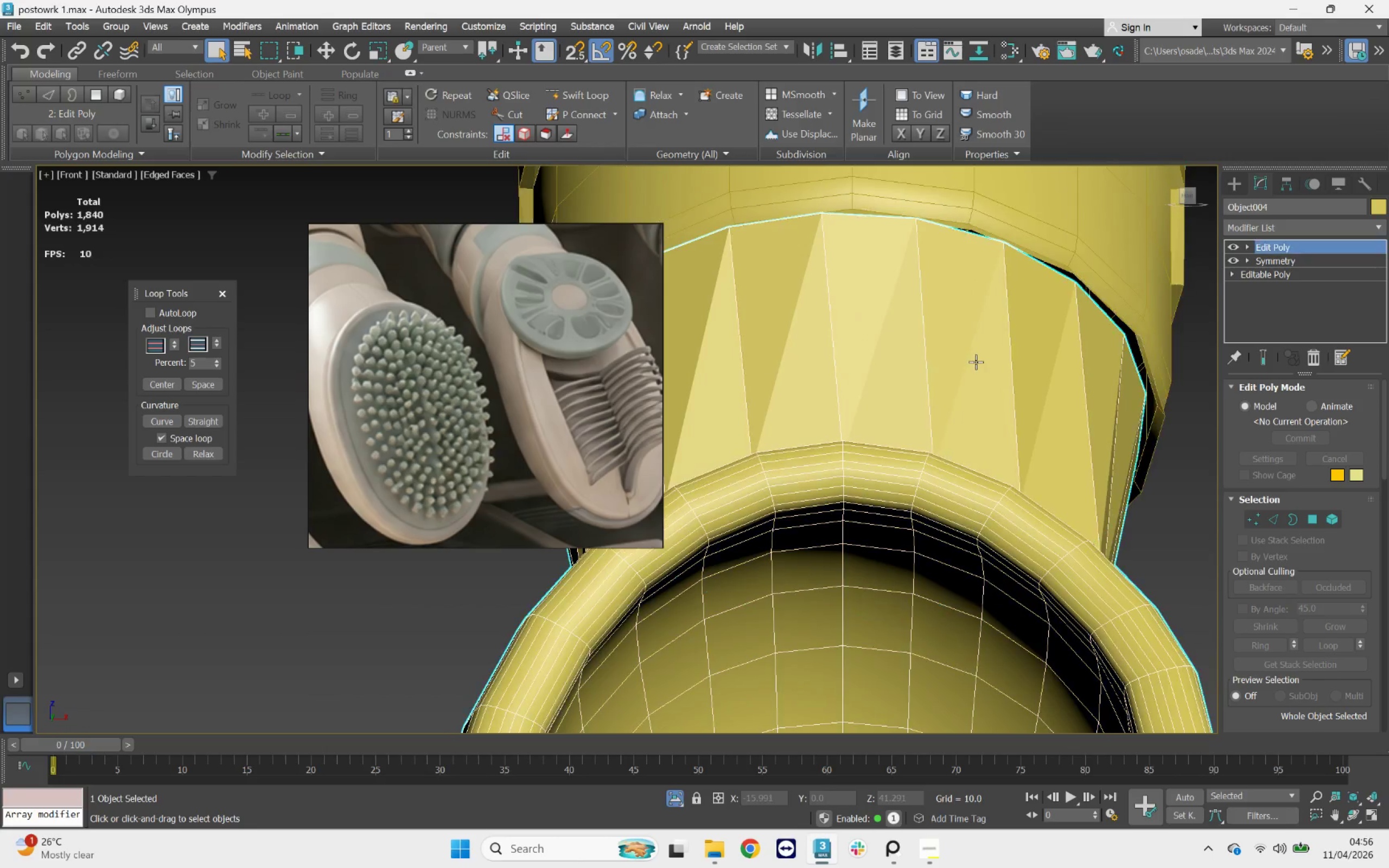 
scroll: coordinate [923, 392], scroll_direction: down, amount: 3.0
 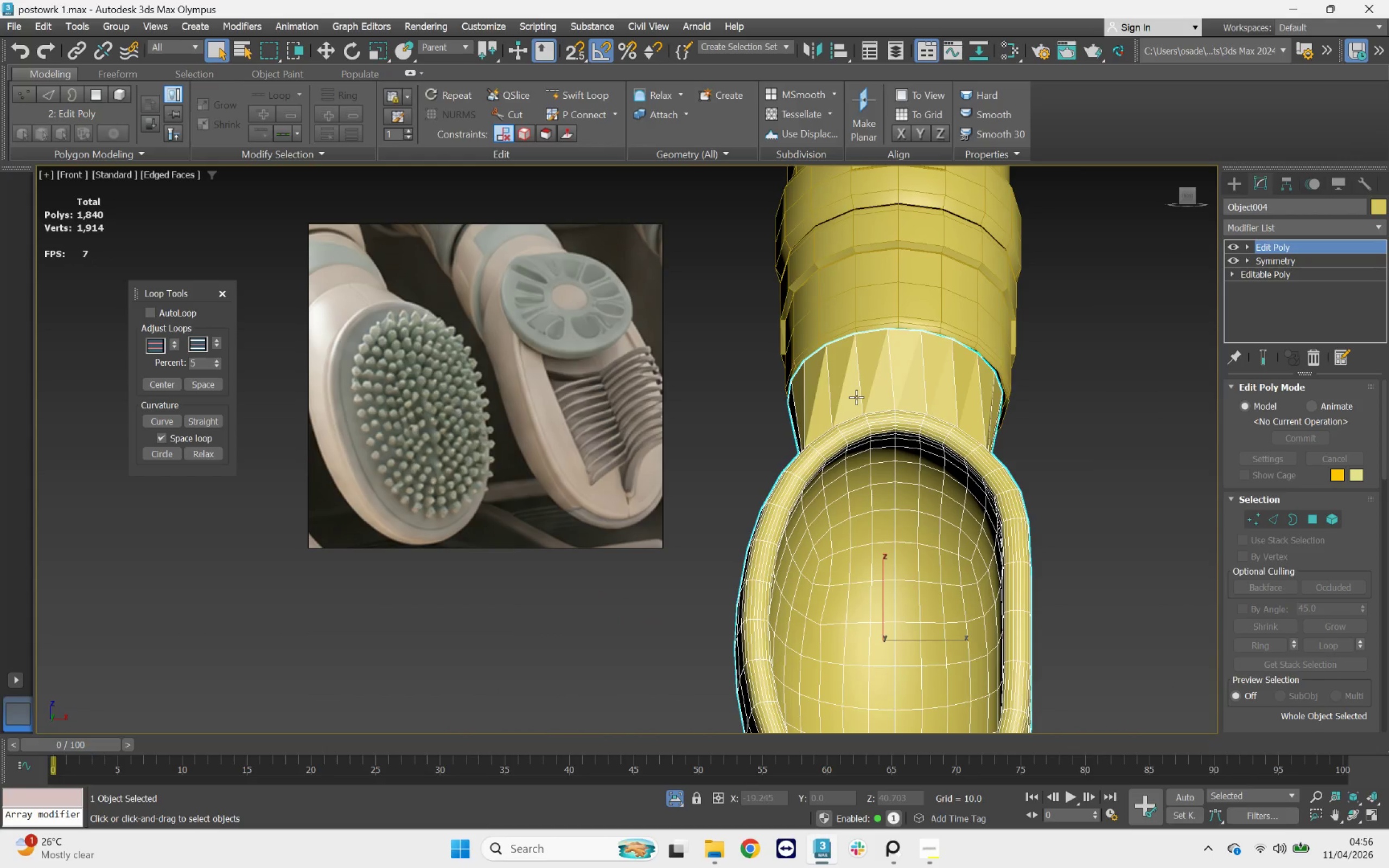 
scroll: coordinate [857, 397], scroll_direction: up, amount: 1.0
 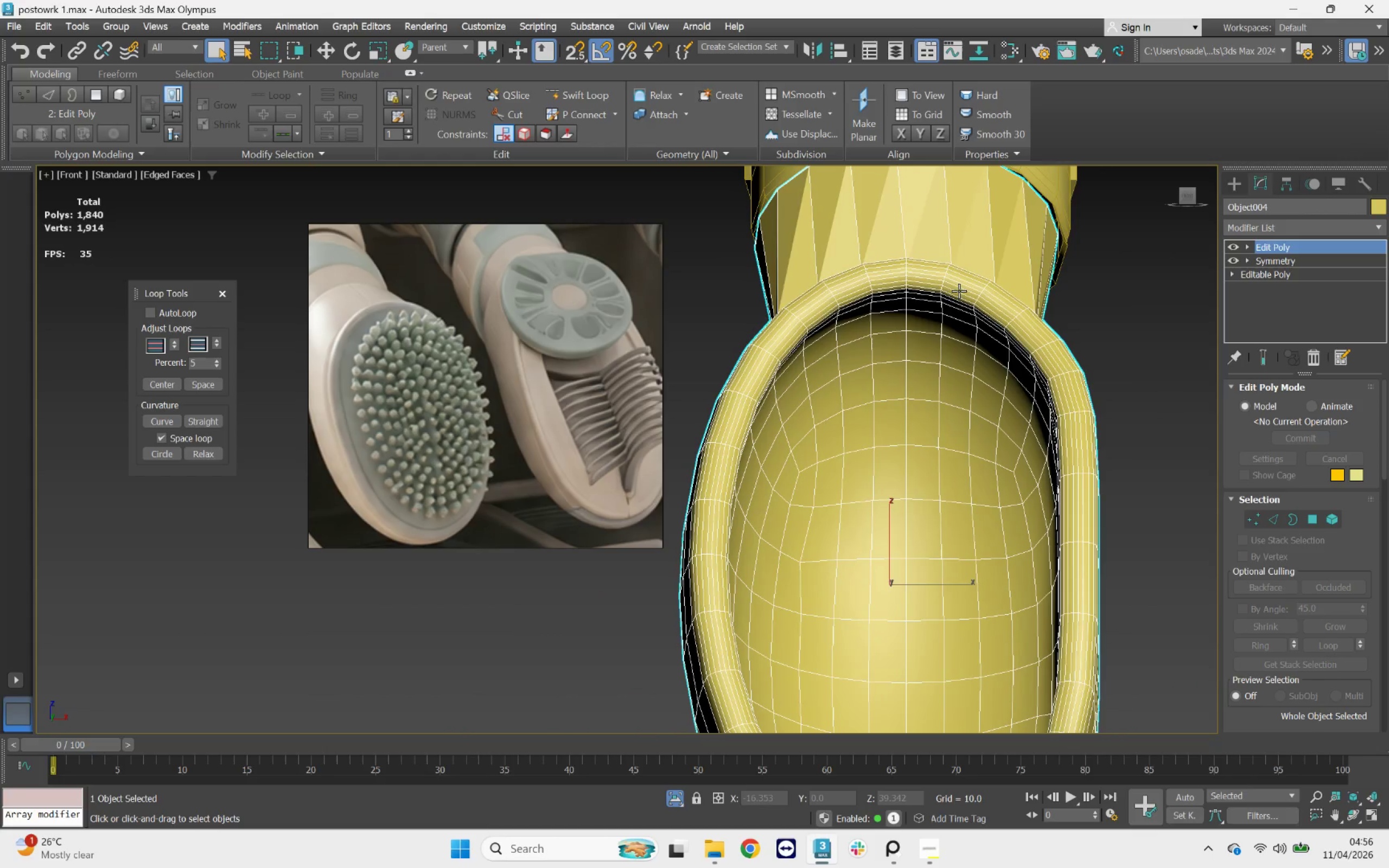 
left_click([1284, 182])
 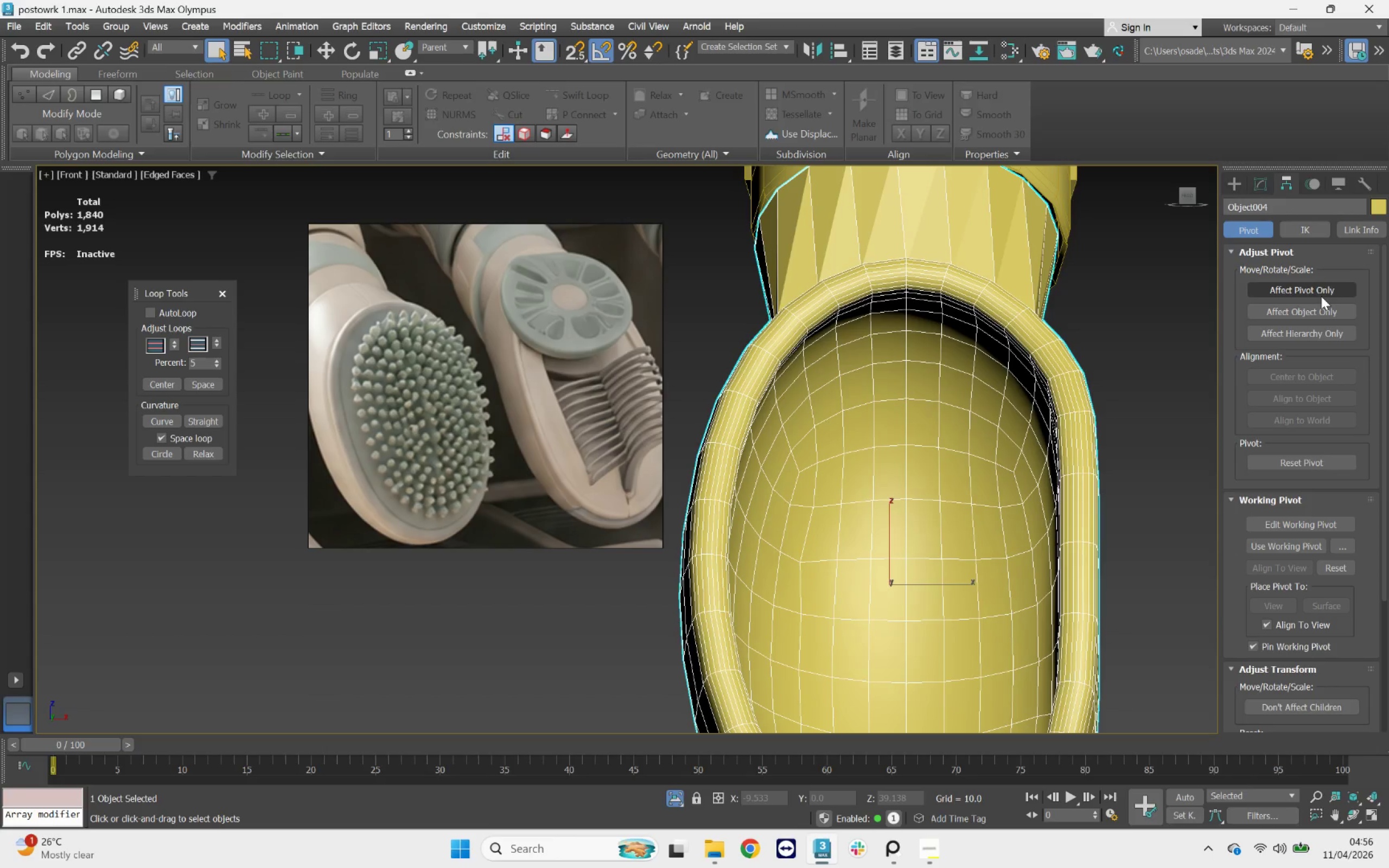 
left_click([1321, 292])
 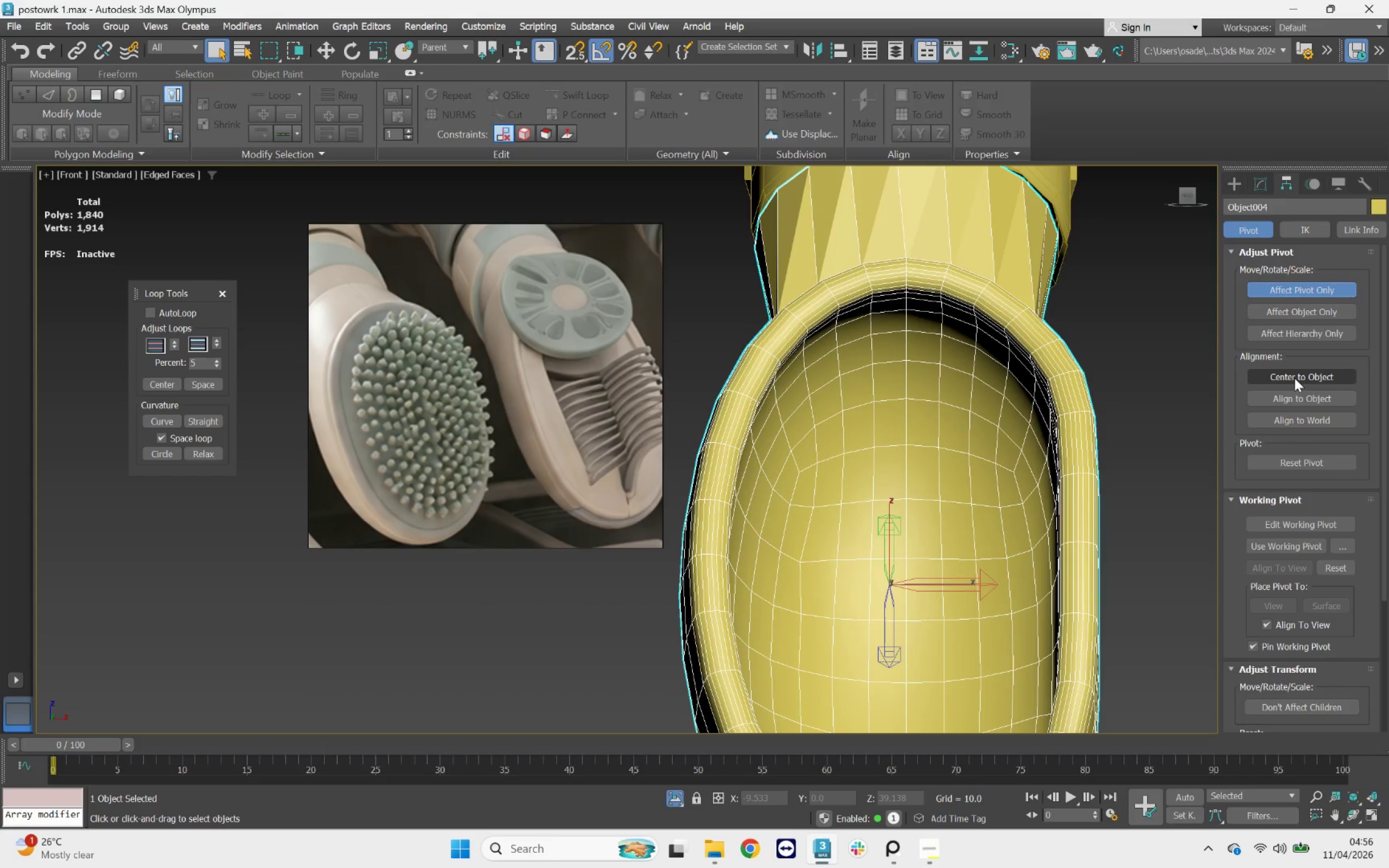 
key(W)
 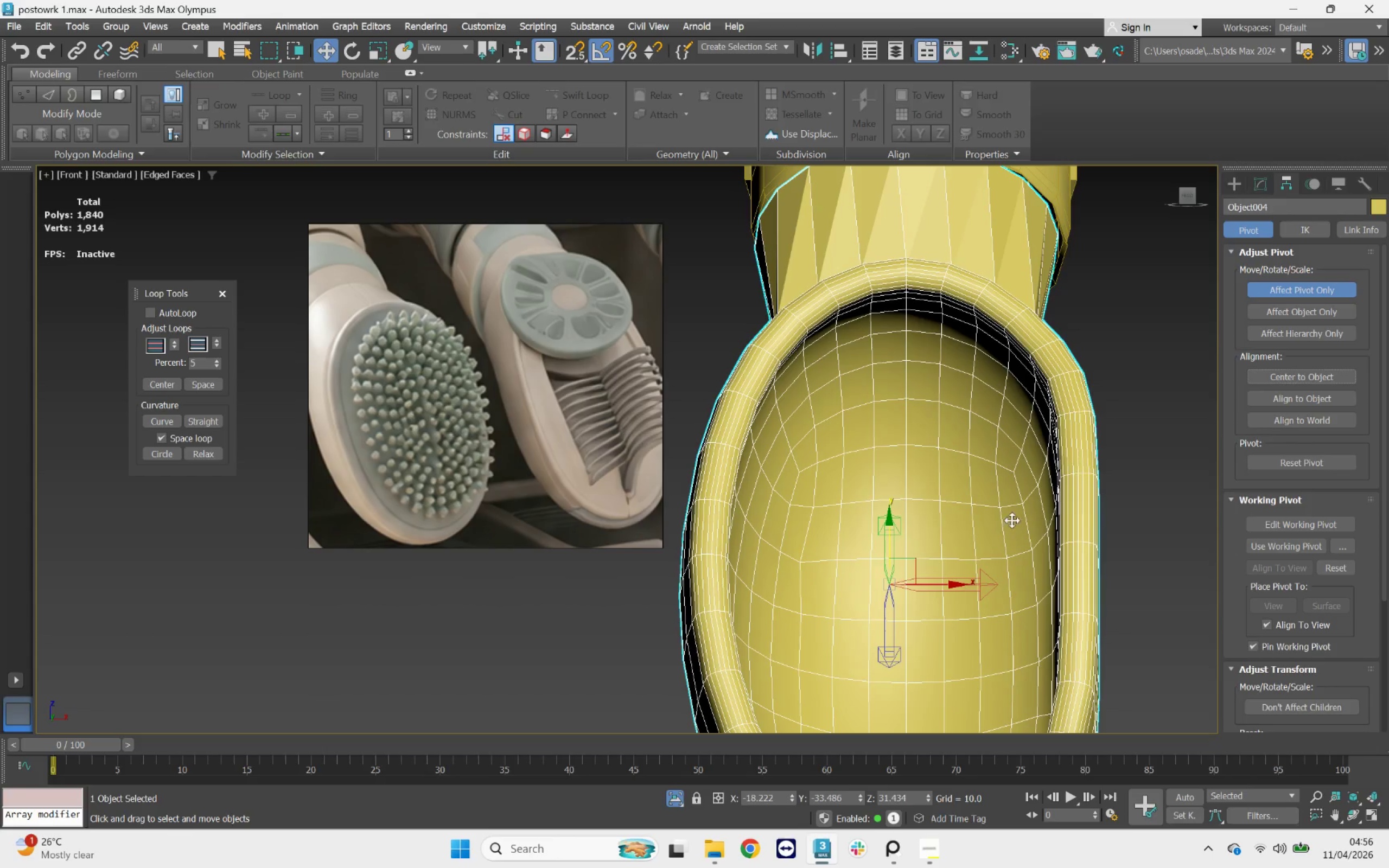 
left_click_drag(start_coordinate=[938, 583], to_coordinate=[900, 422])
 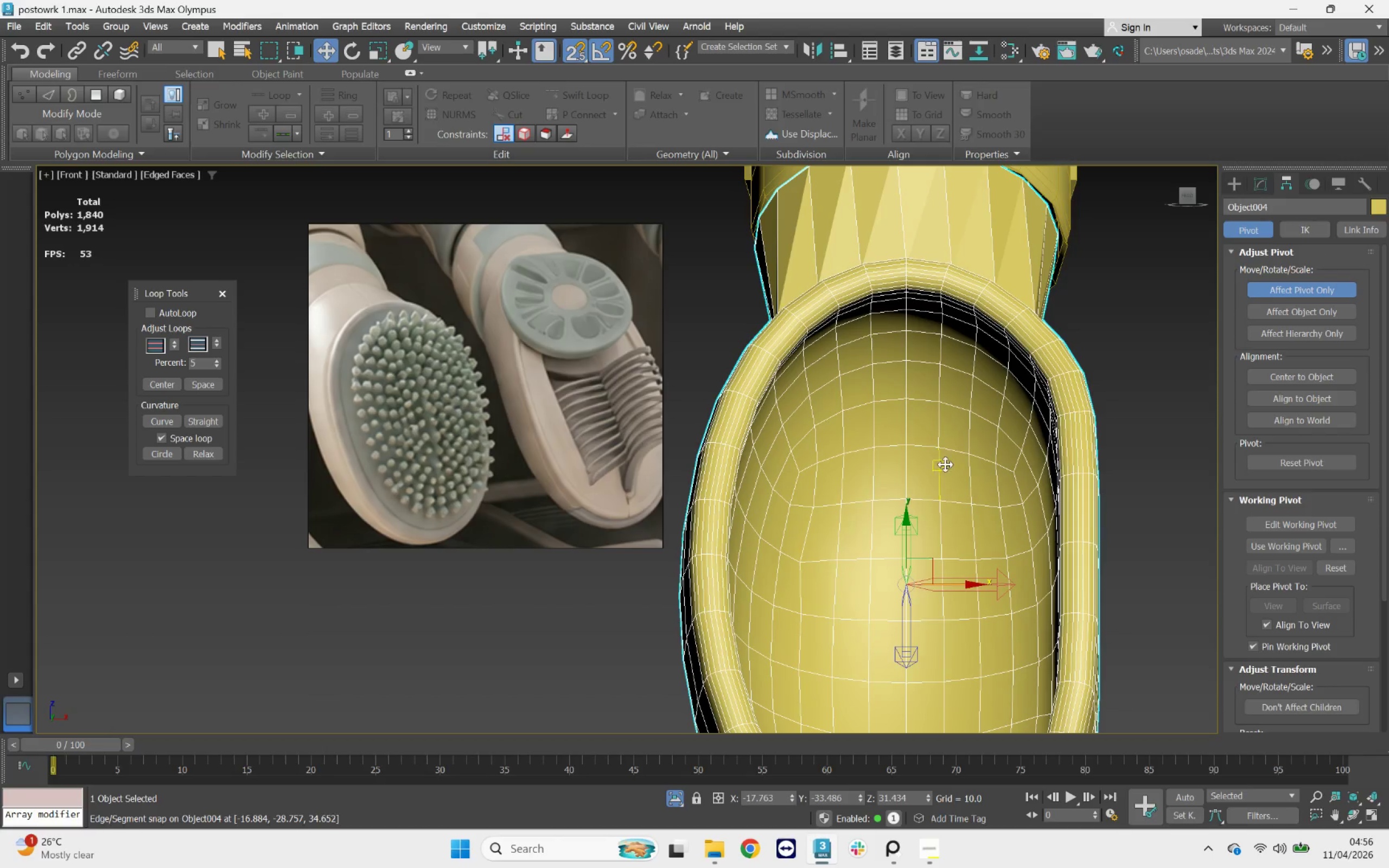 
key(S)
 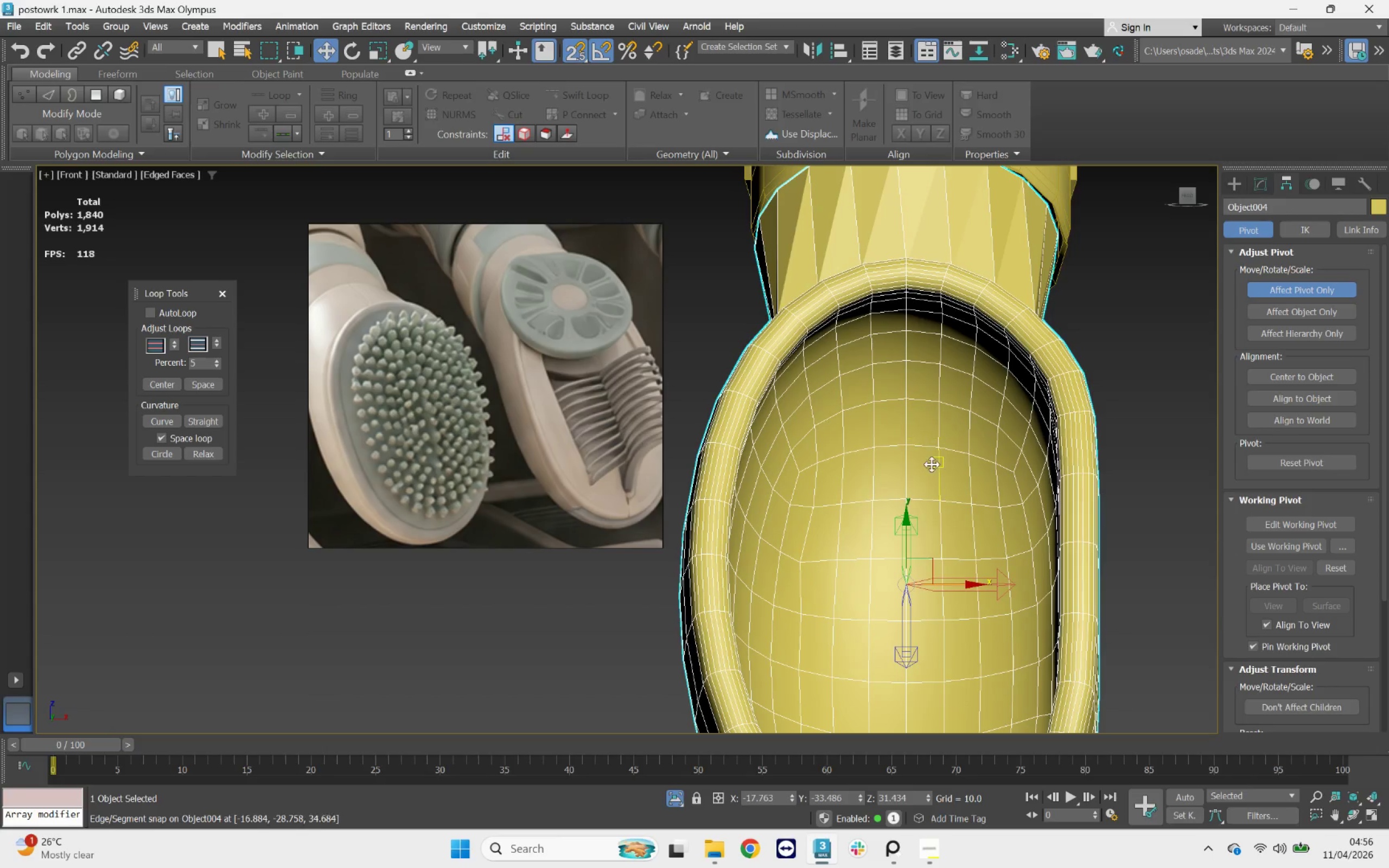 
left_click([1273, 290])
 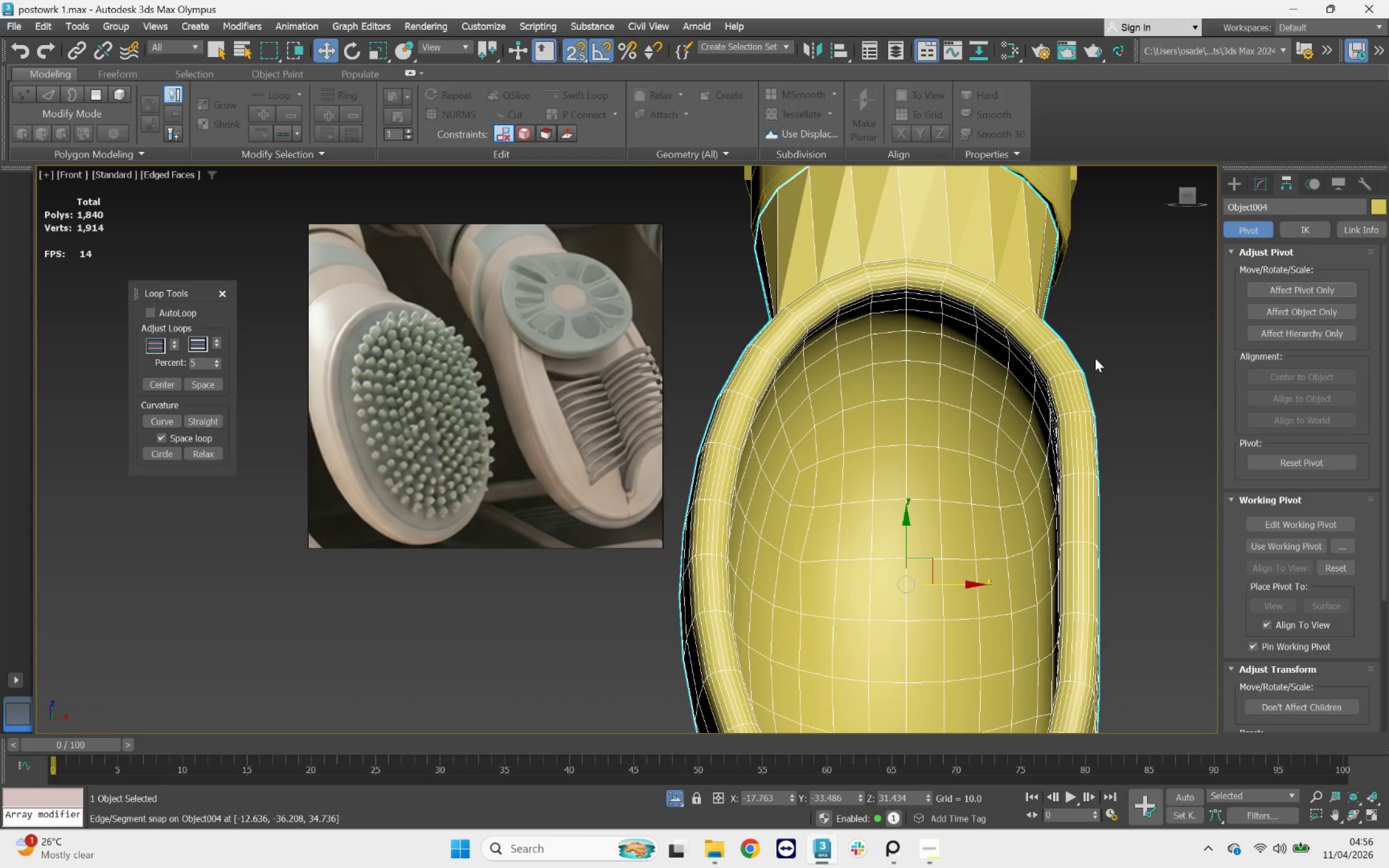 
scroll: coordinate [1042, 367], scroll_direction: down, amount: 2.0
 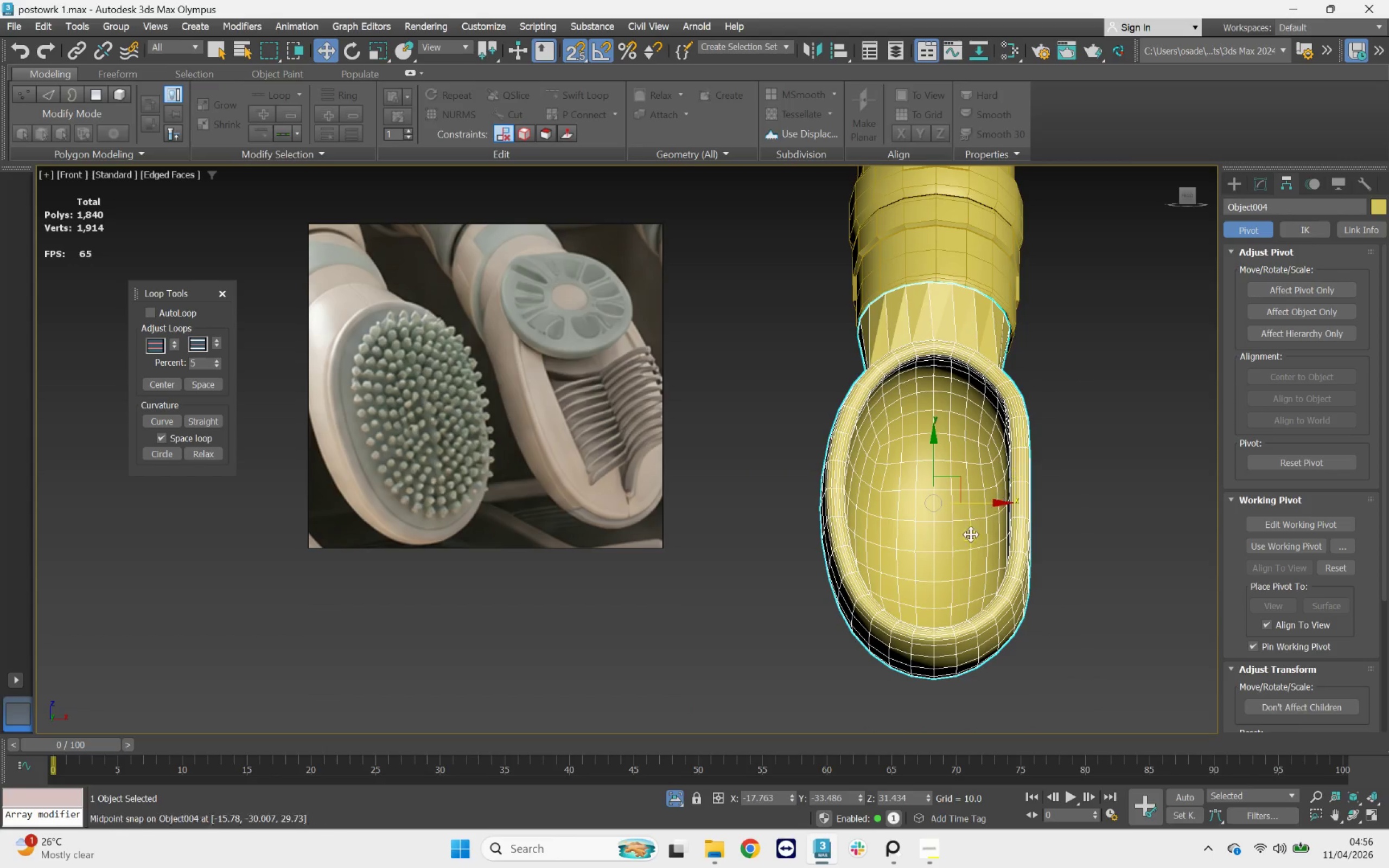 
left_click_drag(start_coordinate=[979, 504], to_coordinate=[934, 216])
 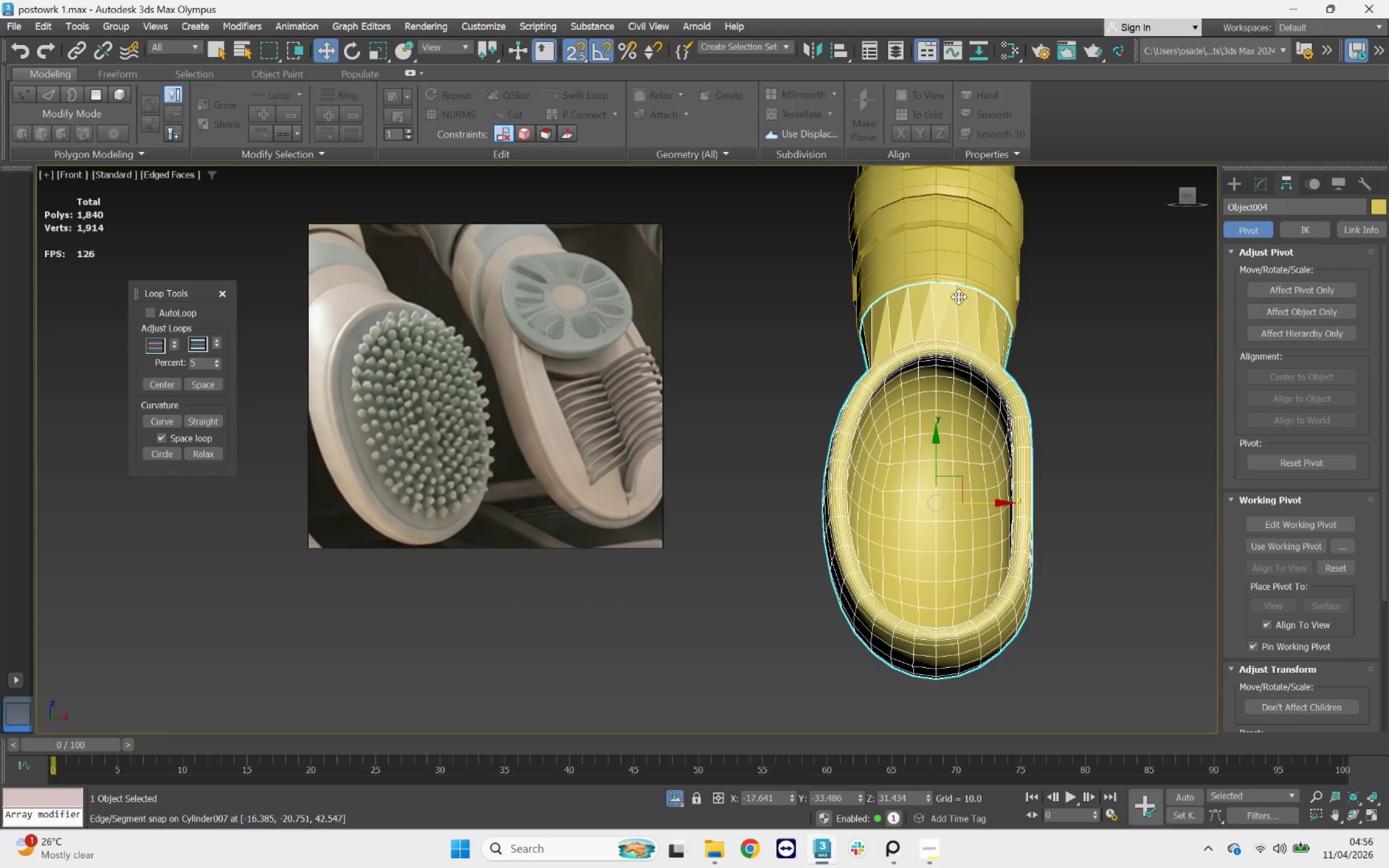 
scroll: coordinate [959, 299], scroll_direction: up, amount: 4.0
 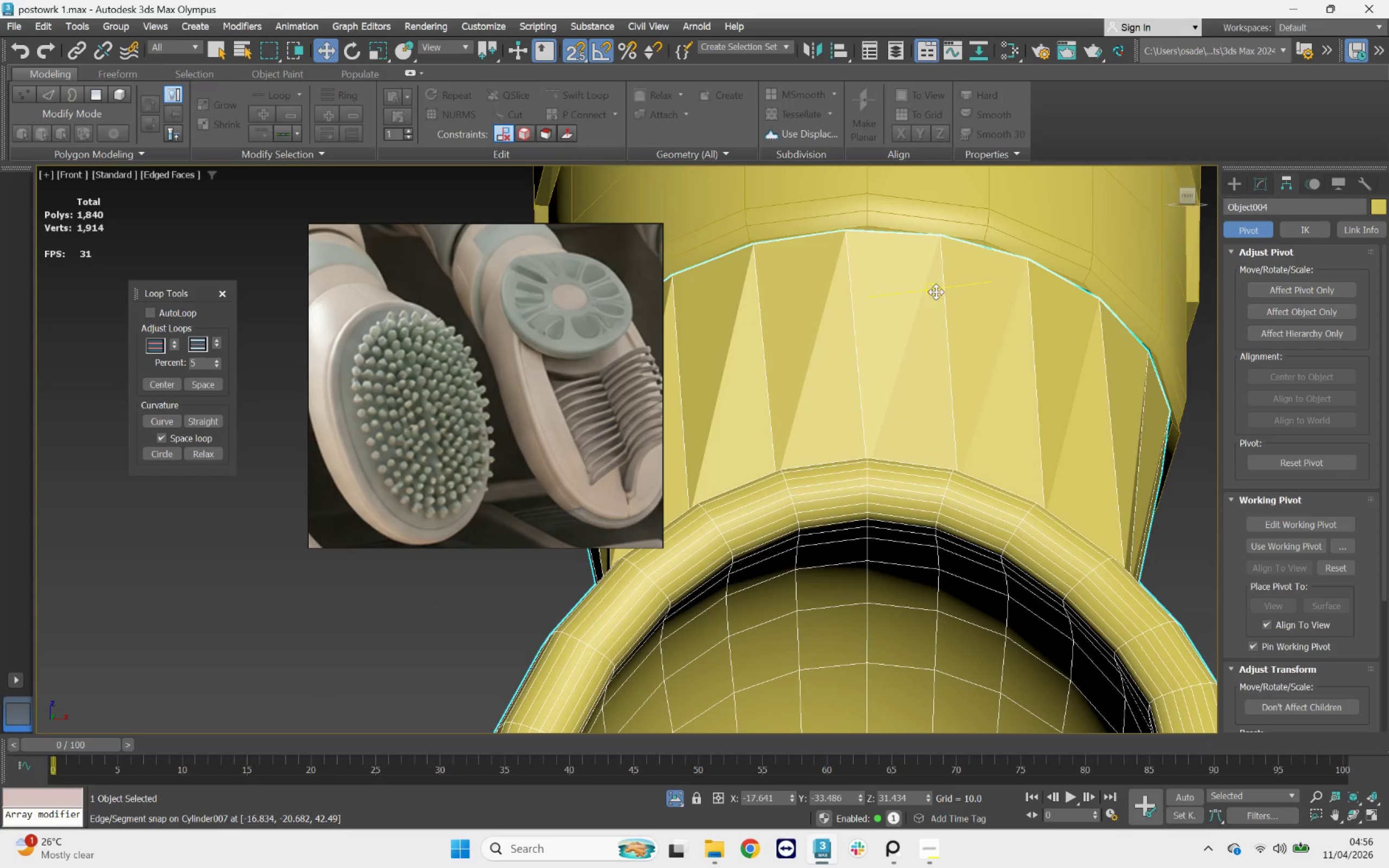 
scroll: coordinate [989, 356], scroll_direction: down, amount: 3.0
 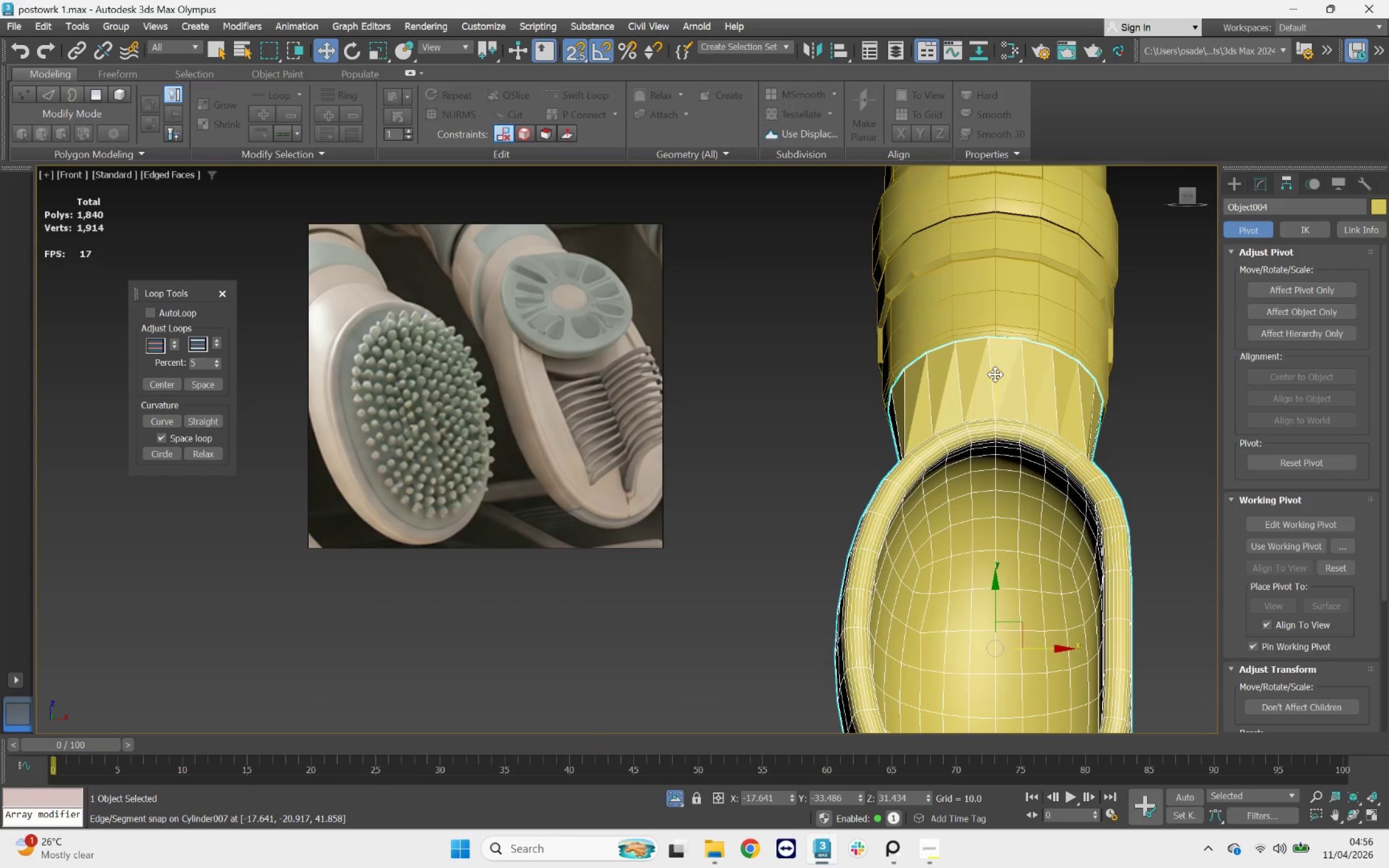 
hold_key(key=AltLeft, duration=1.7)
 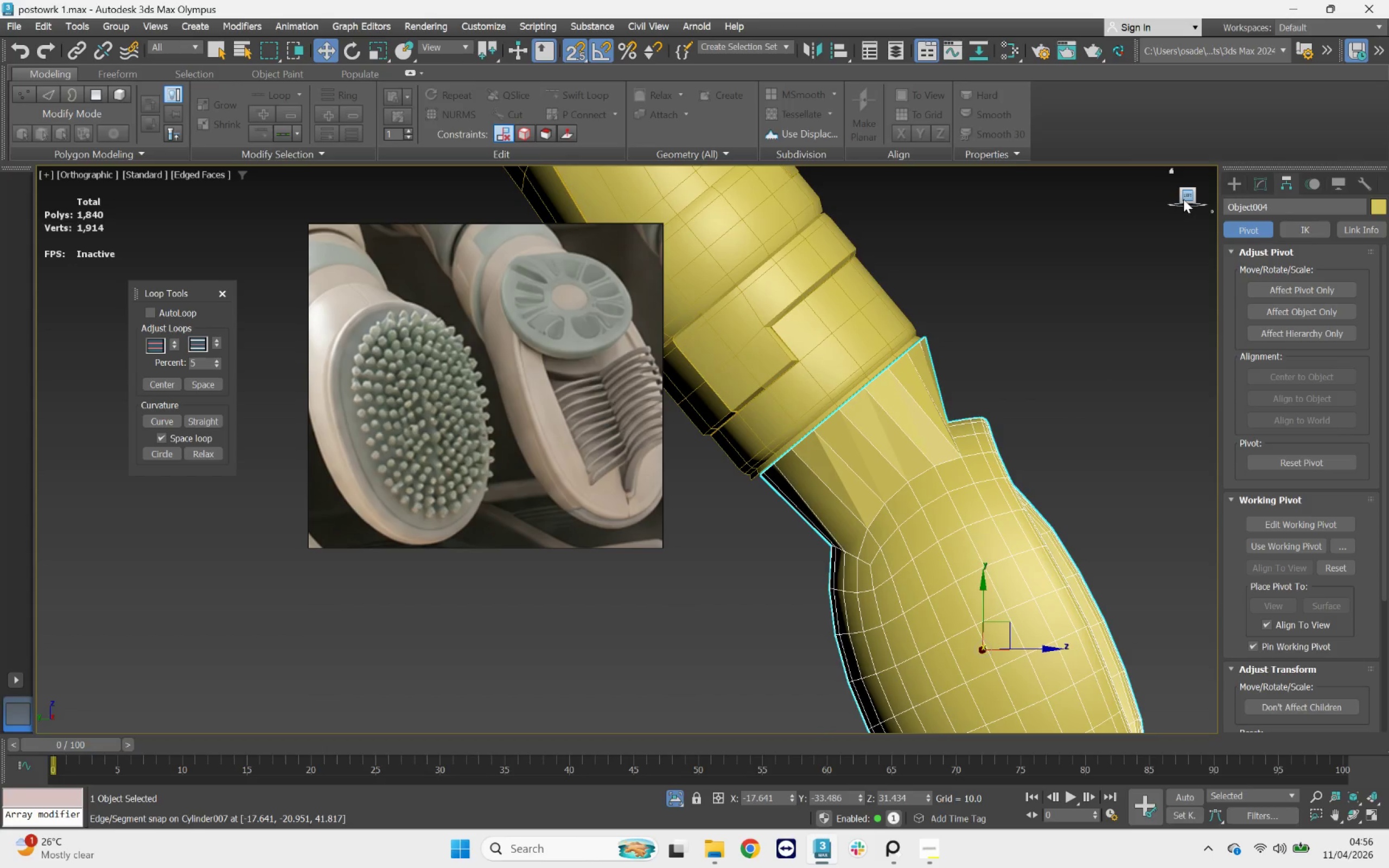 
left_click([1184, 197])
 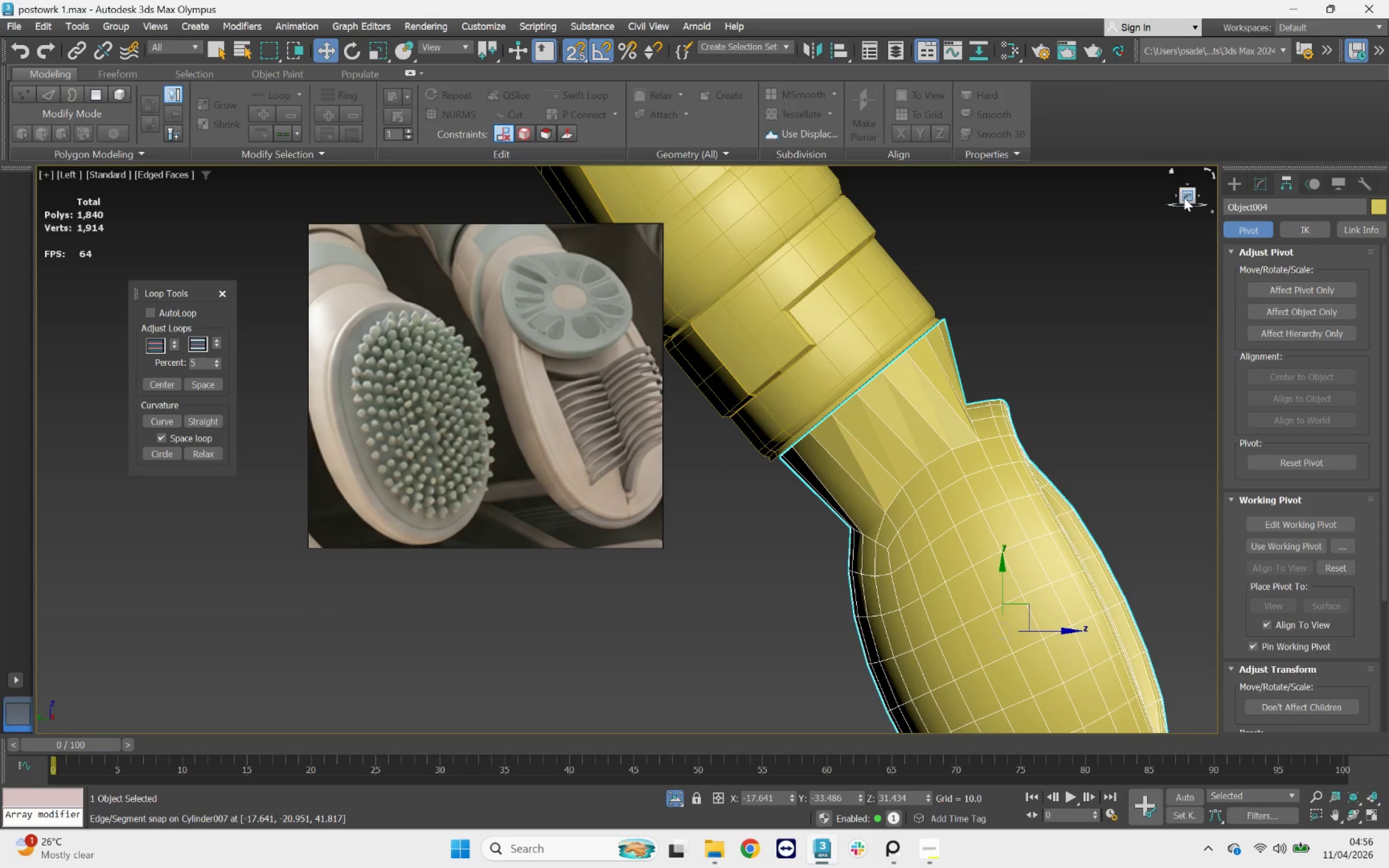 
scroll: coordinate [1036, 258], scroll_direction: down, amount: 1.0
 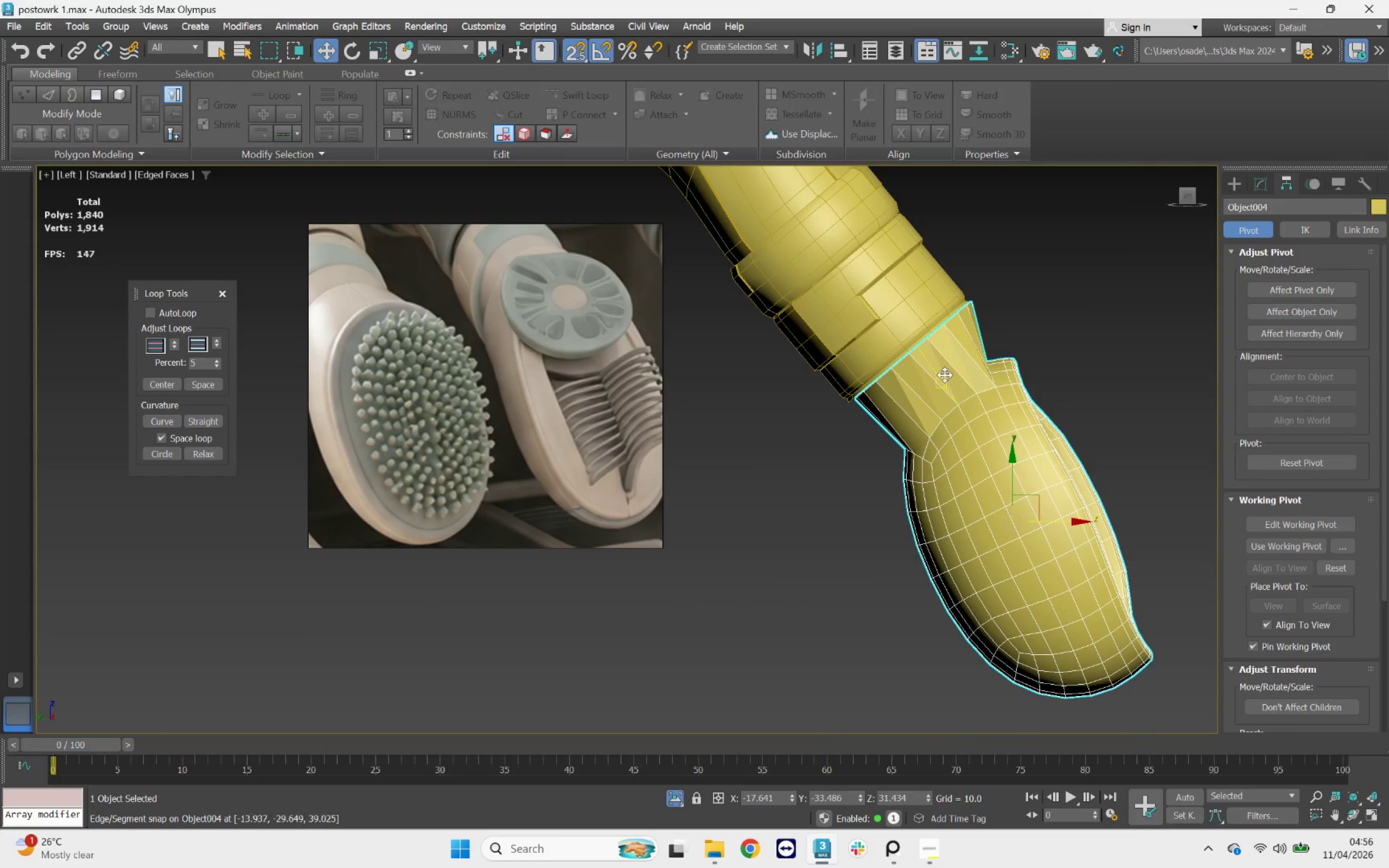 
left_click_drag(start_coordinate=[1050, 522], to_coordinate=[1045, 518])
 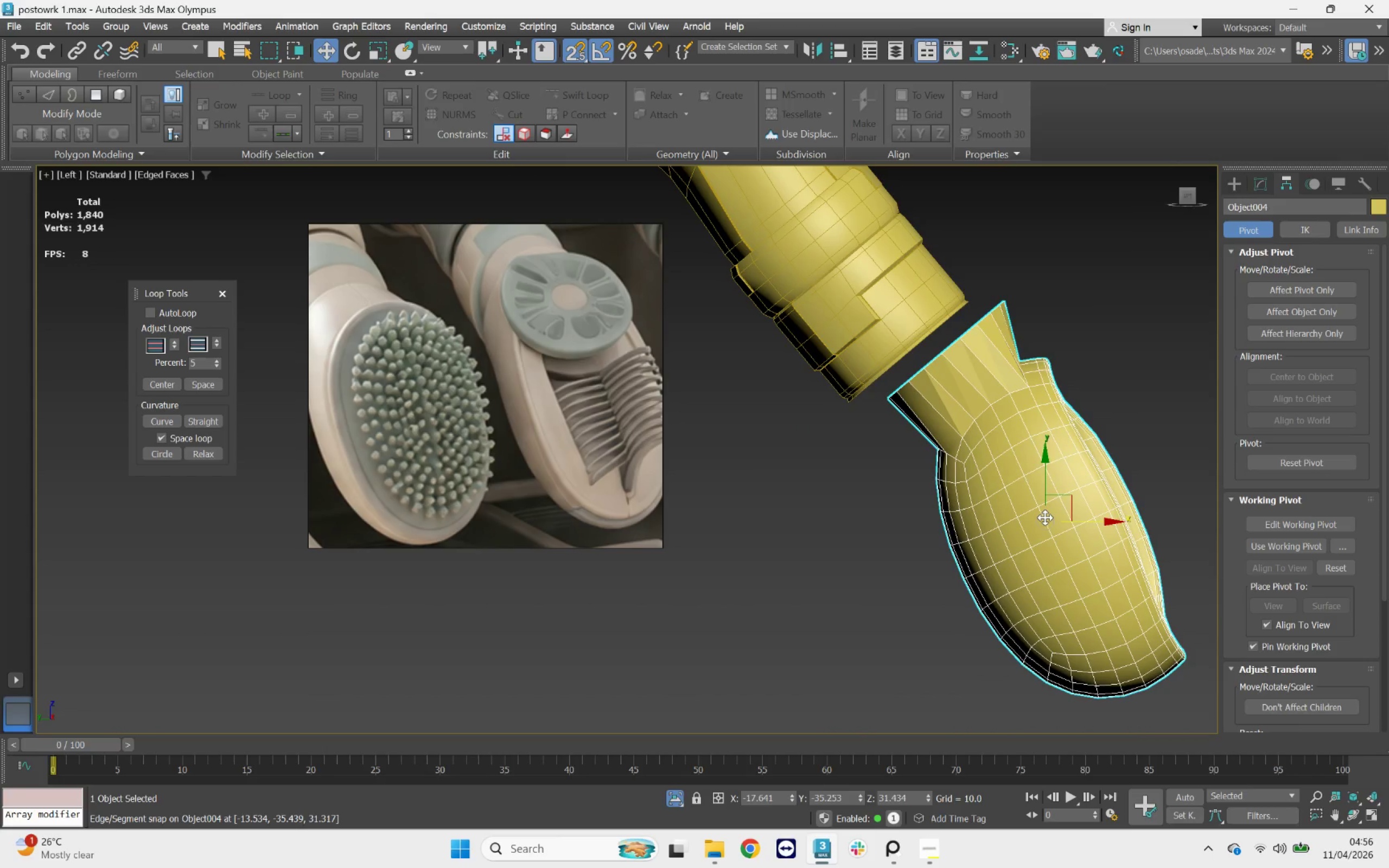 
key(Control+ControlLeft)
 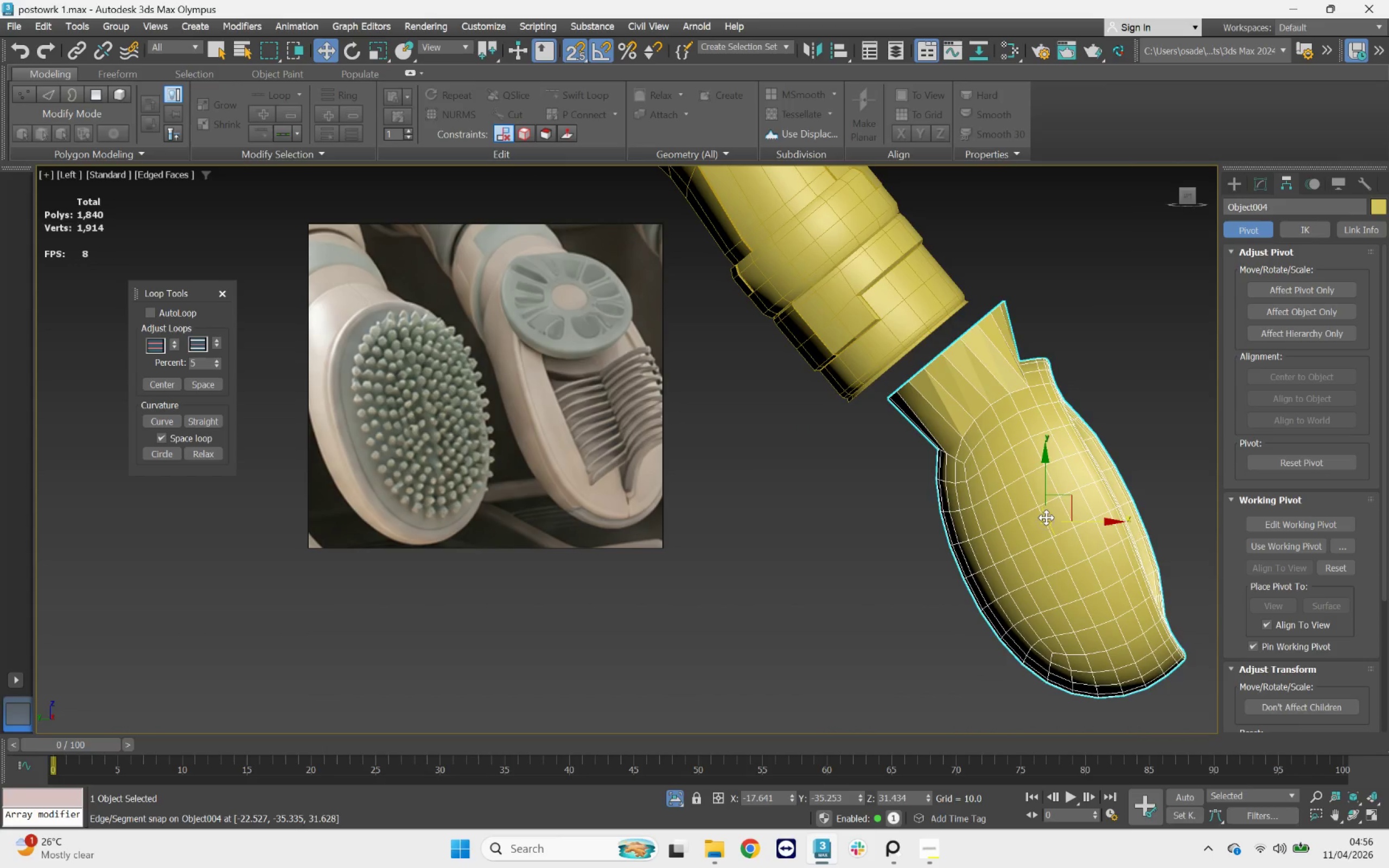 
key(Control+Z)
 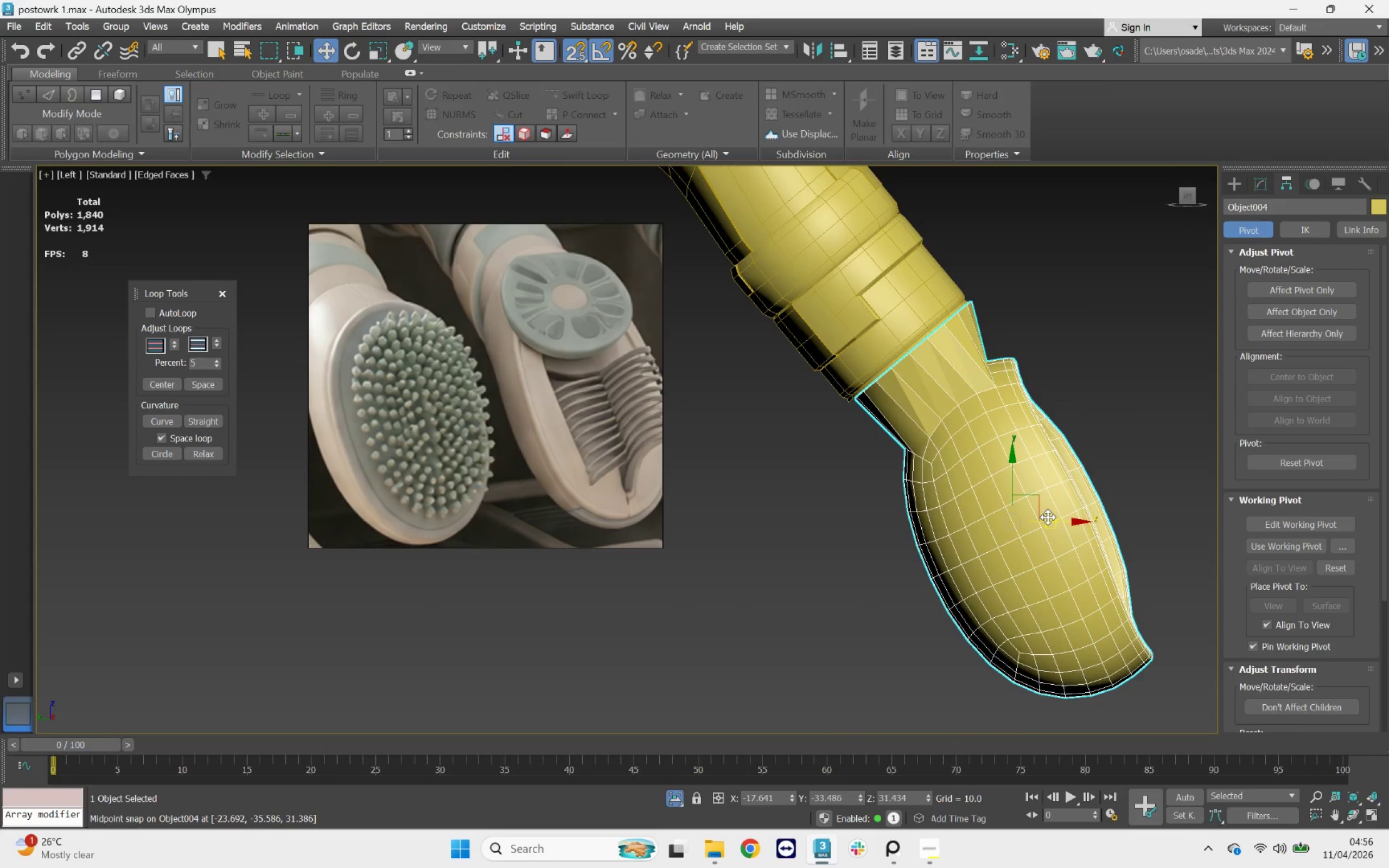 
key(S)
 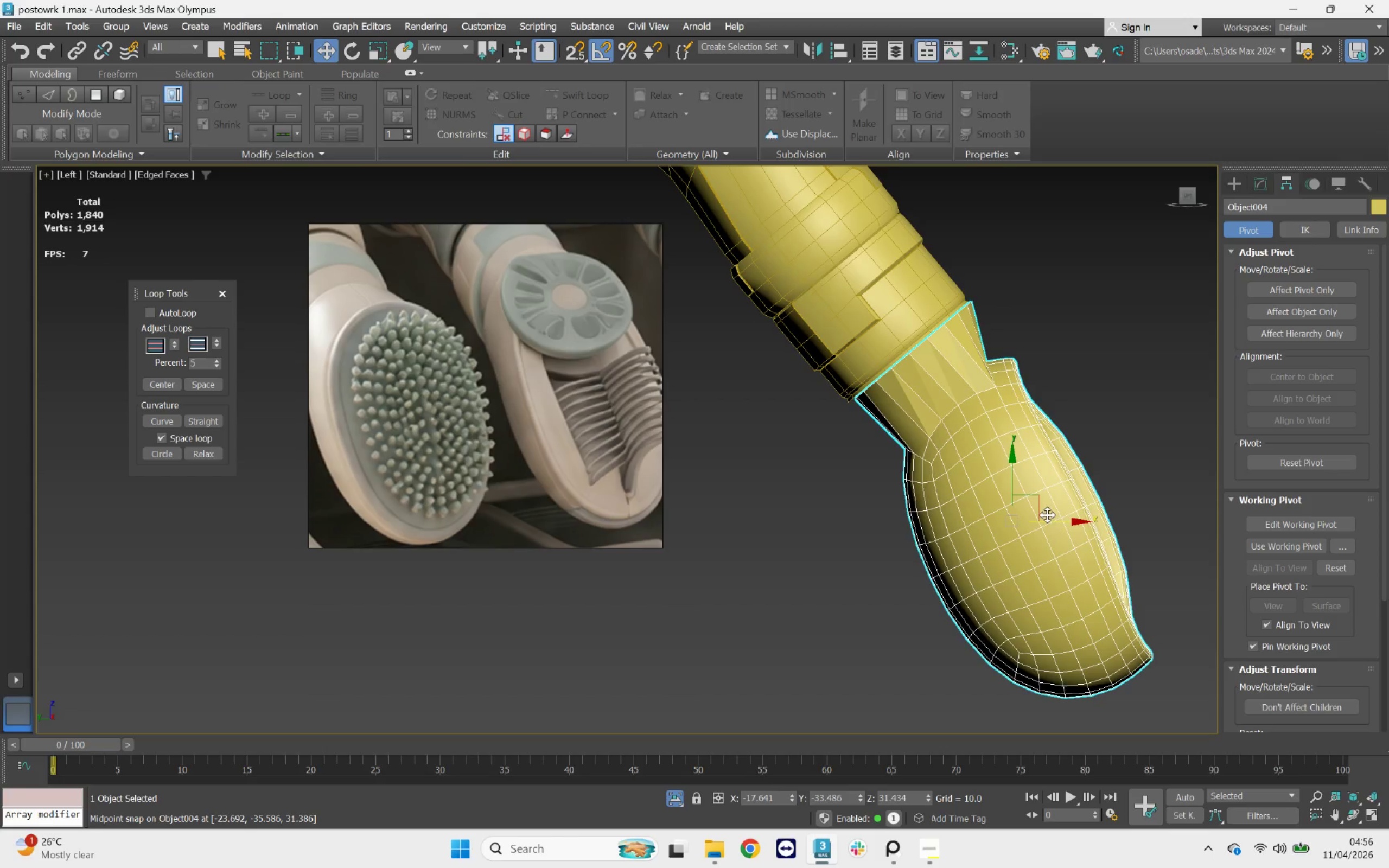 
scroll: coordinate [1047, 515], scroll_direction: up, amount: 2.0
 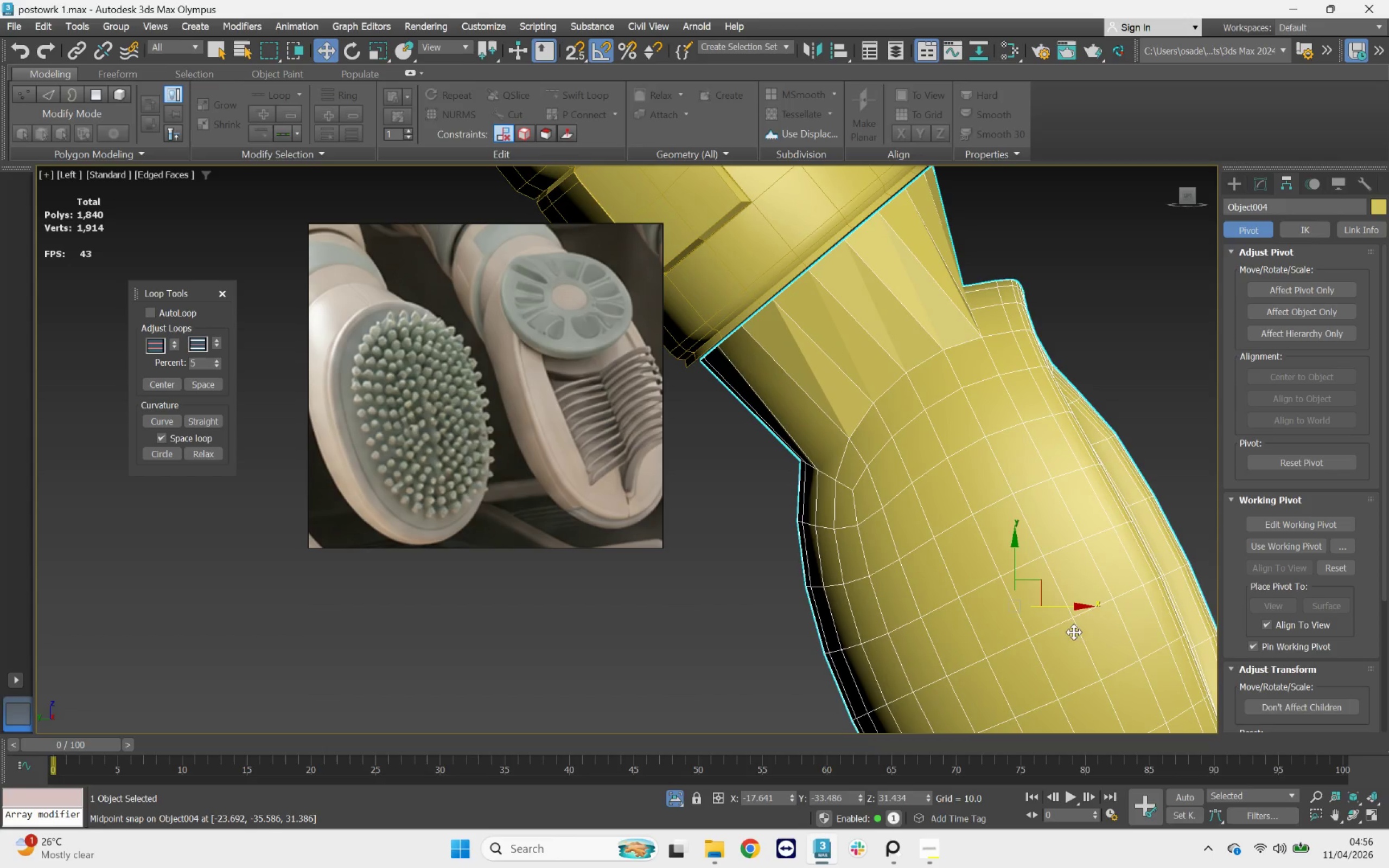 
left_click_drag(start_coordinate=[1063, 607], to_coordinate=[1052, 609])
 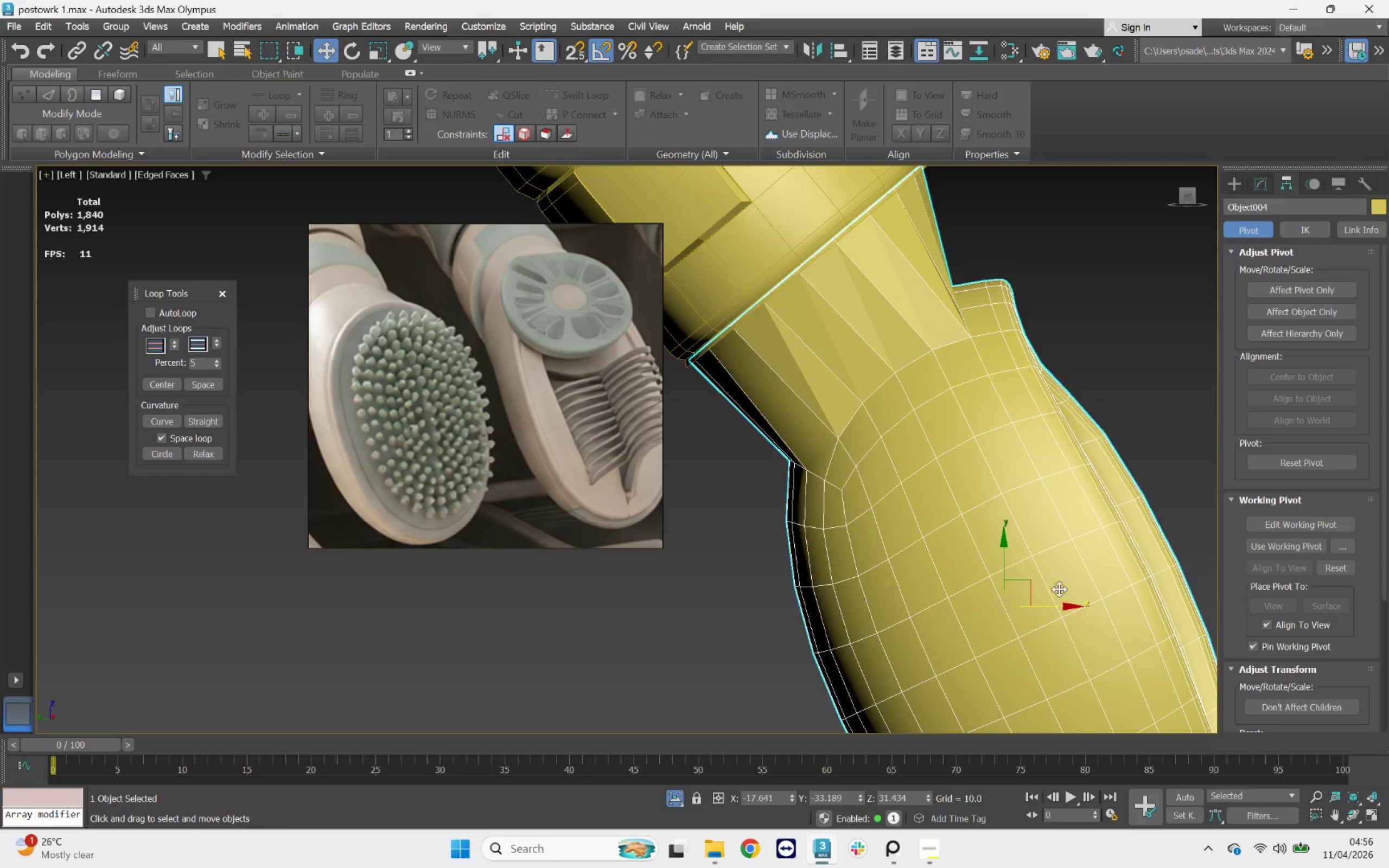 
scroll: coordinate [1060, 584], scroll_direction: down, amount: 1.0
 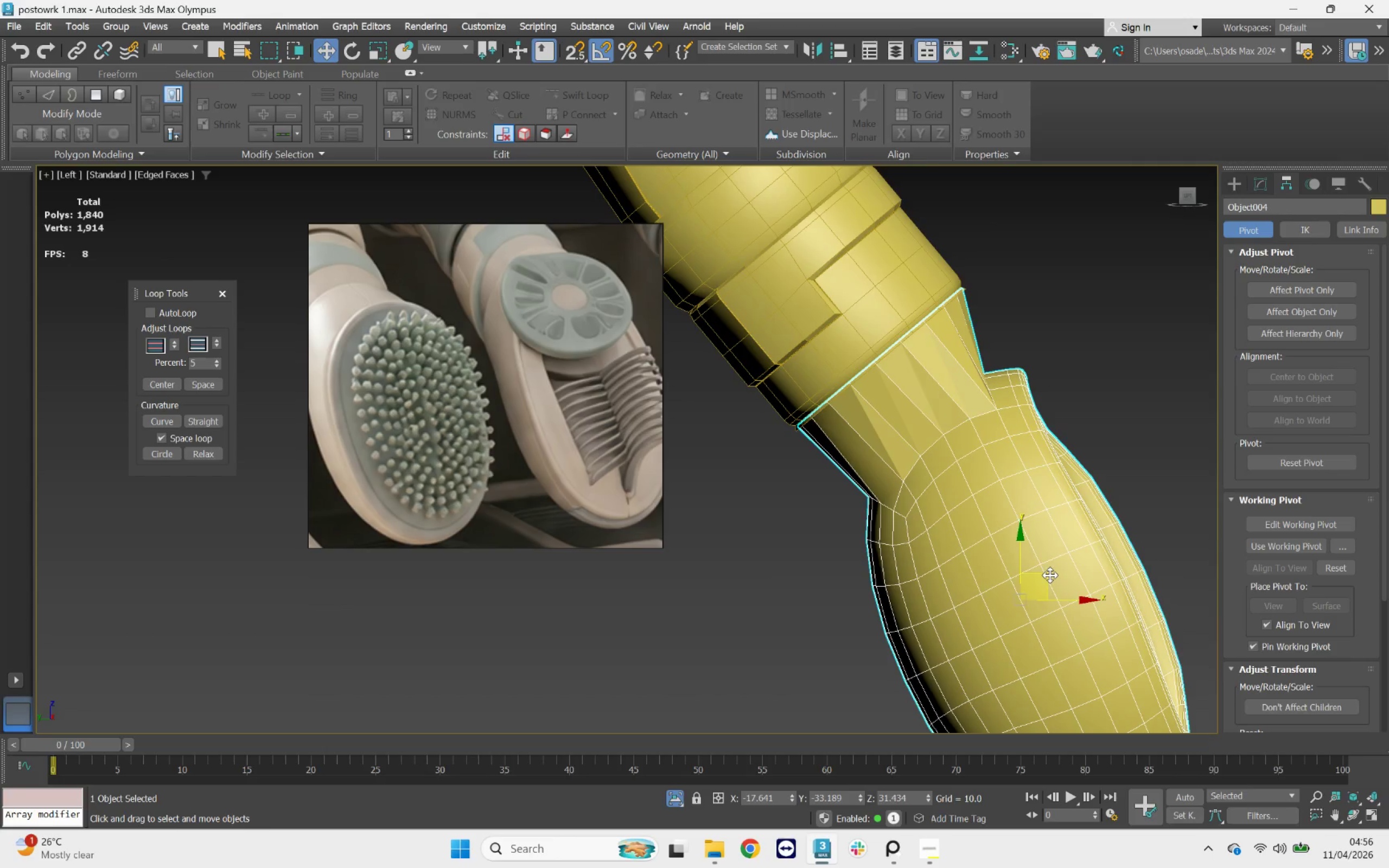 
scroll: coordinate [1050, 575], scroll_direction: up, amount: 1.0
 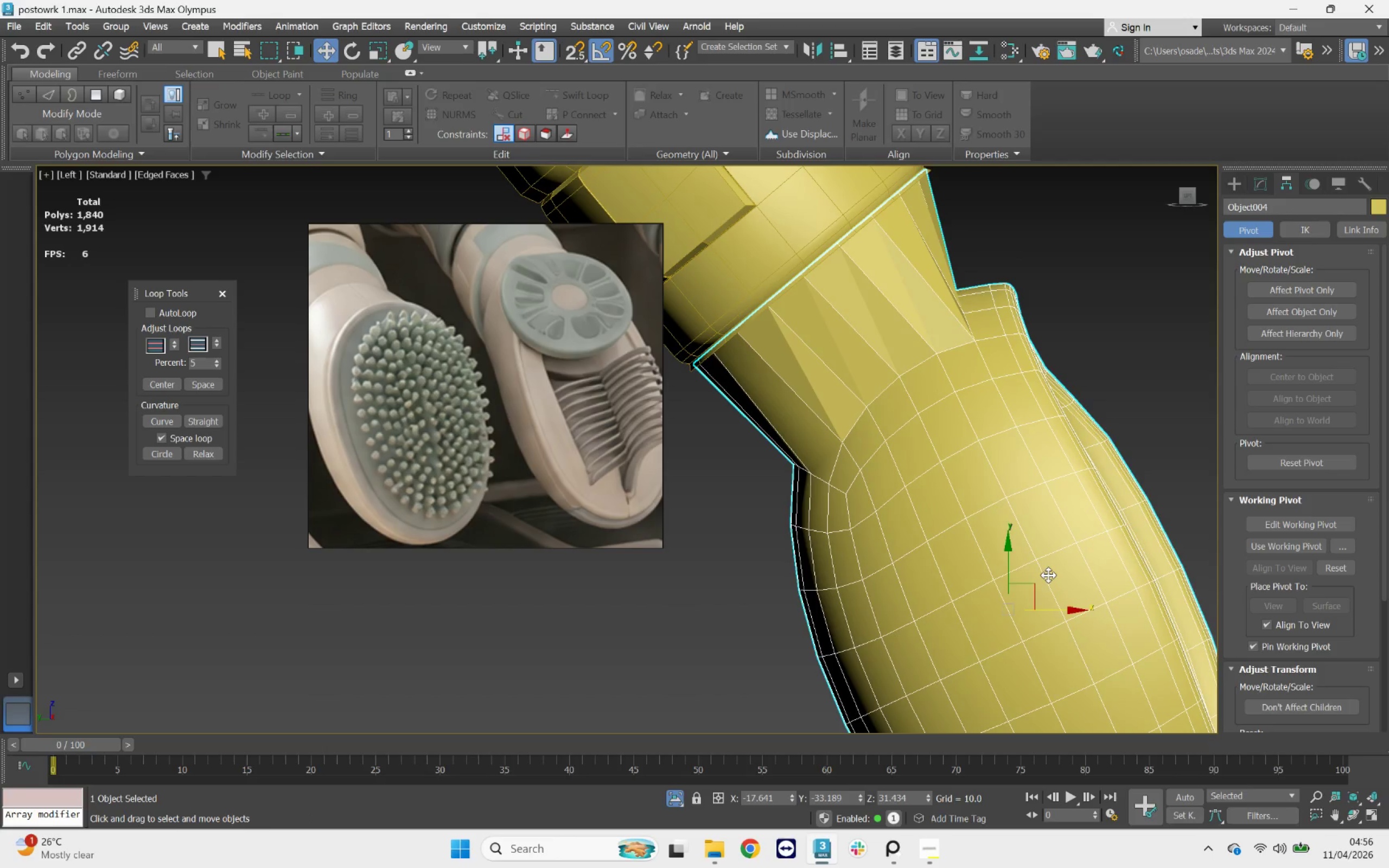 
key(Control+Z)
 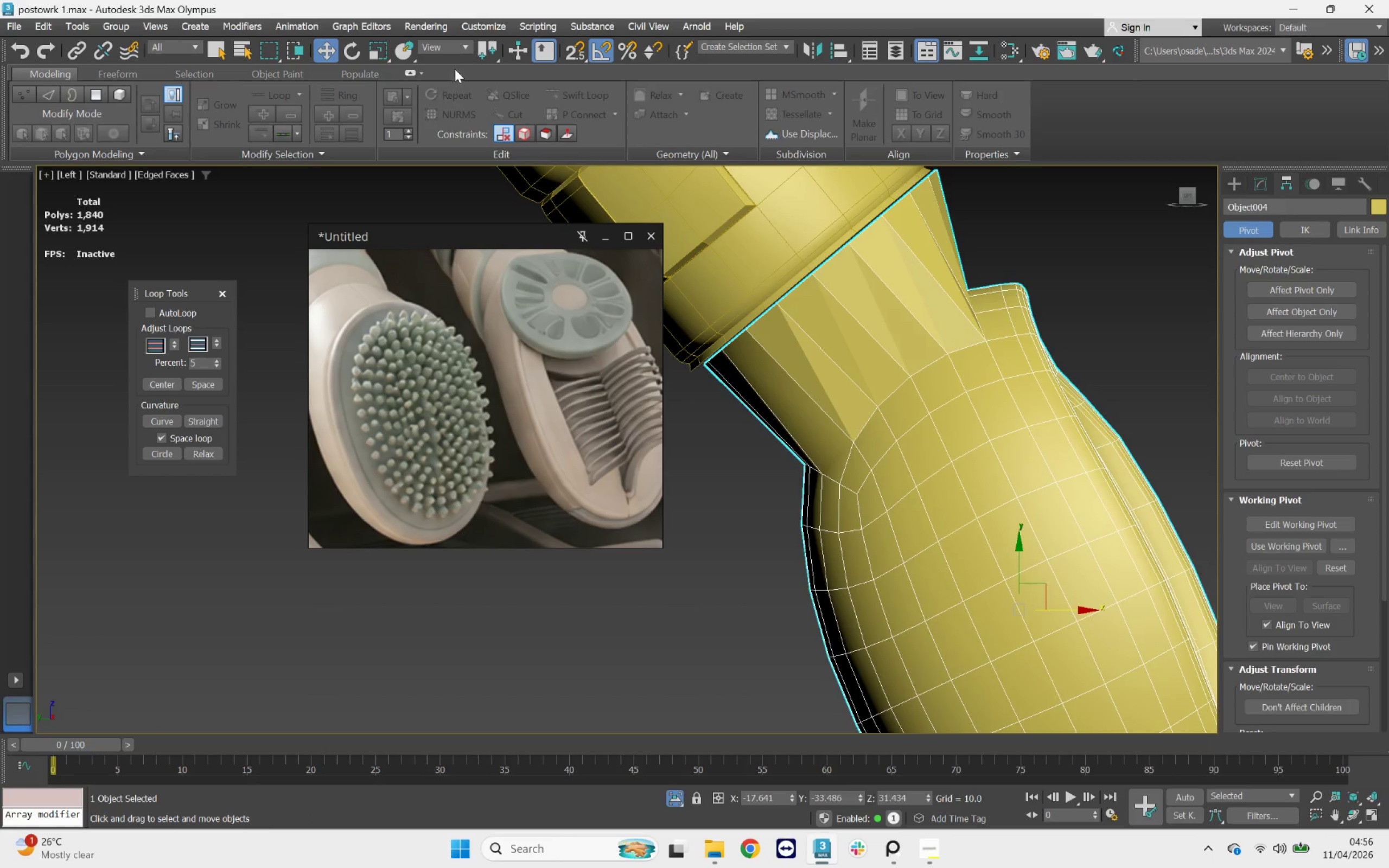 
left_click([462, 47])
 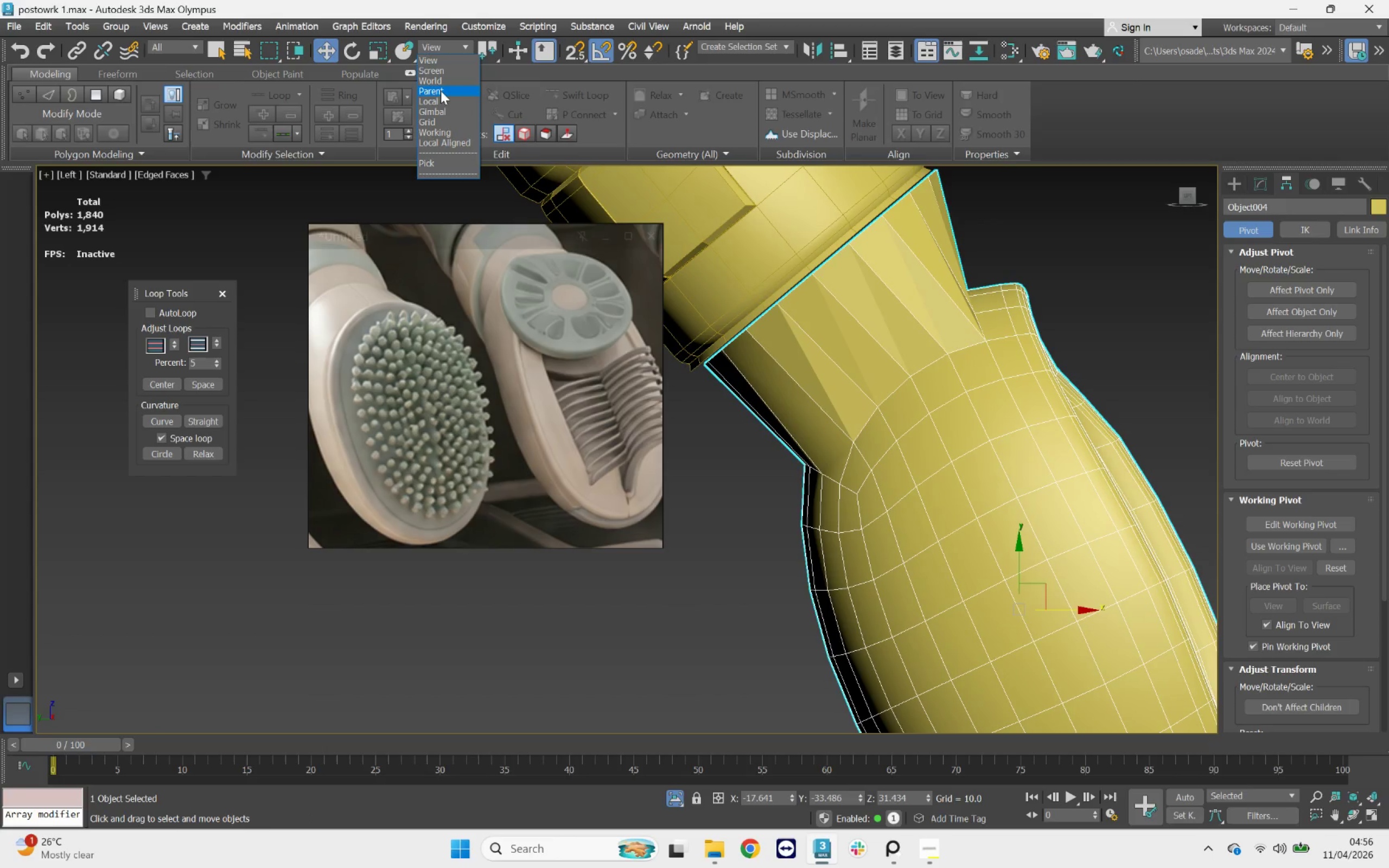 
left_click([441, 91])
 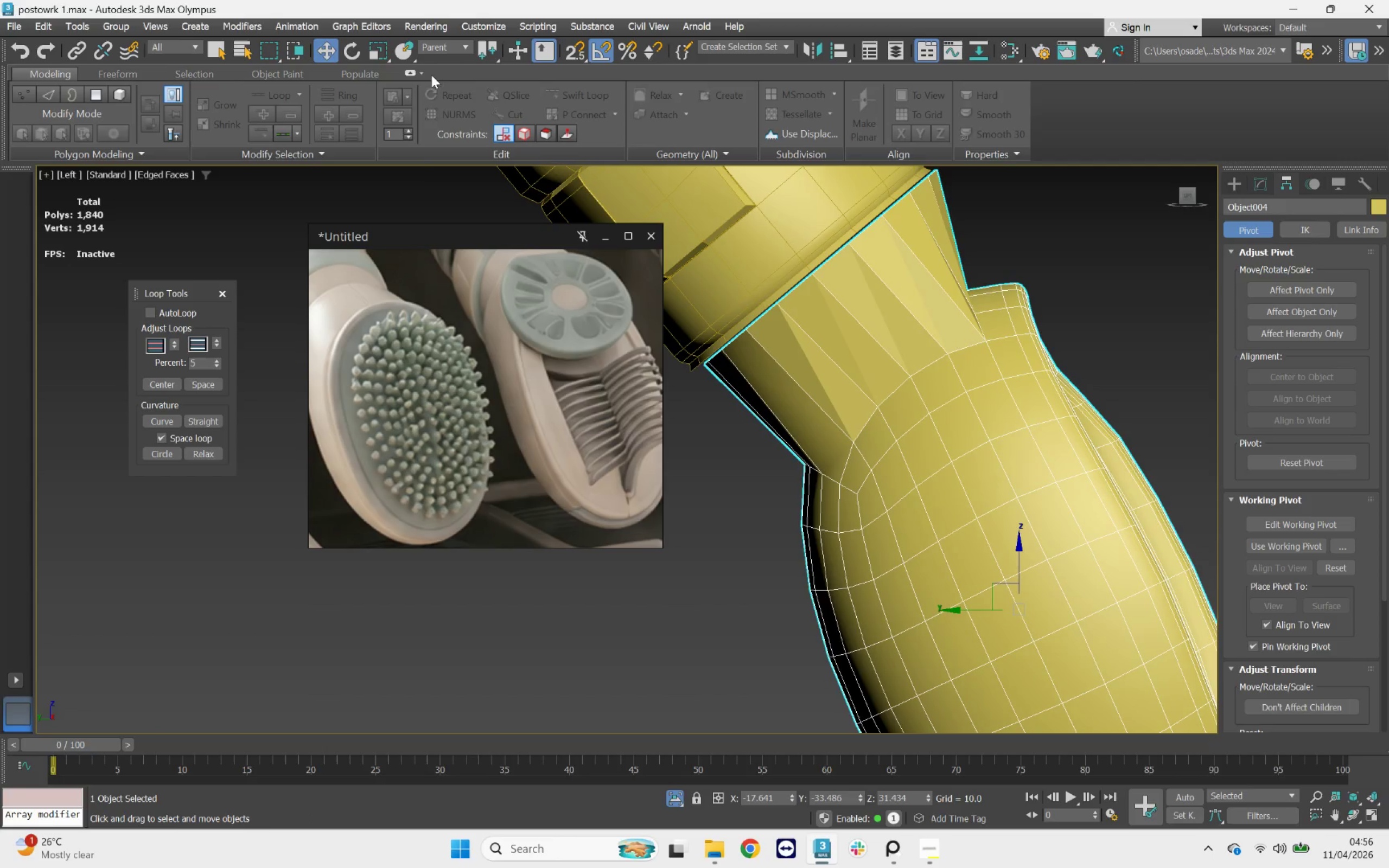 
left_click([469, 45])
 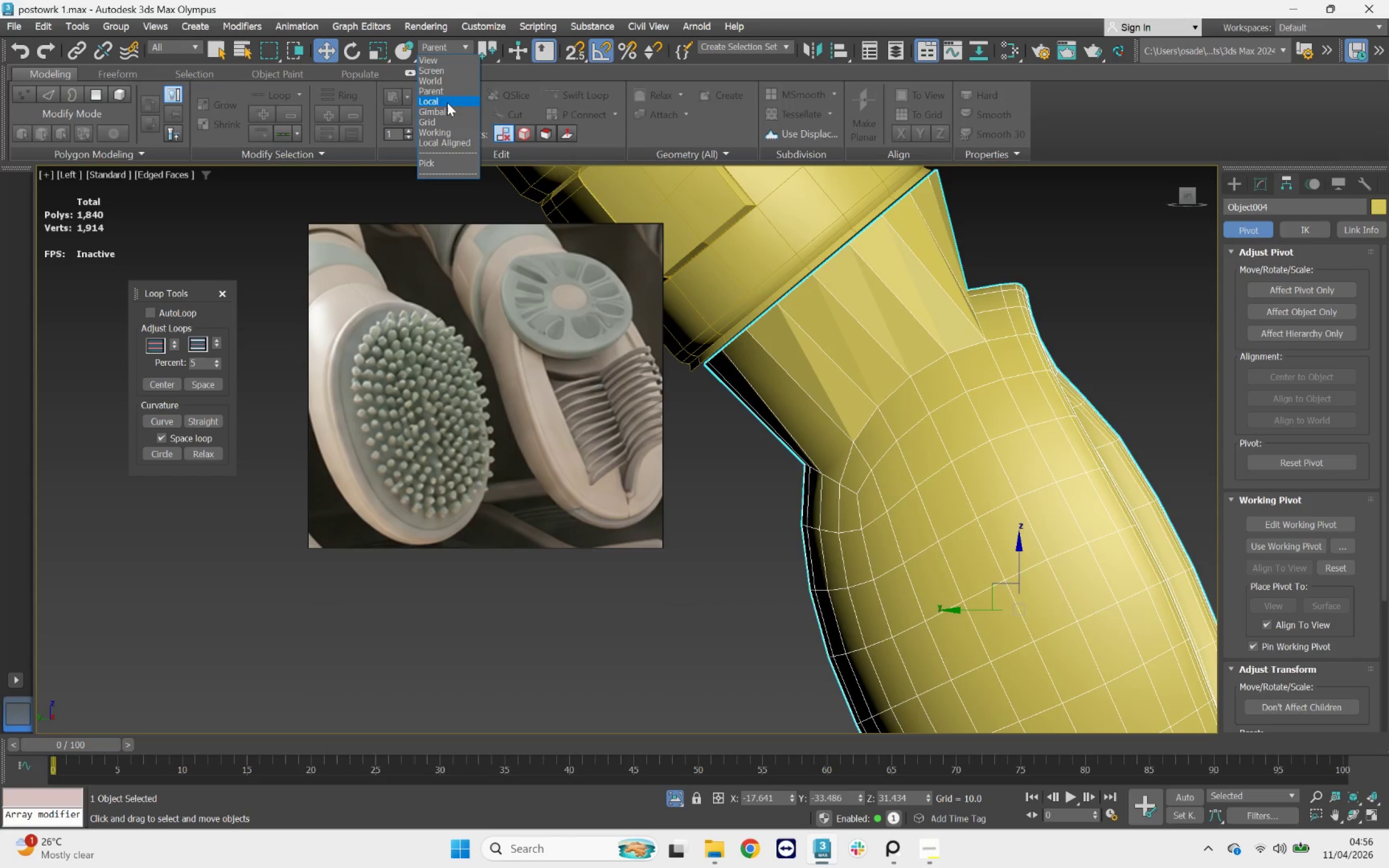 
left_click([446, 103])
 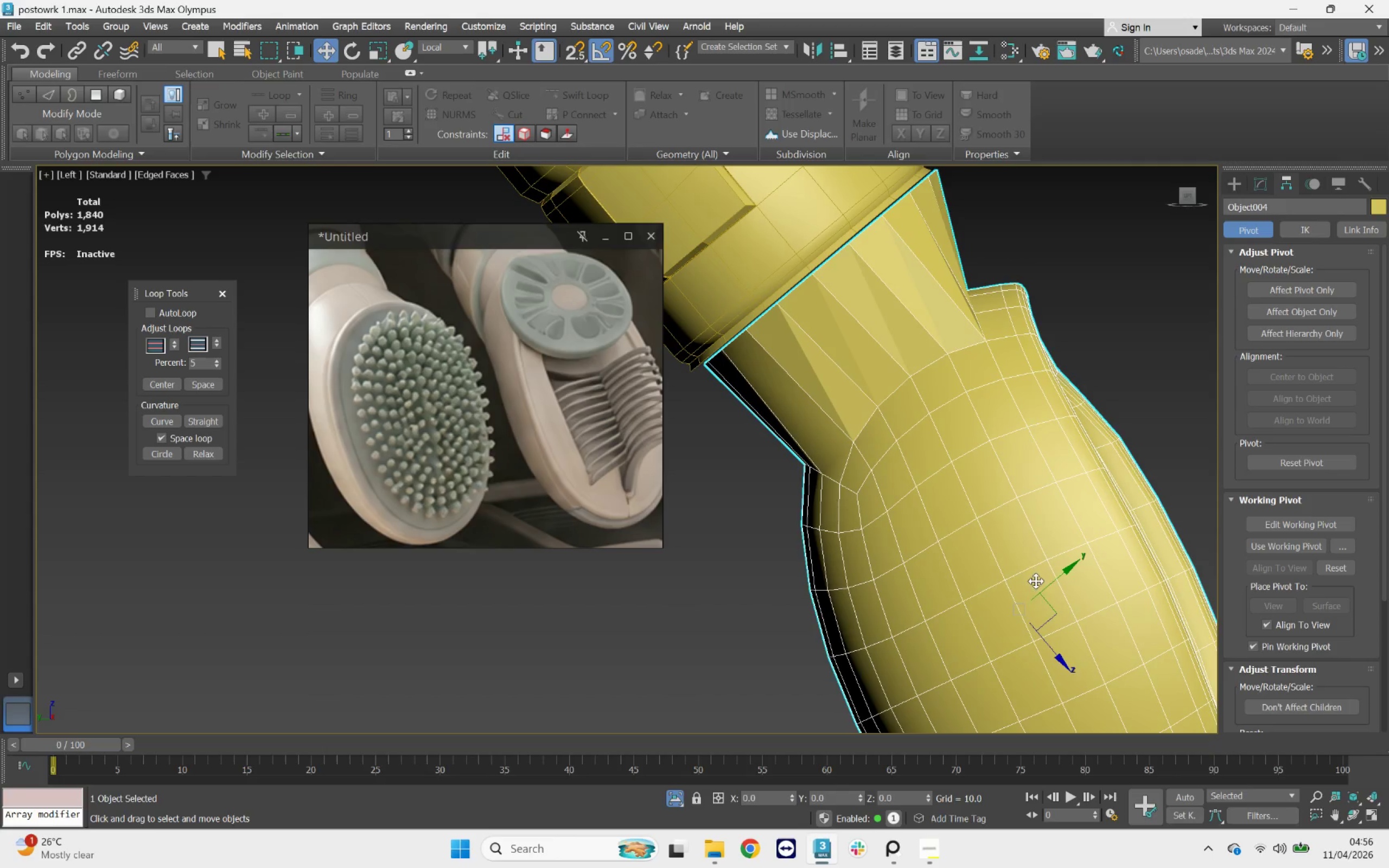 
left_click_drag(start_coordinate=[1051, 581], to_coordinate=[1053, 598])
 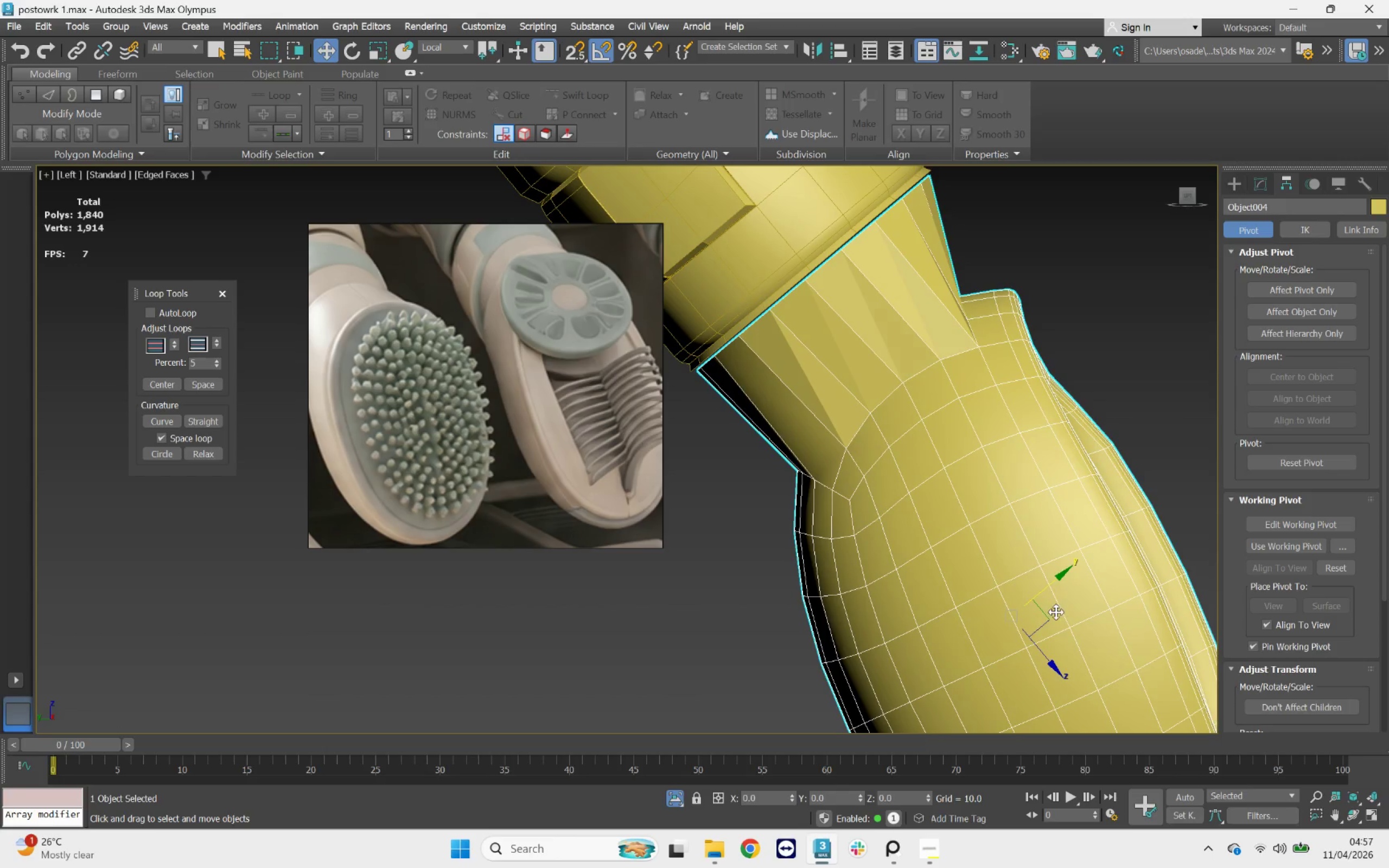 
key(R)
 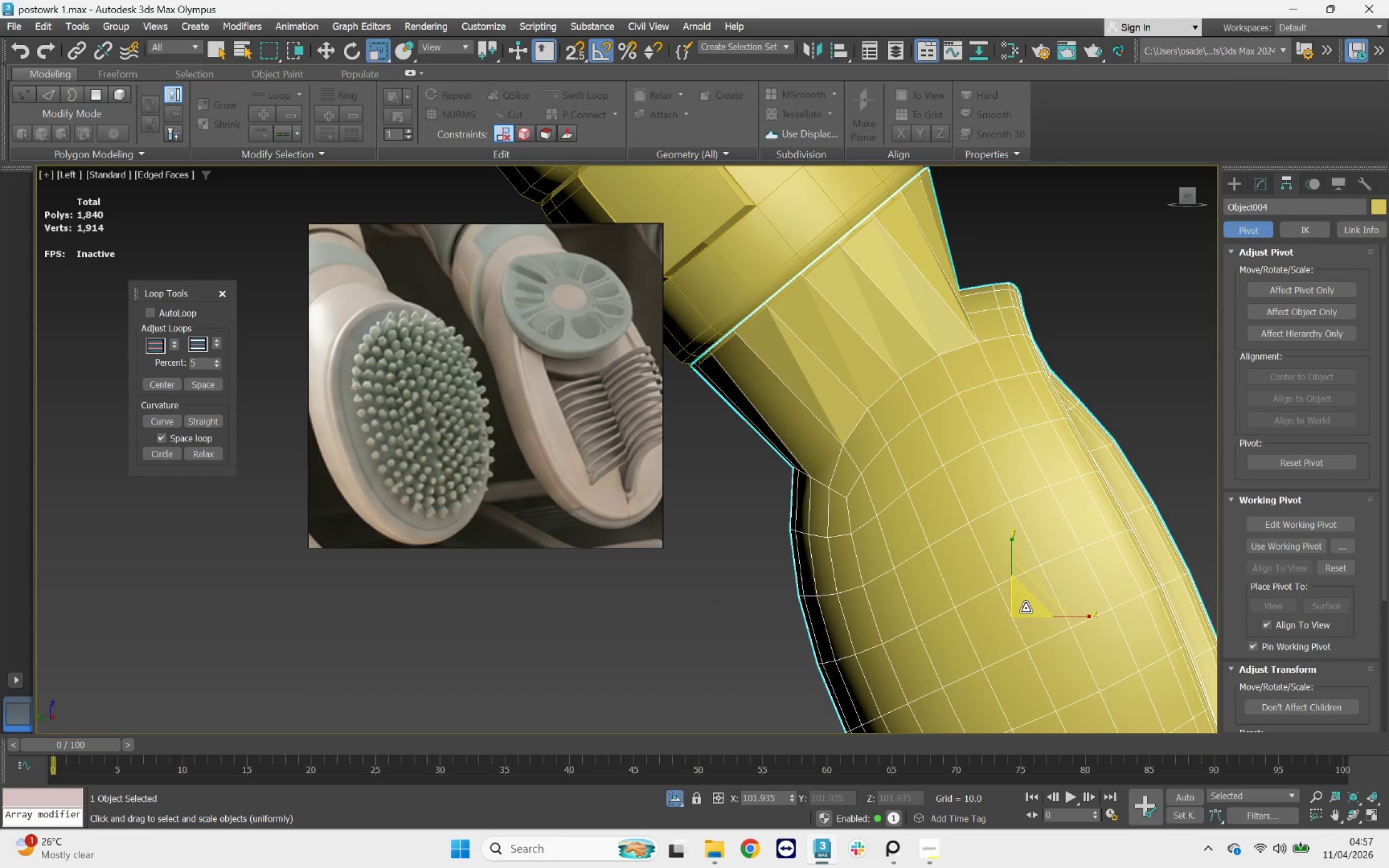 
wait(6.65)
 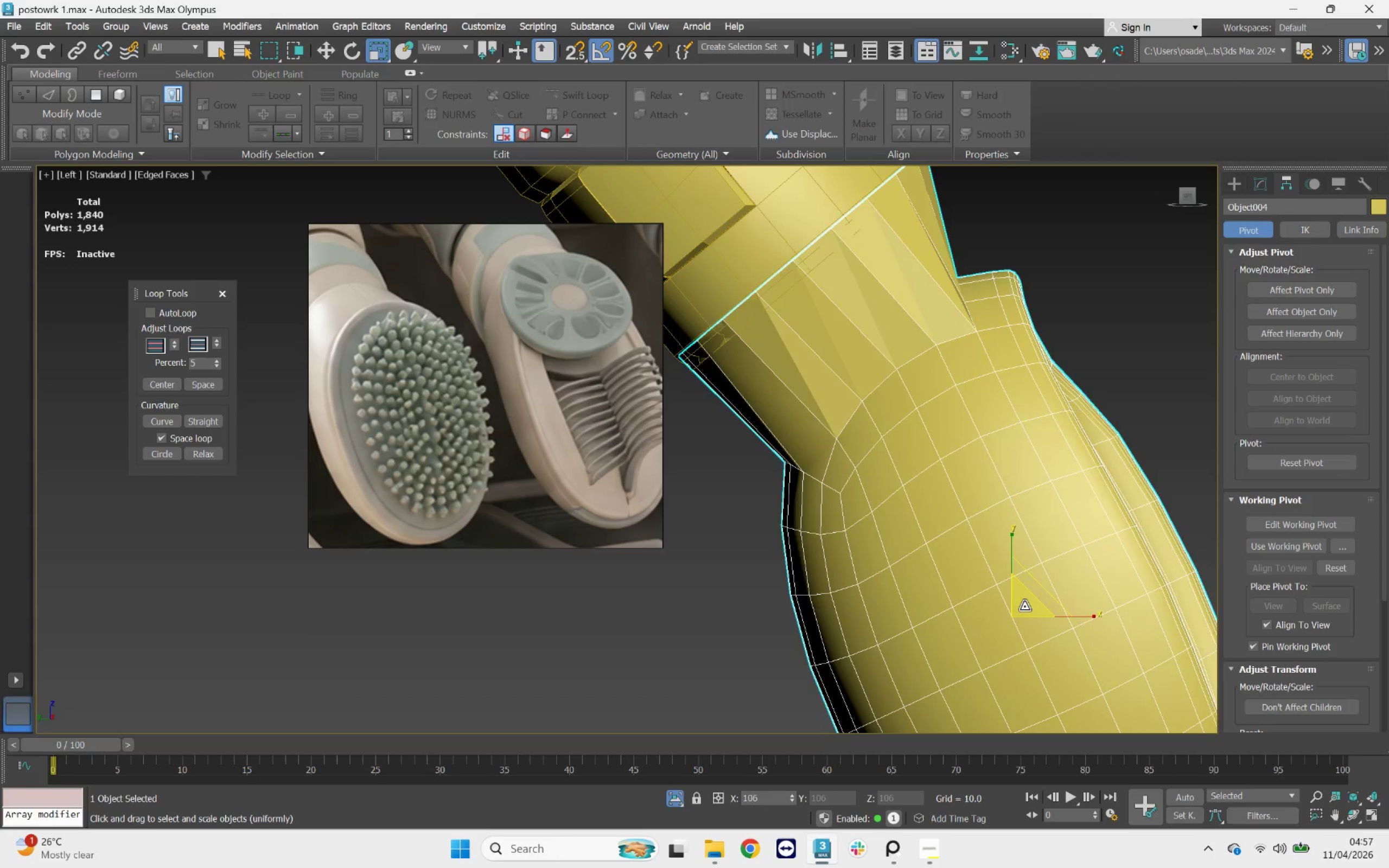 
key(W)
 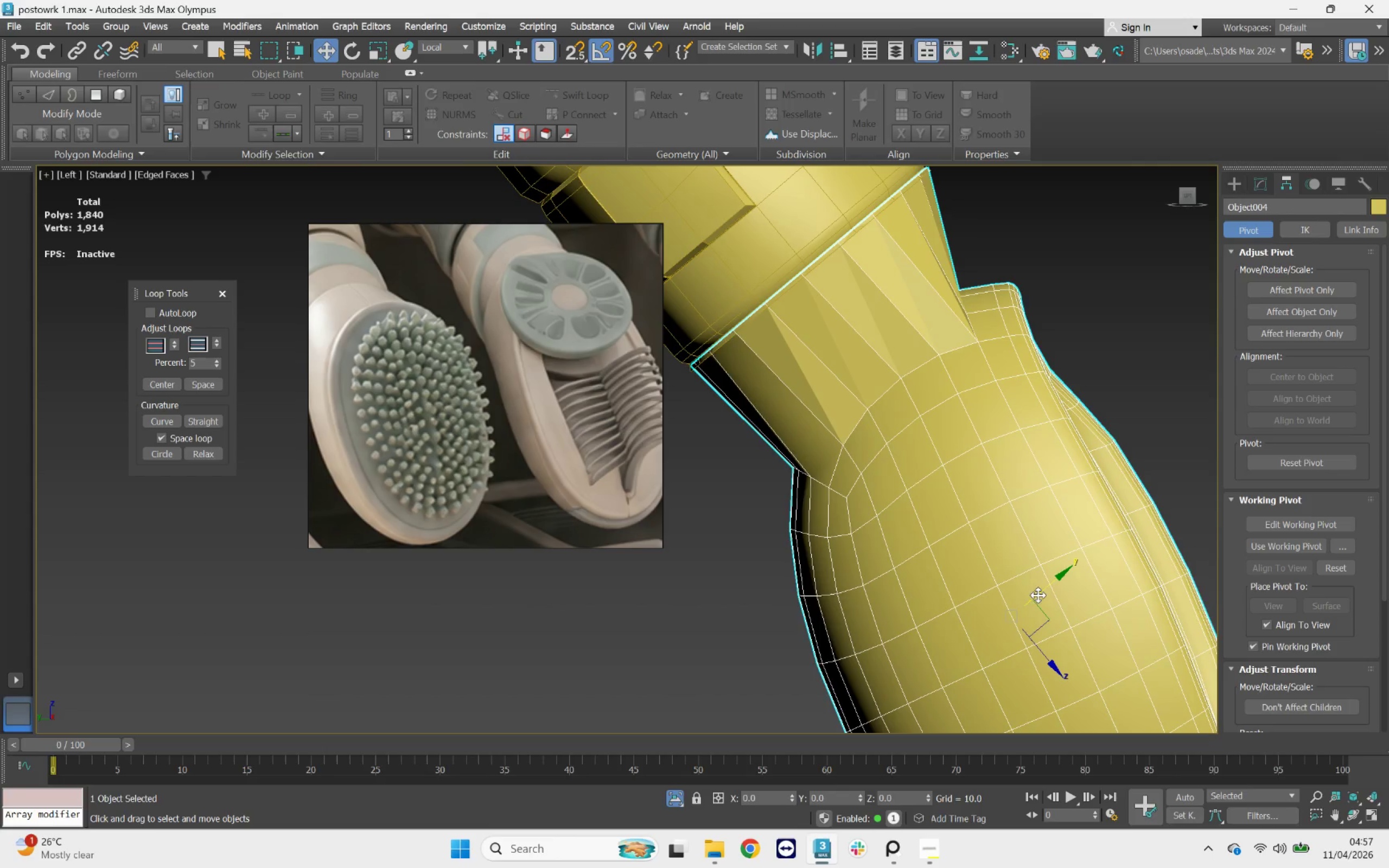 
left_click_drag(start_coordinate=[1041, 591], to_coordinate=[1043, 599])
 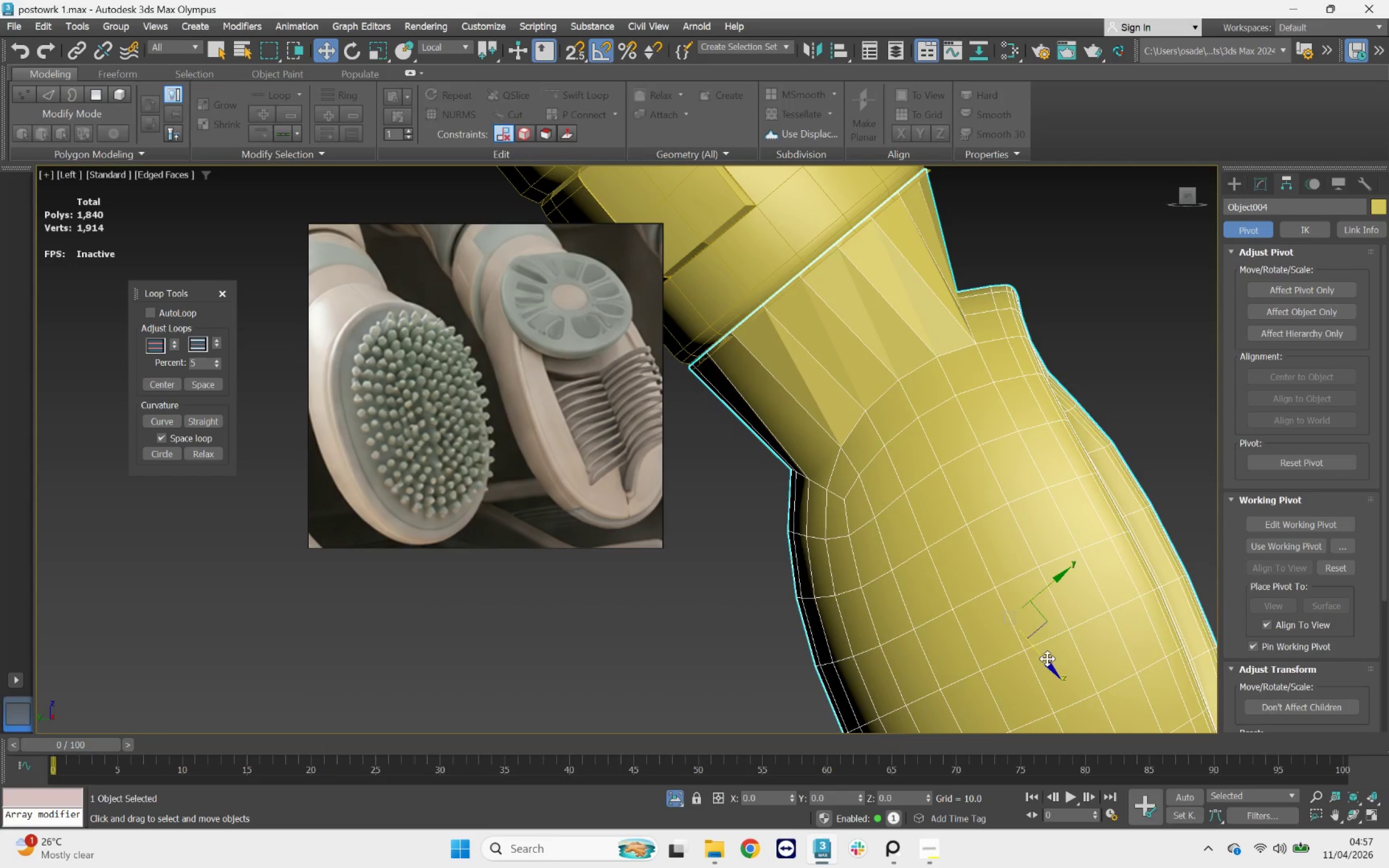 
left_click_drag(start_coordinate=[1043, 657], to_coordinate=[1061, 667])
 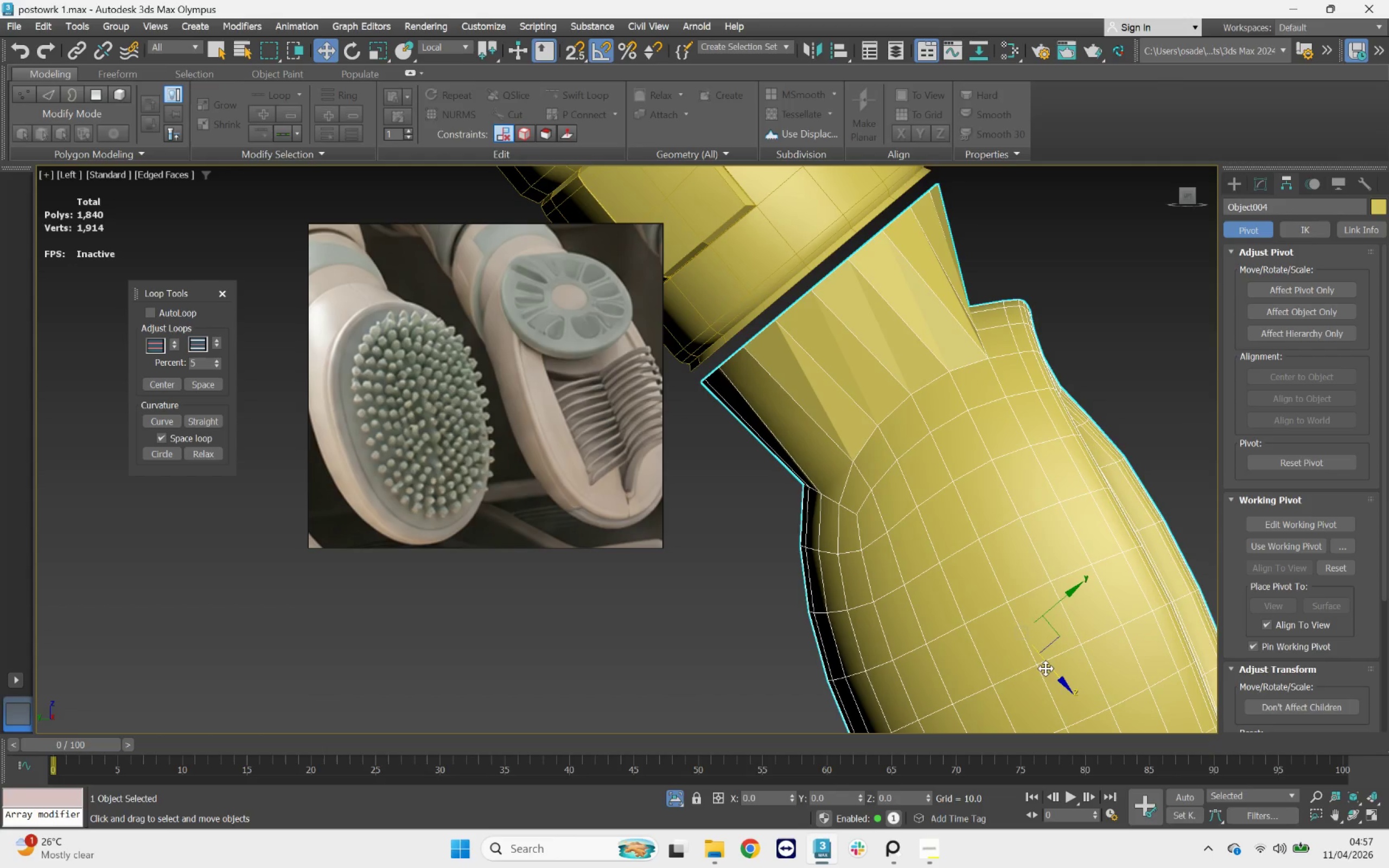 
left_click_drag(start_coordinate=[1048, 662], to_coordinate=[1065, 668])
 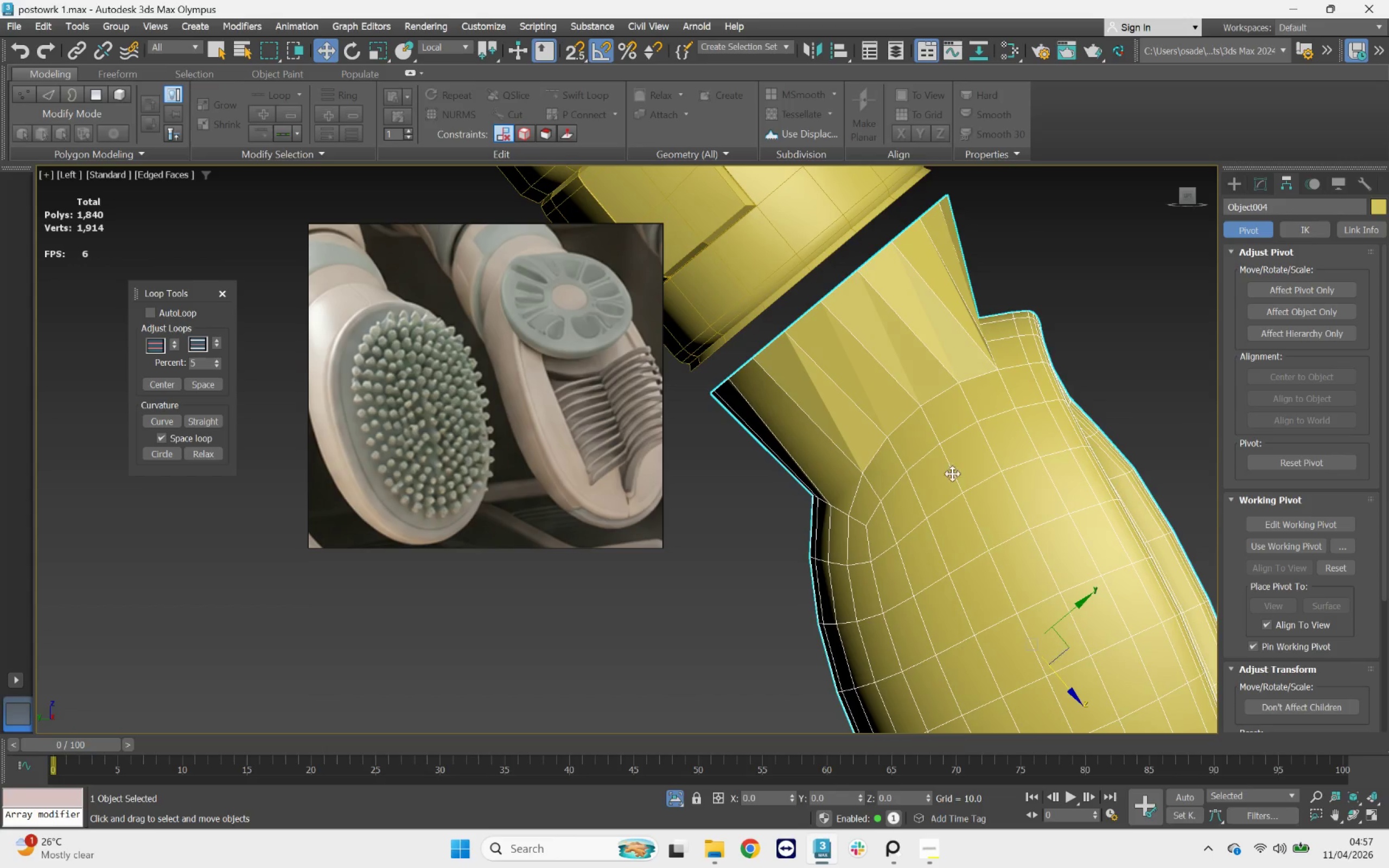 
scroll: coordinate [948, 461], scroll_direction: down, amount: 4.0
 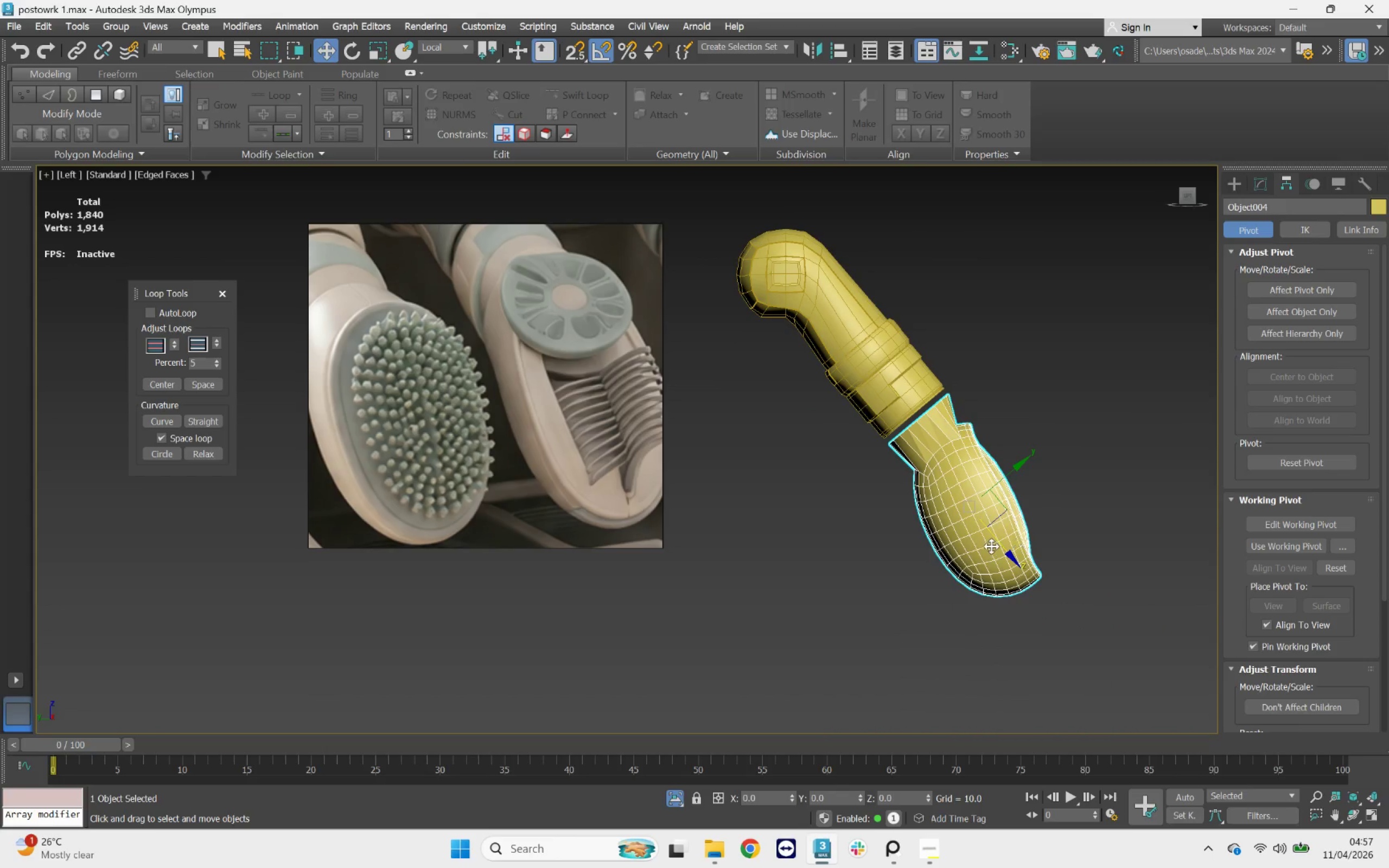 
hold_key(key=AltLeft, duration=1.83)
 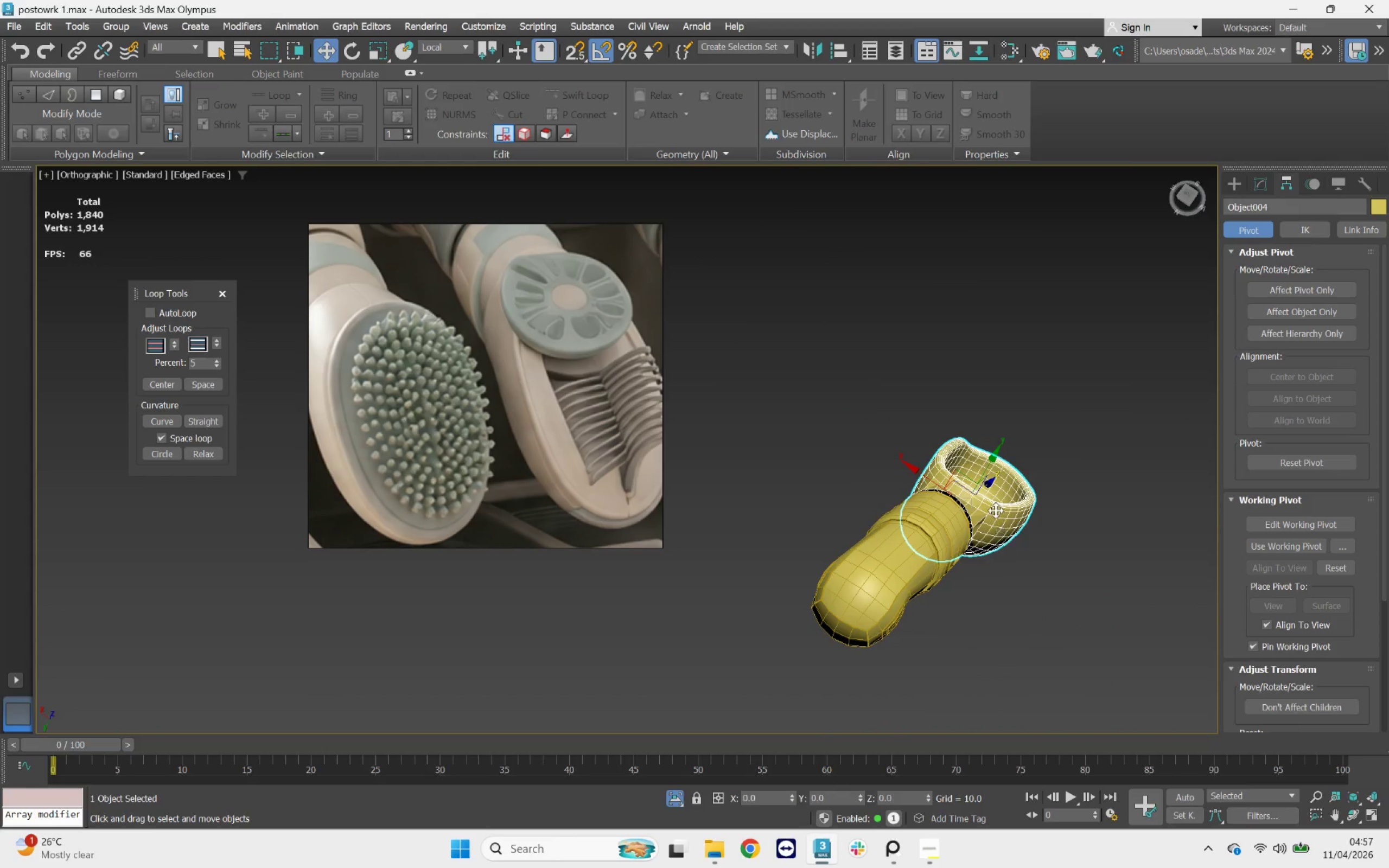 
scroll: coordinate [992, 507], scroll_direction: up, amount: 5.0
 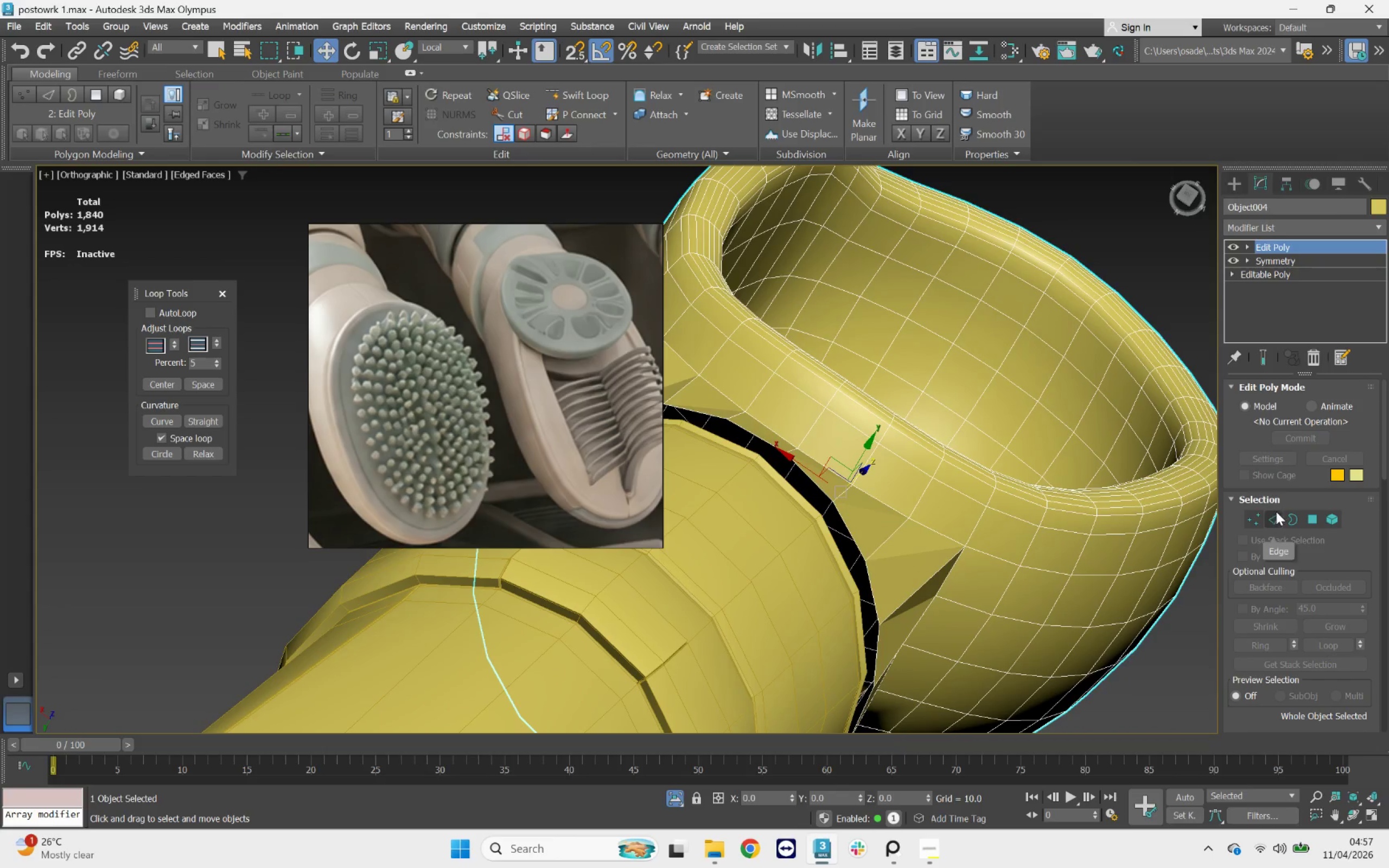 
left_click([947, 577])
 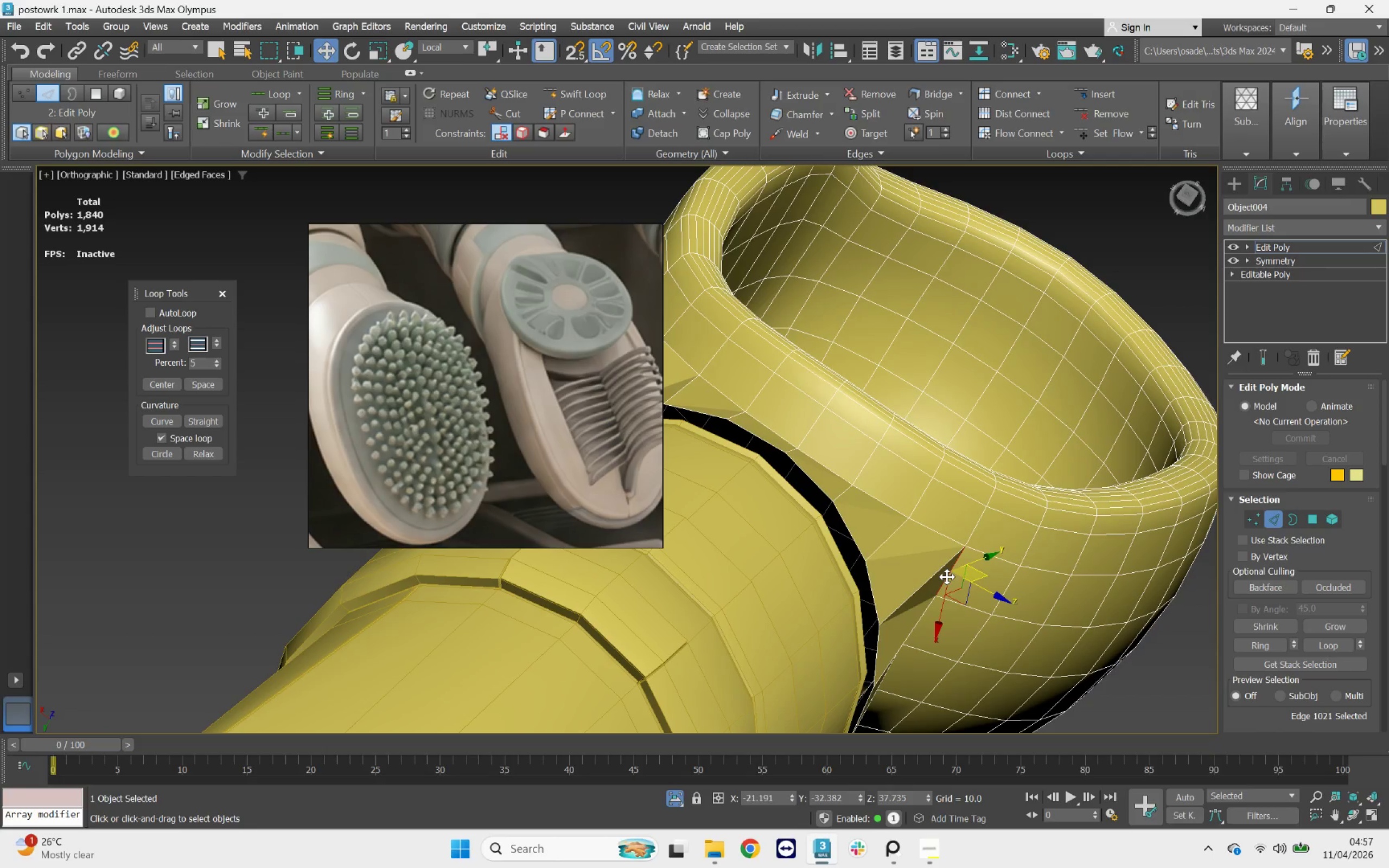 
key(Q)
 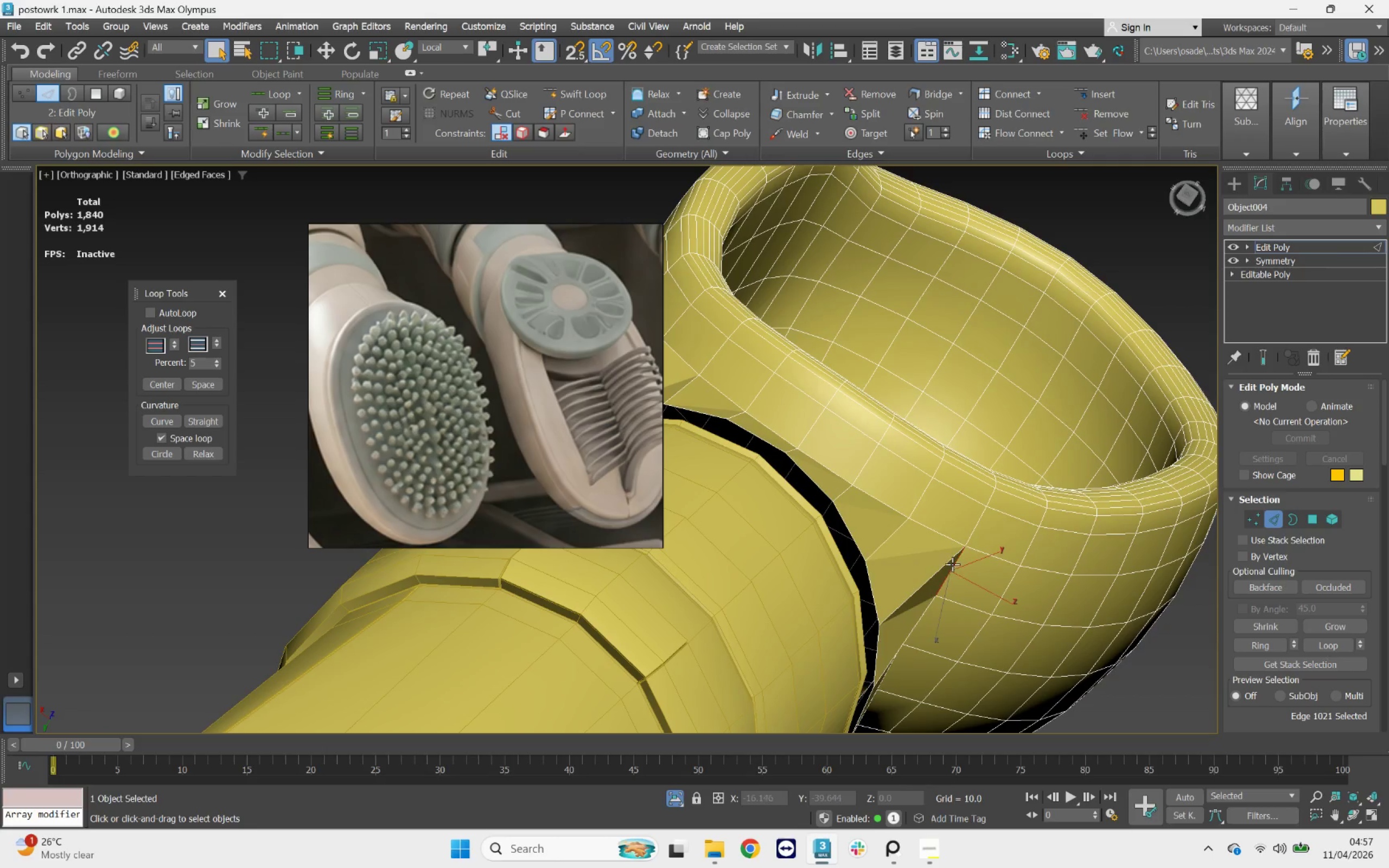 
hold_key(key=AltLeft, duration=0.68)
 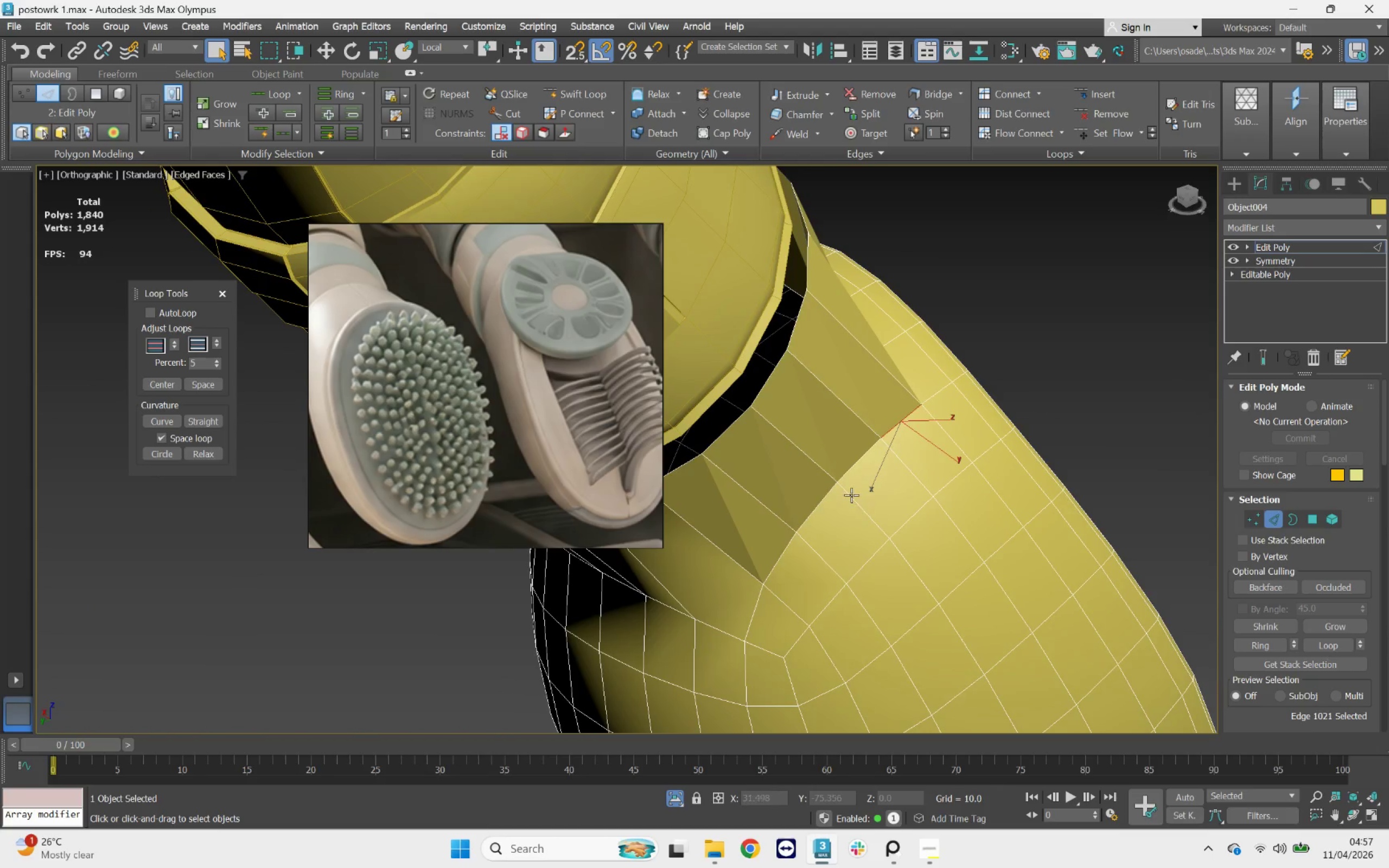 
hold_key(key=ControlLeft, duration=2.08)
left_click([860, 454])
 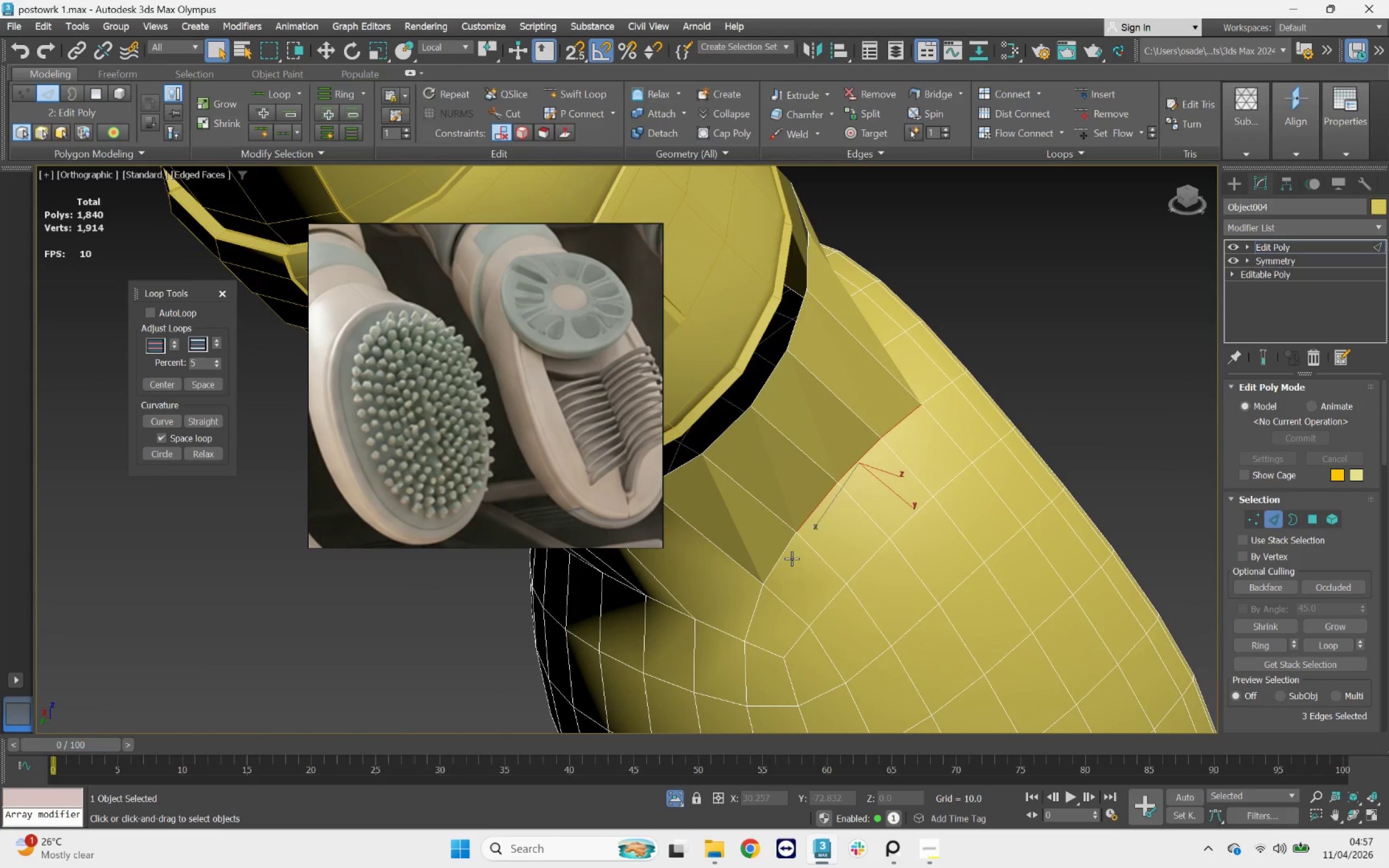 
left_click([782, 561])
 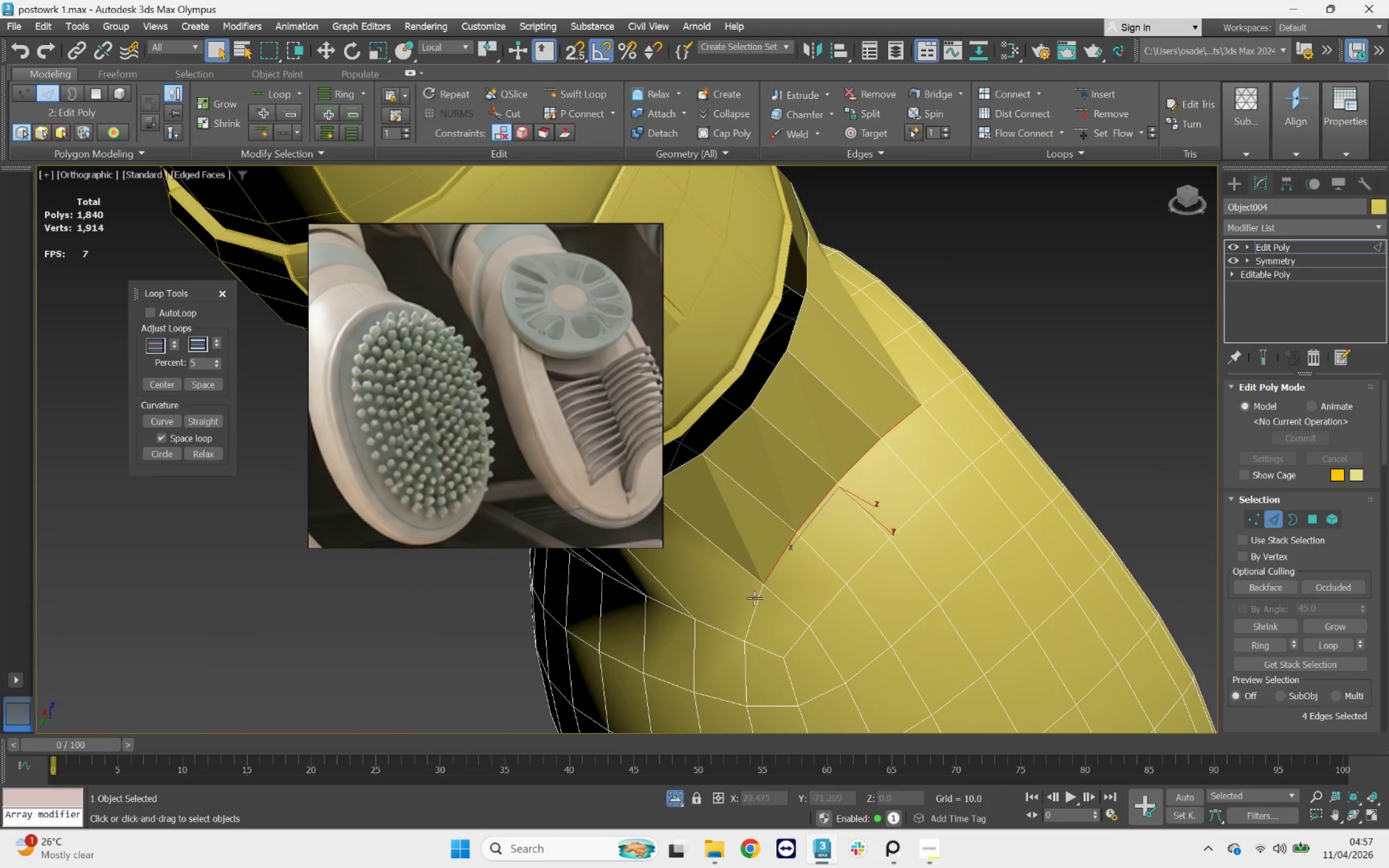 
left_click([750, 601])
 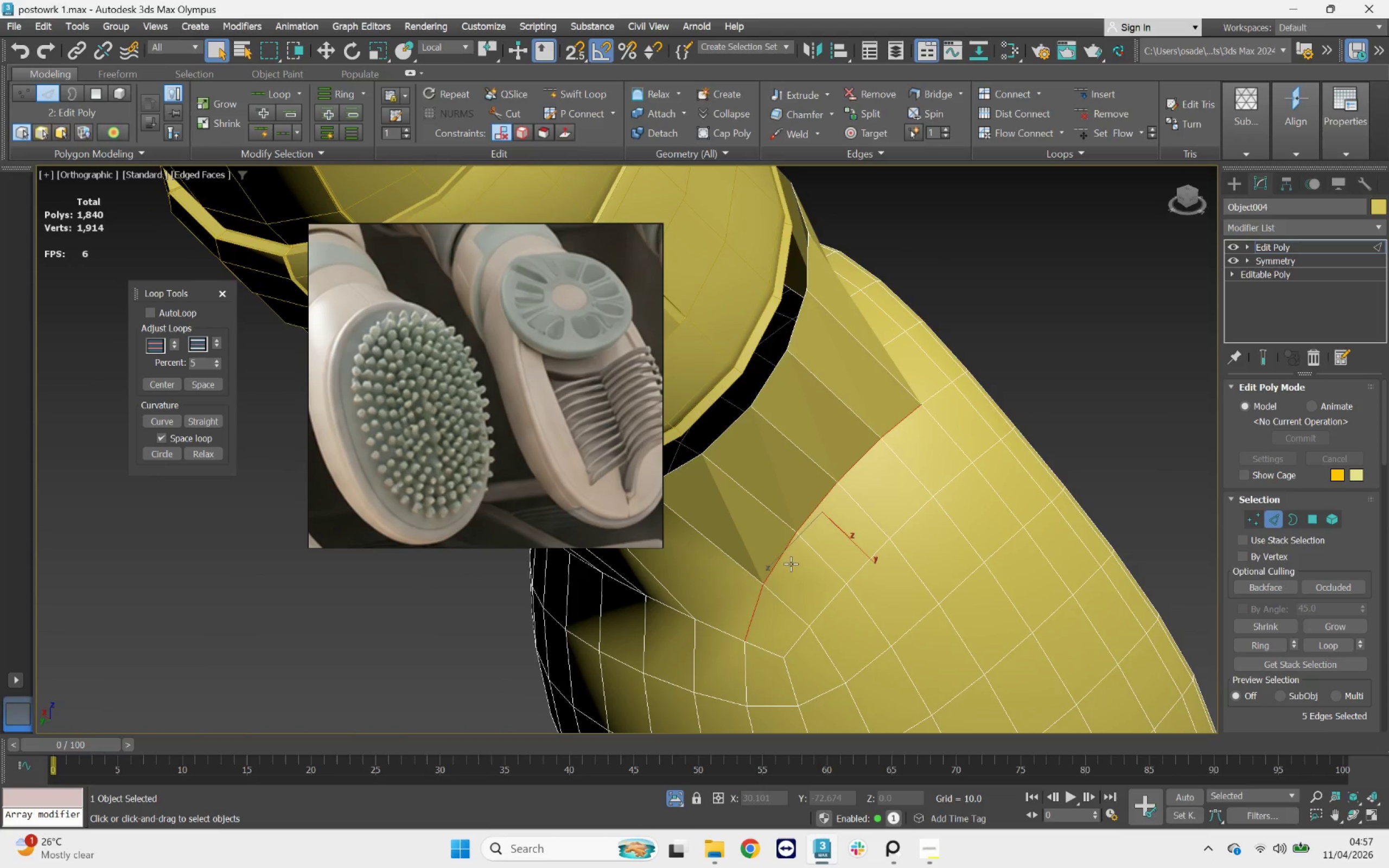 
scroll: coordinate [791, 564], scroll_direction: down, amount: 2.0
 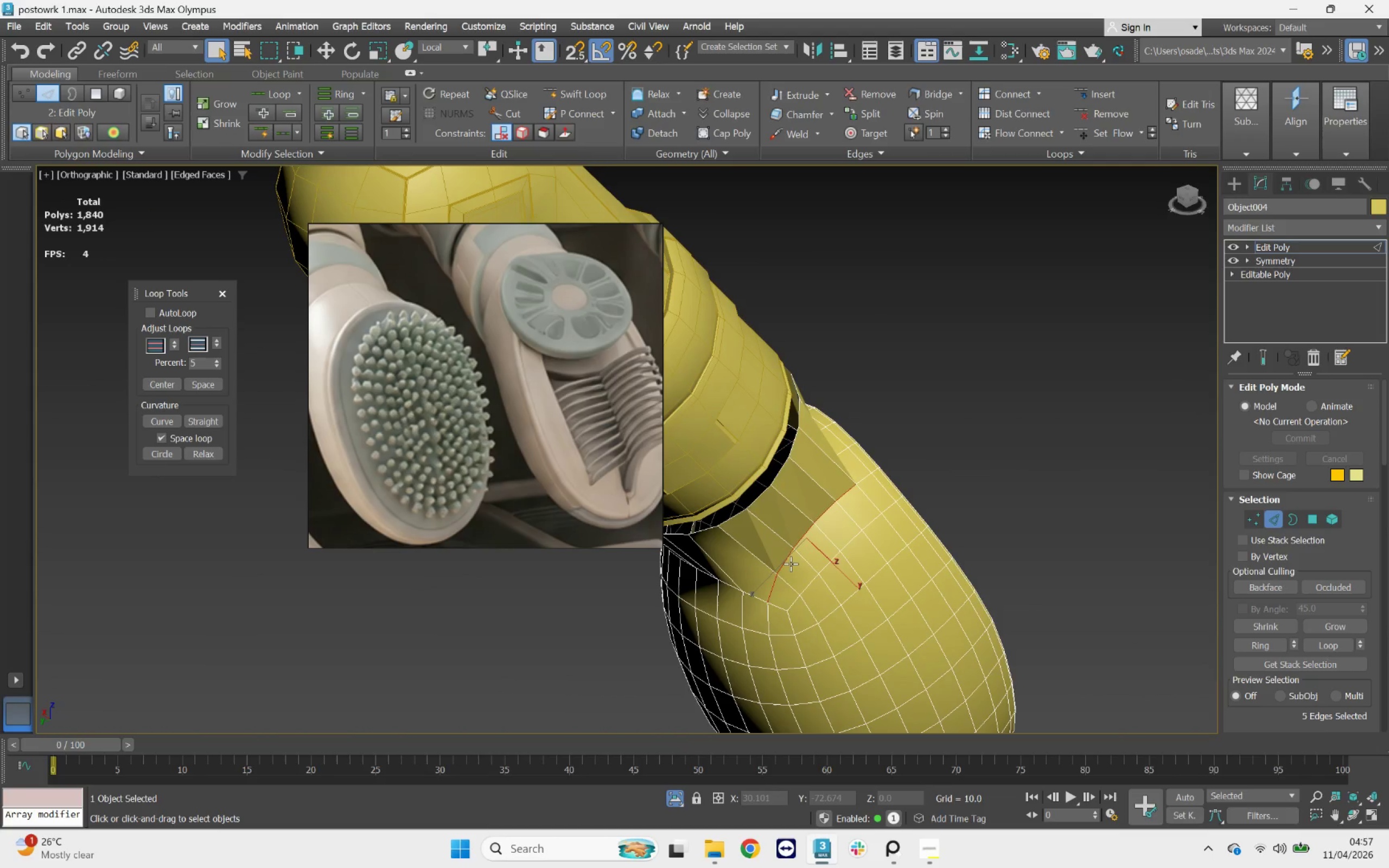 
hold_key(key=AltLeft, duration=1.12)
 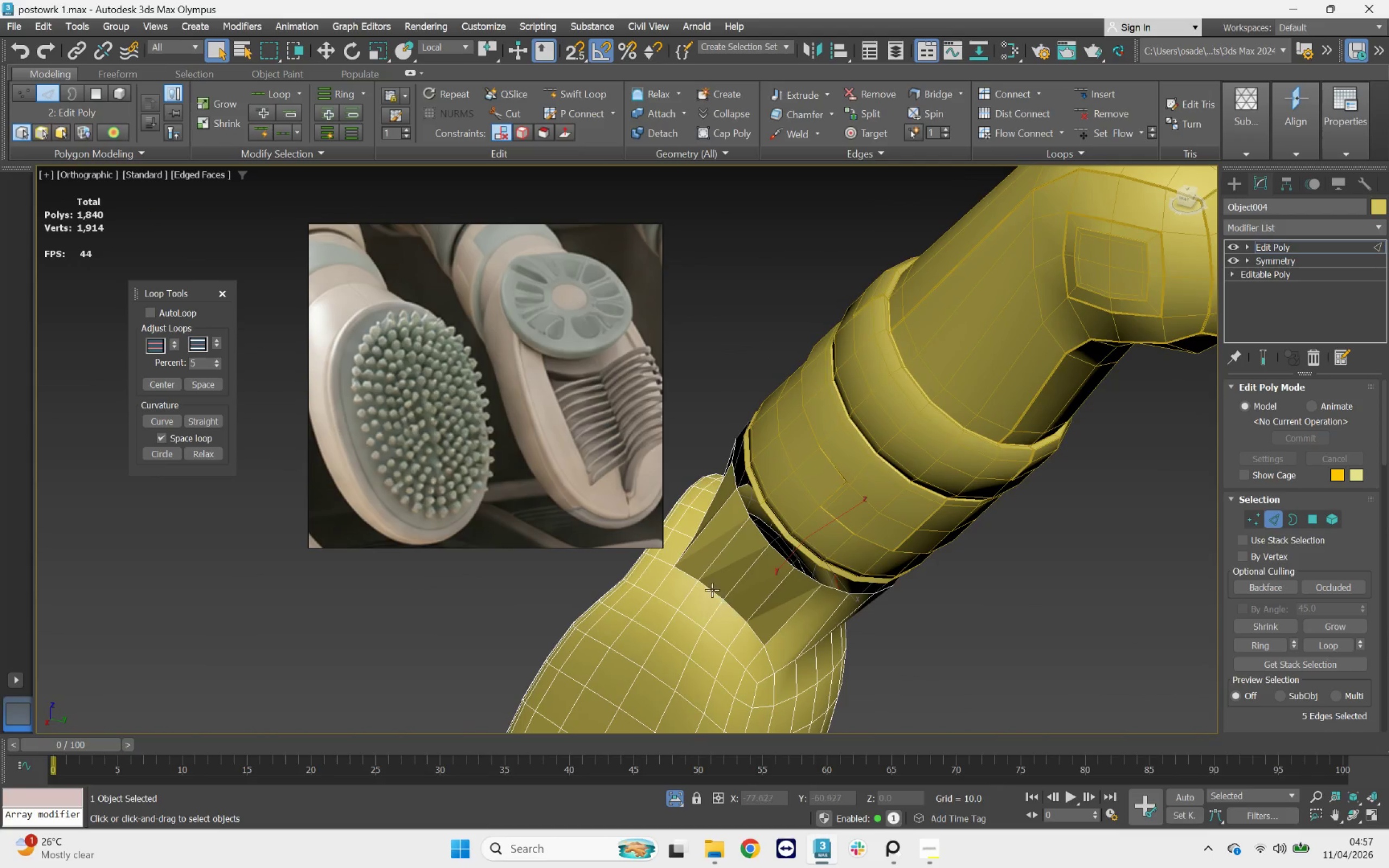 
hold_key(key=ControlLeft, duration=1.38)
double_click([721, 598])
 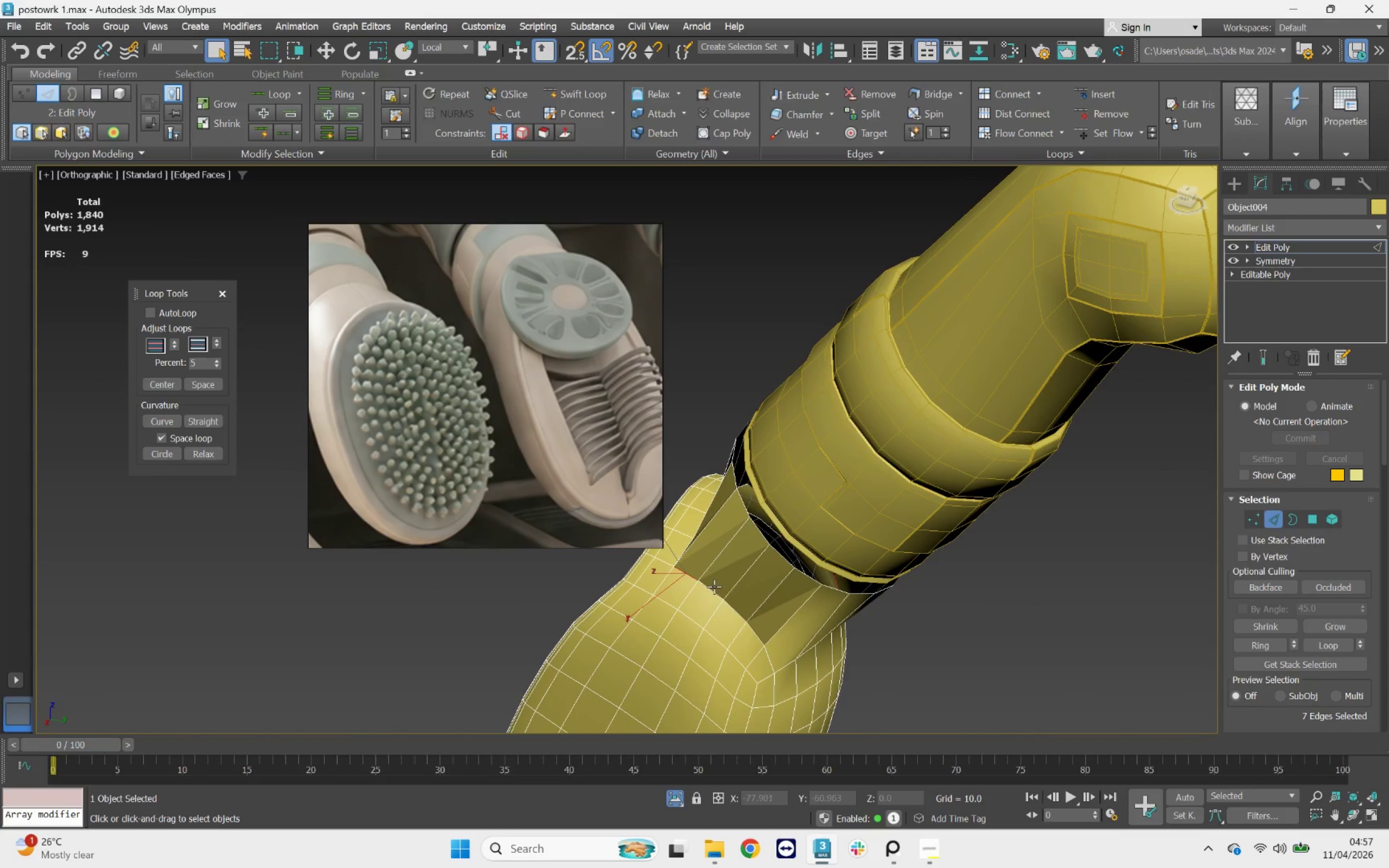 
key(Control+Z)
 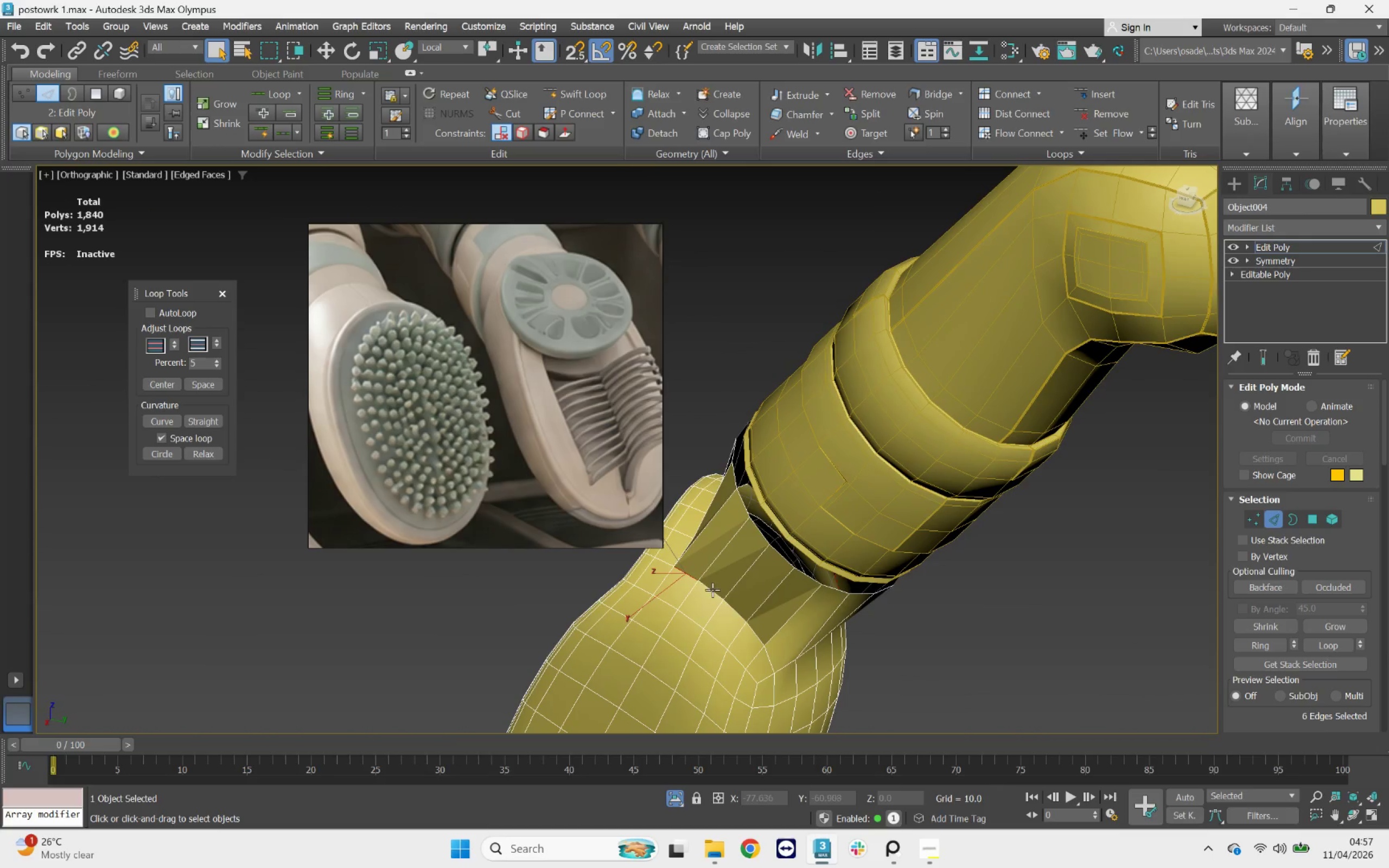 
key(Control+Z)
 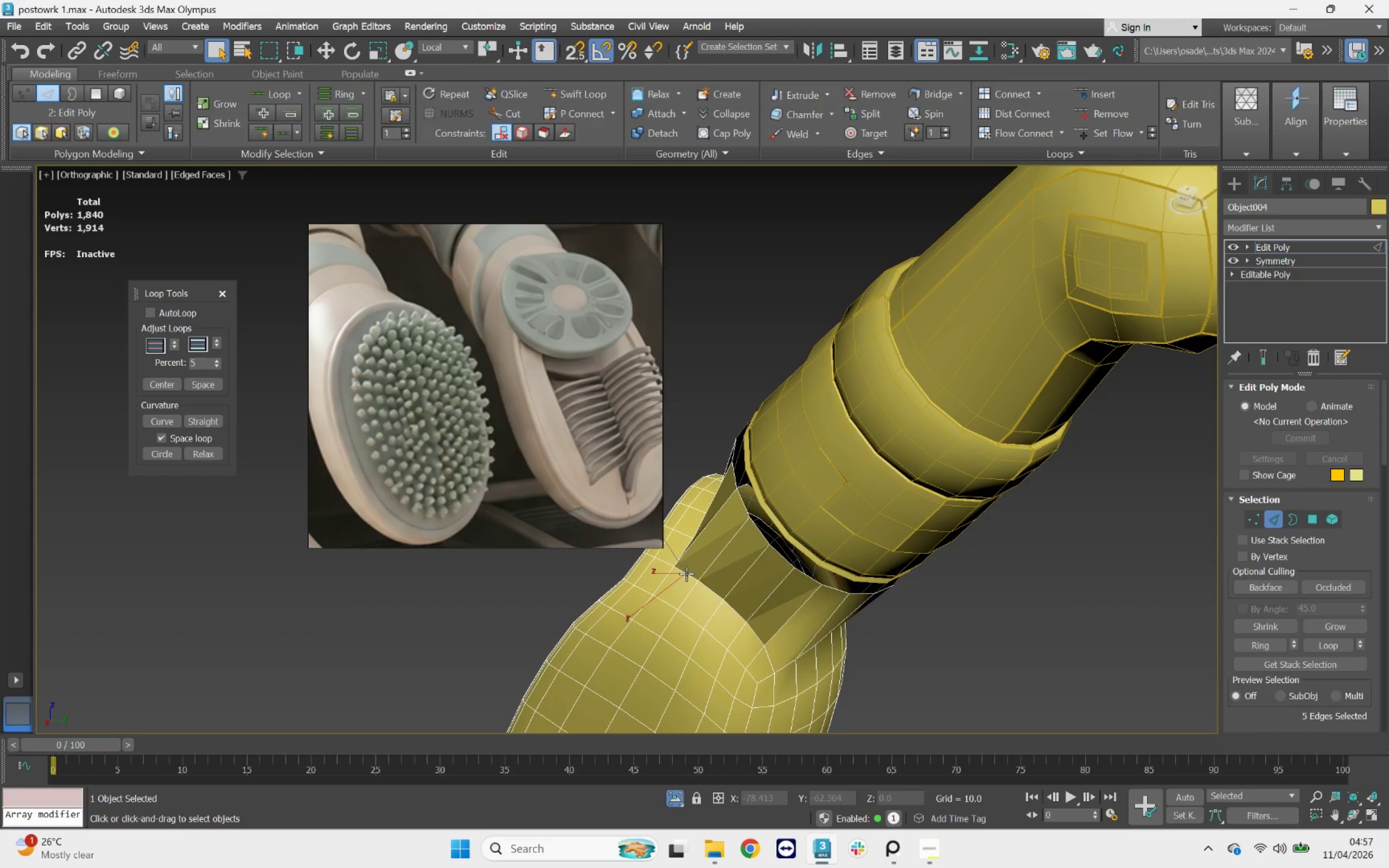 
left_click([687, 573])
 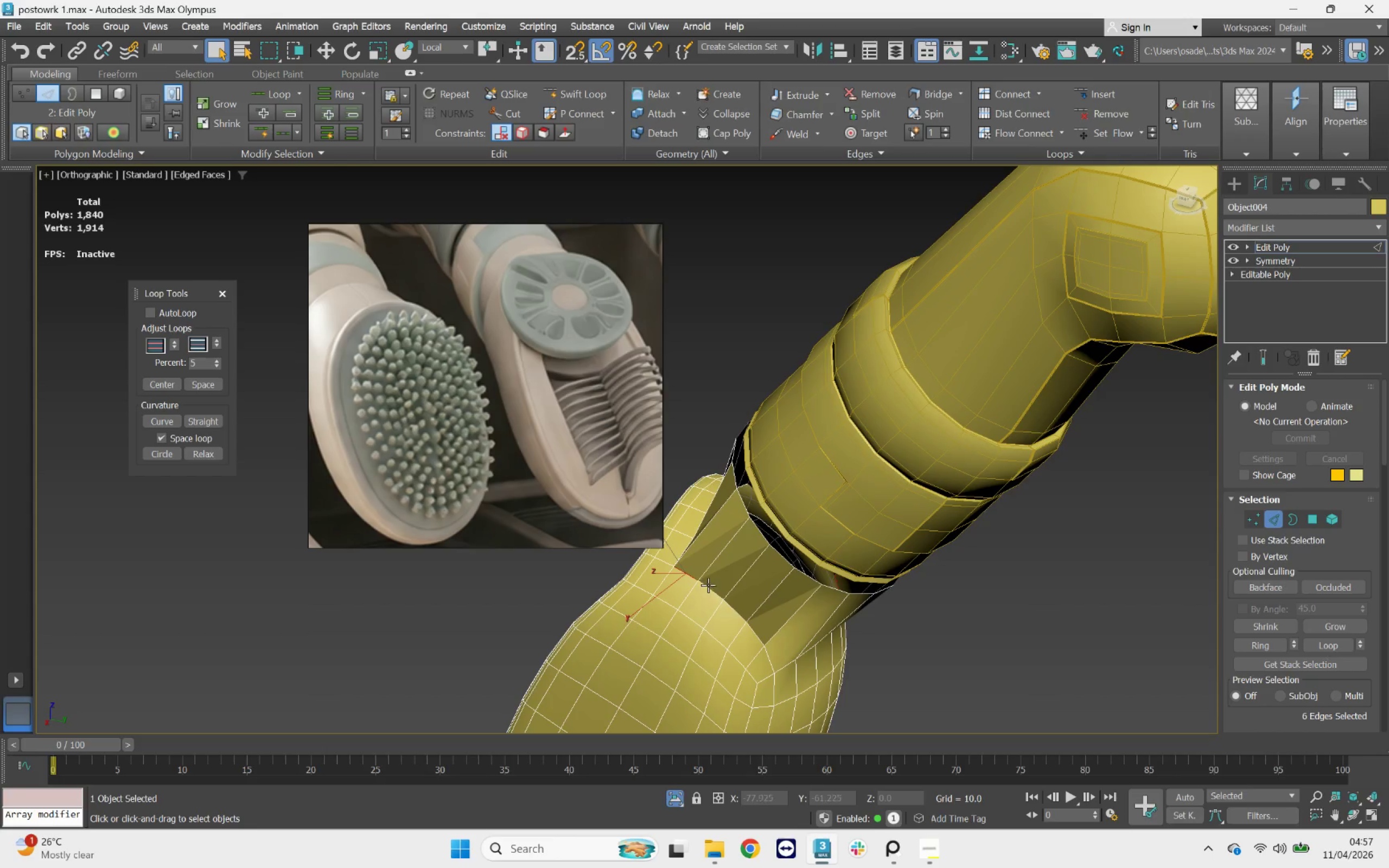 
left_click([709, 584])
 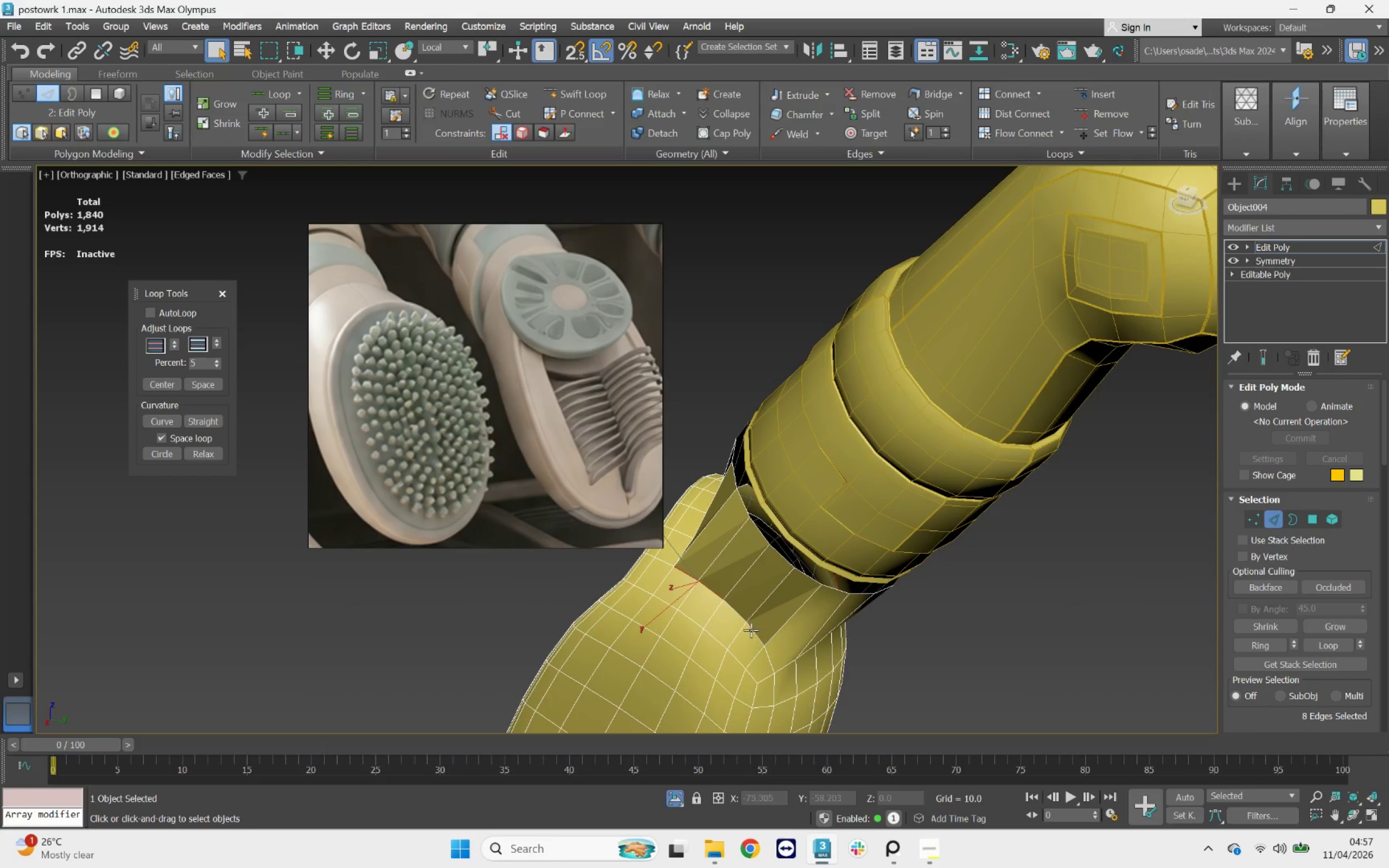 
key(Control+ControlLeft)
 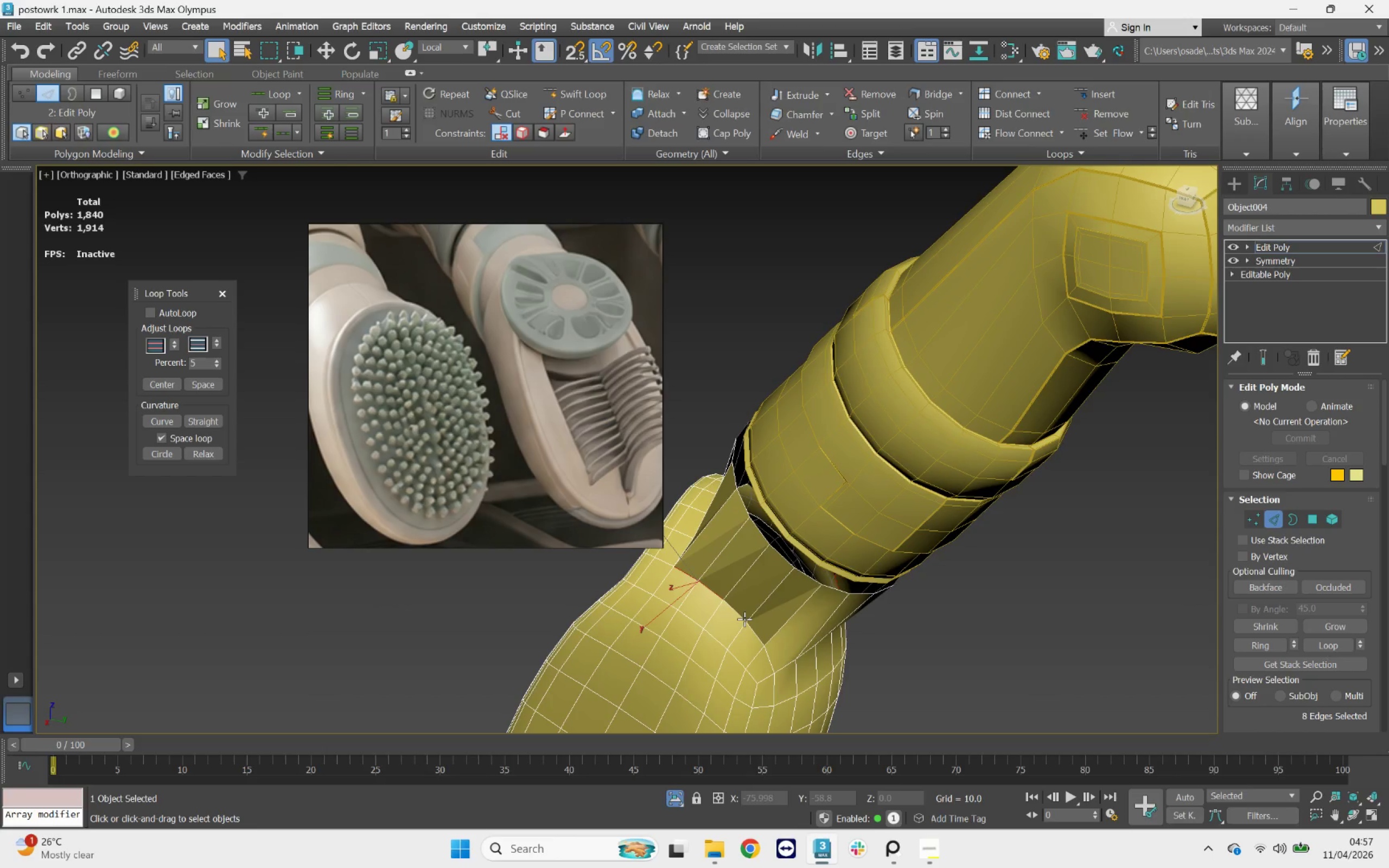 
key(Control+Z)
 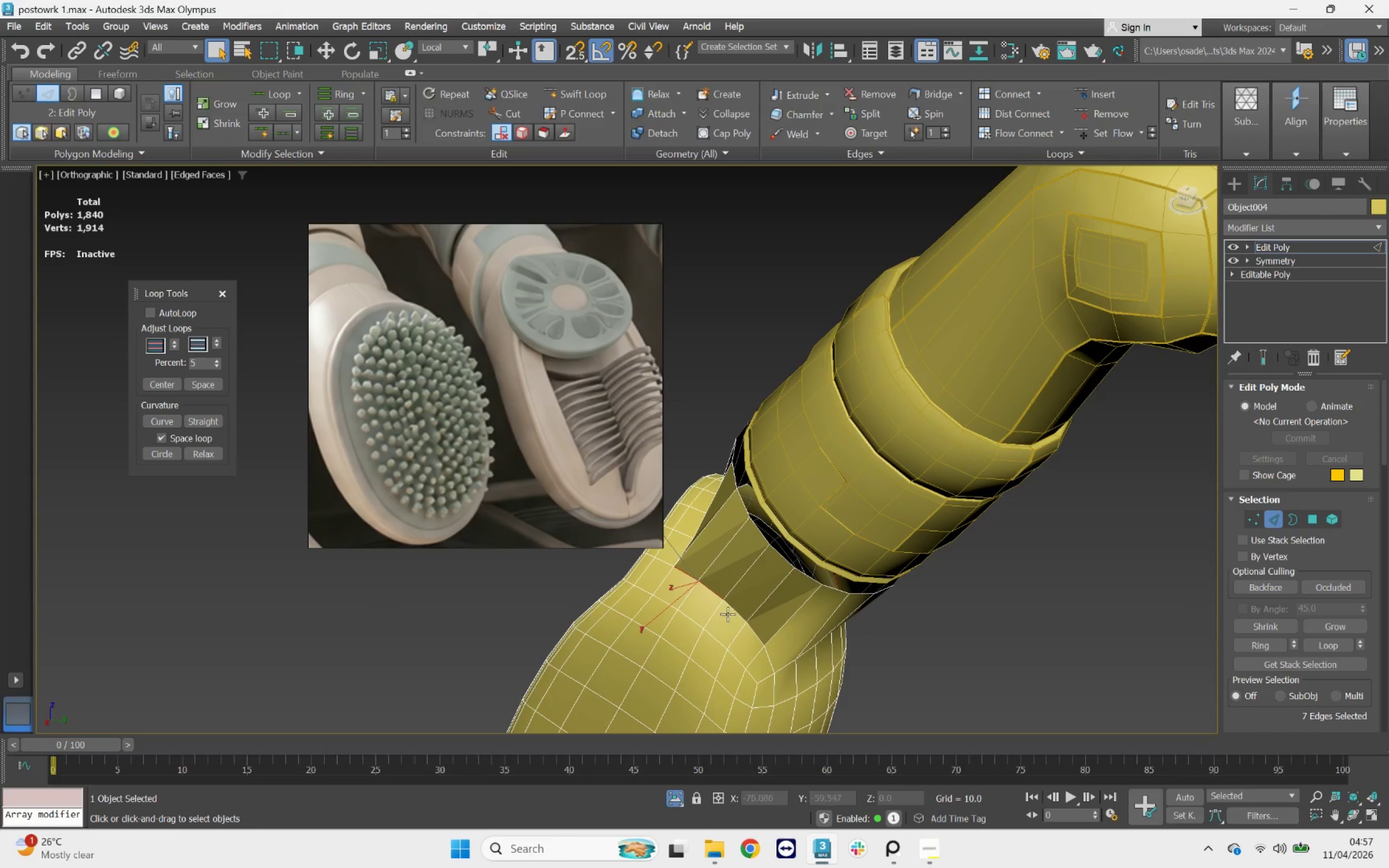 
key(Control+Z)
 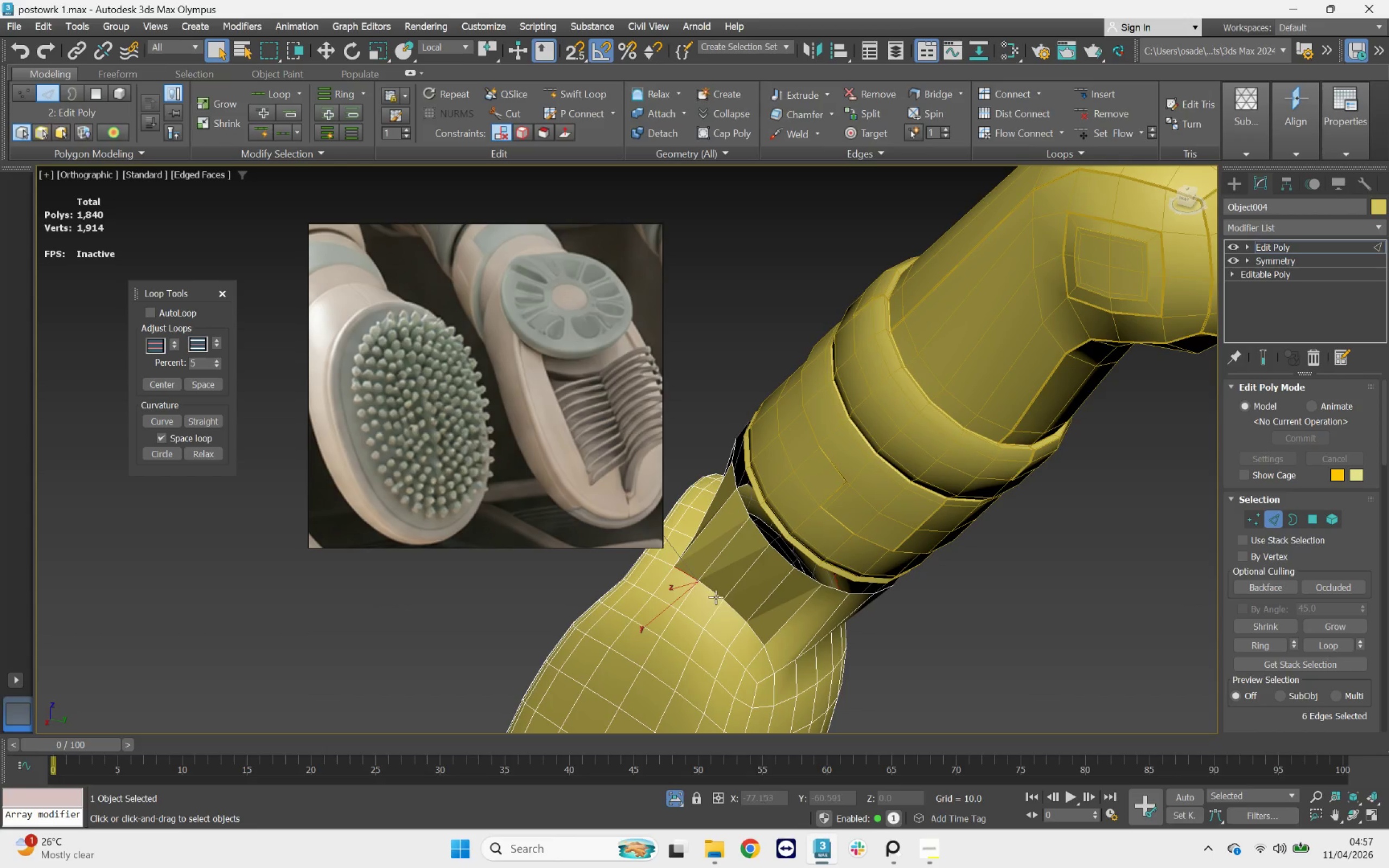 
scroll: coordinate [724, 610], scroll_direction: up, amount: 3.0
 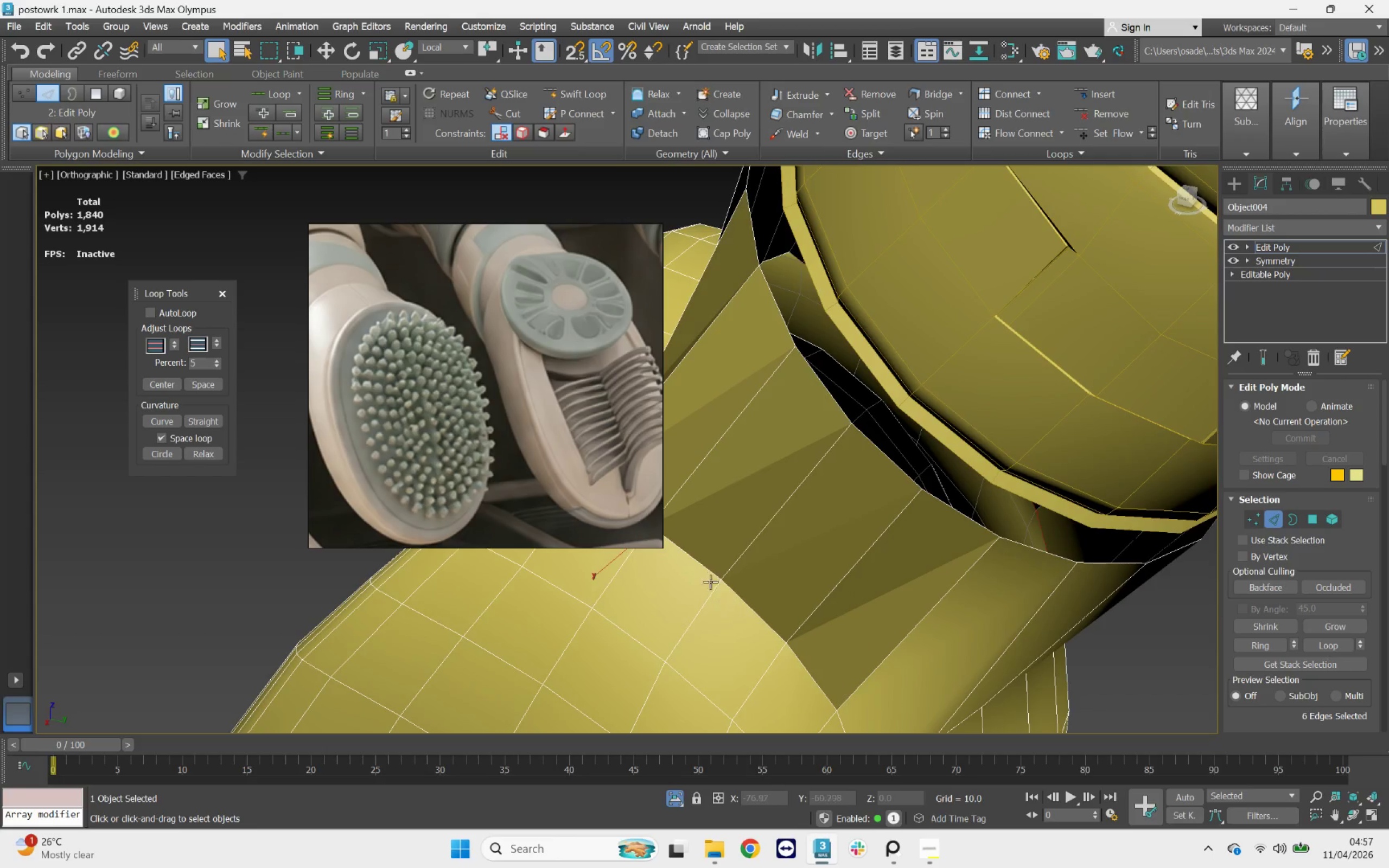 
hold_key(key=ControlLeft, duration=3.81)
left_click([706, 565])
 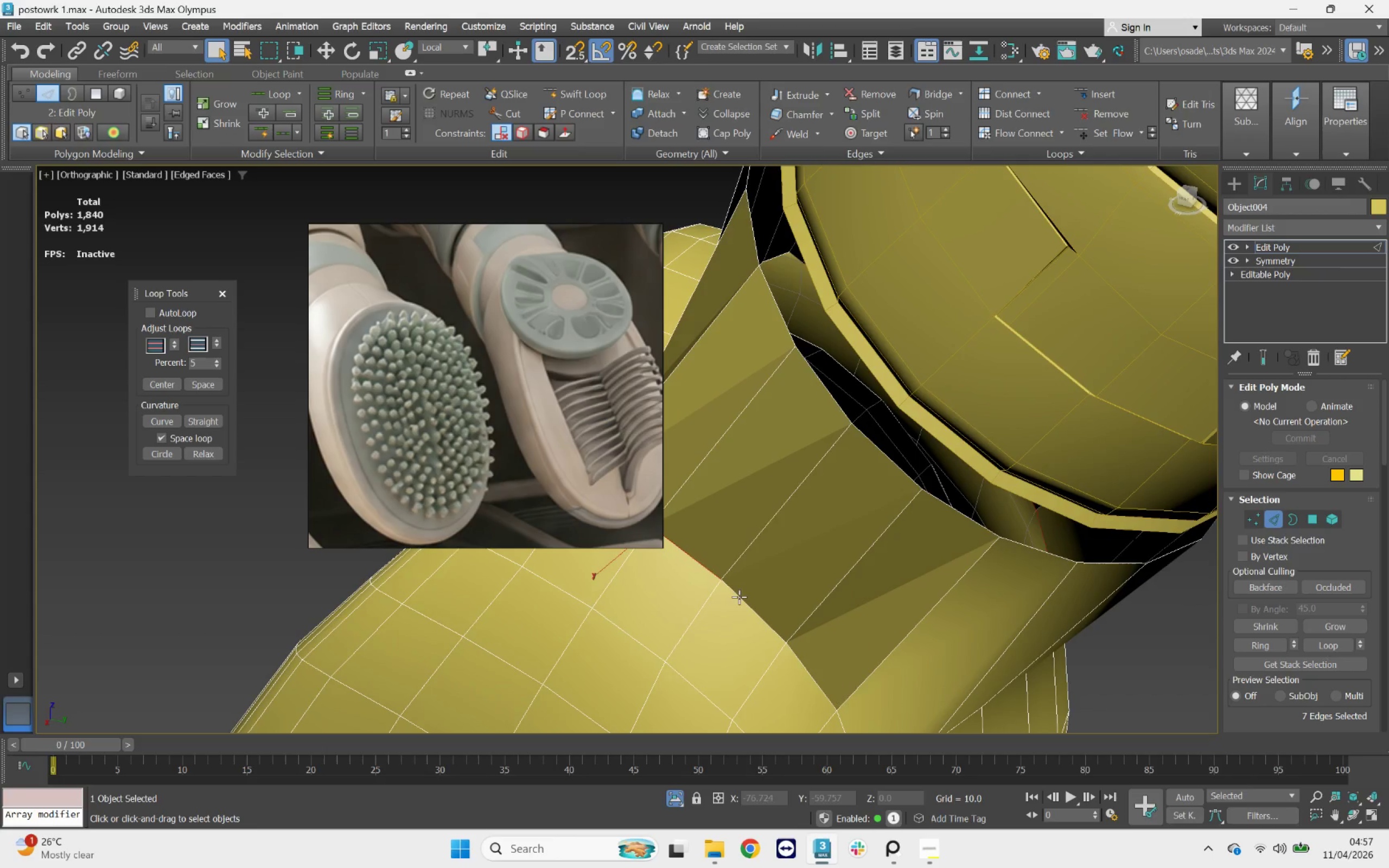 
left_click([739, 594])
 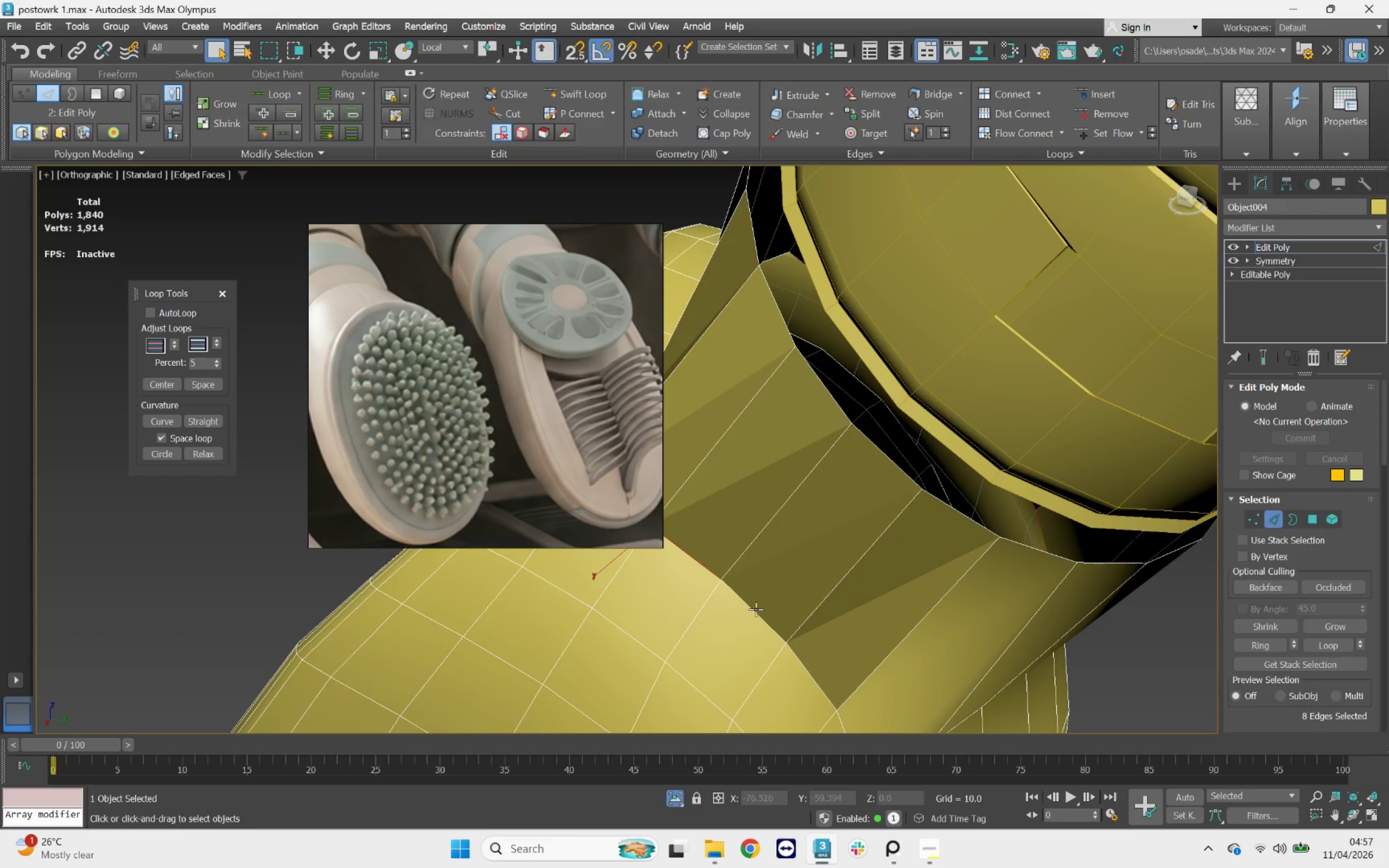 
left_click([753, 609])
 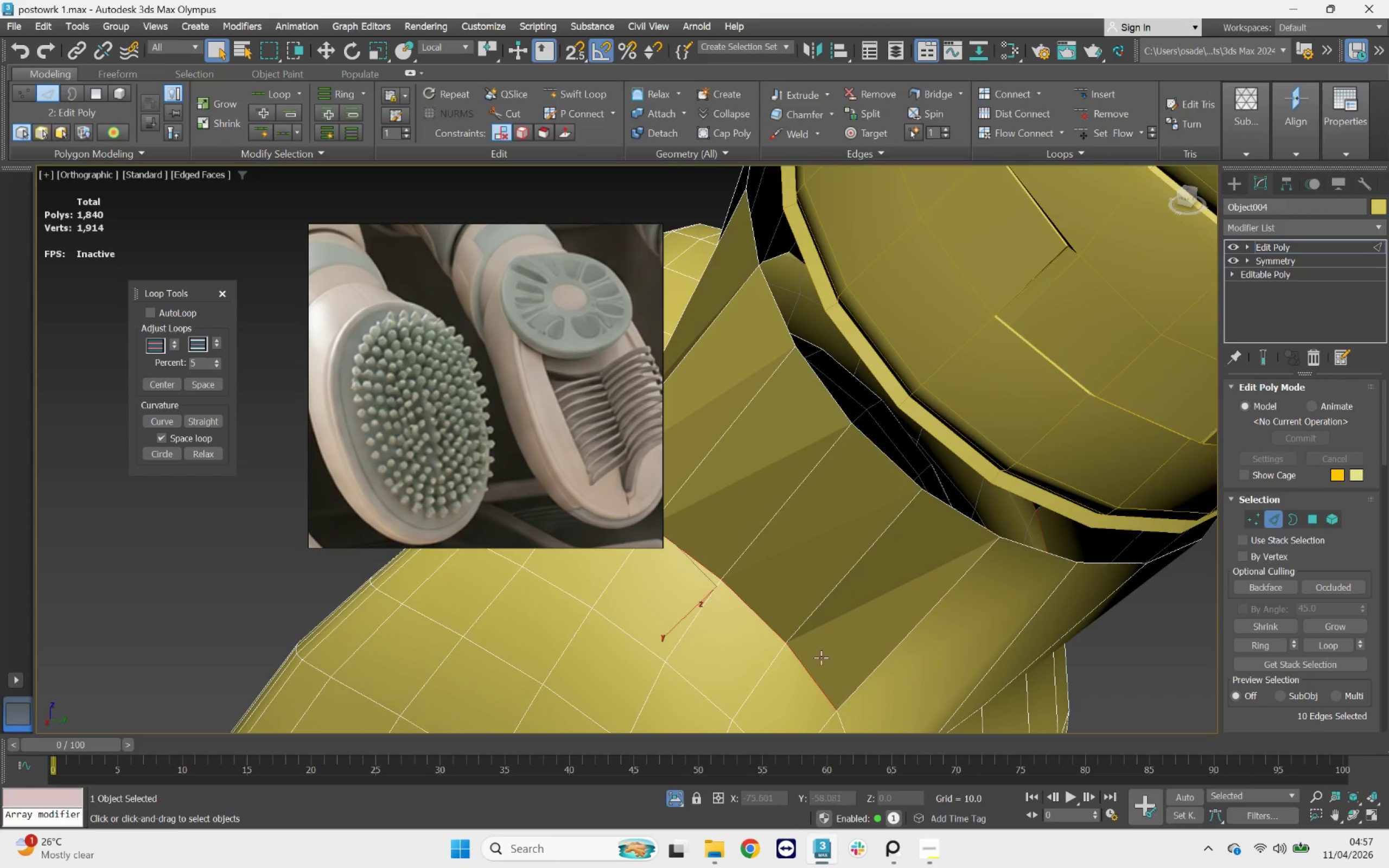 
scroll: coordinate [887, 646], scroll_direction: down, amount: 1.0
 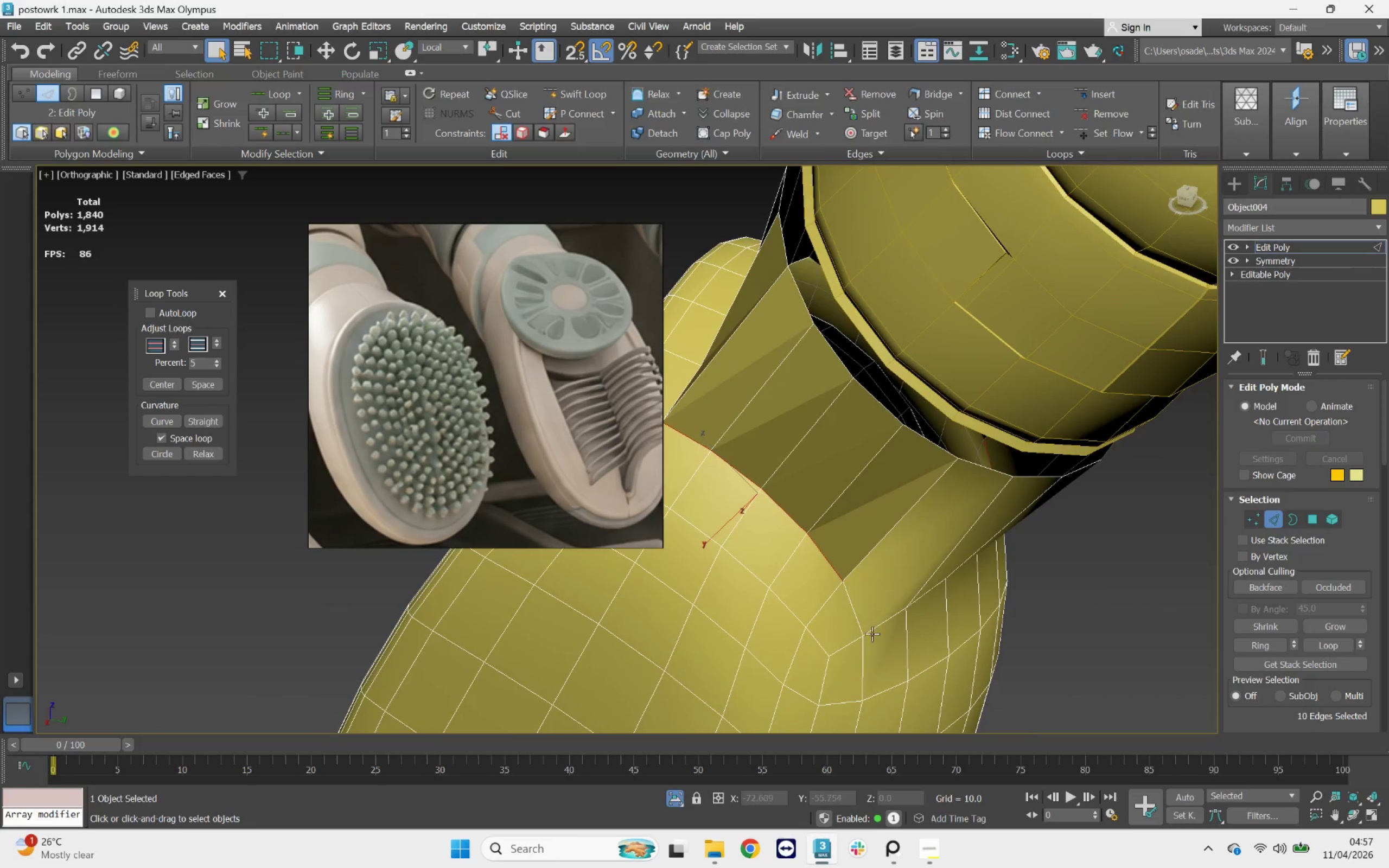 
hold_key(key=ControlLeft, duration=1.44)
left_click([847, 594])
 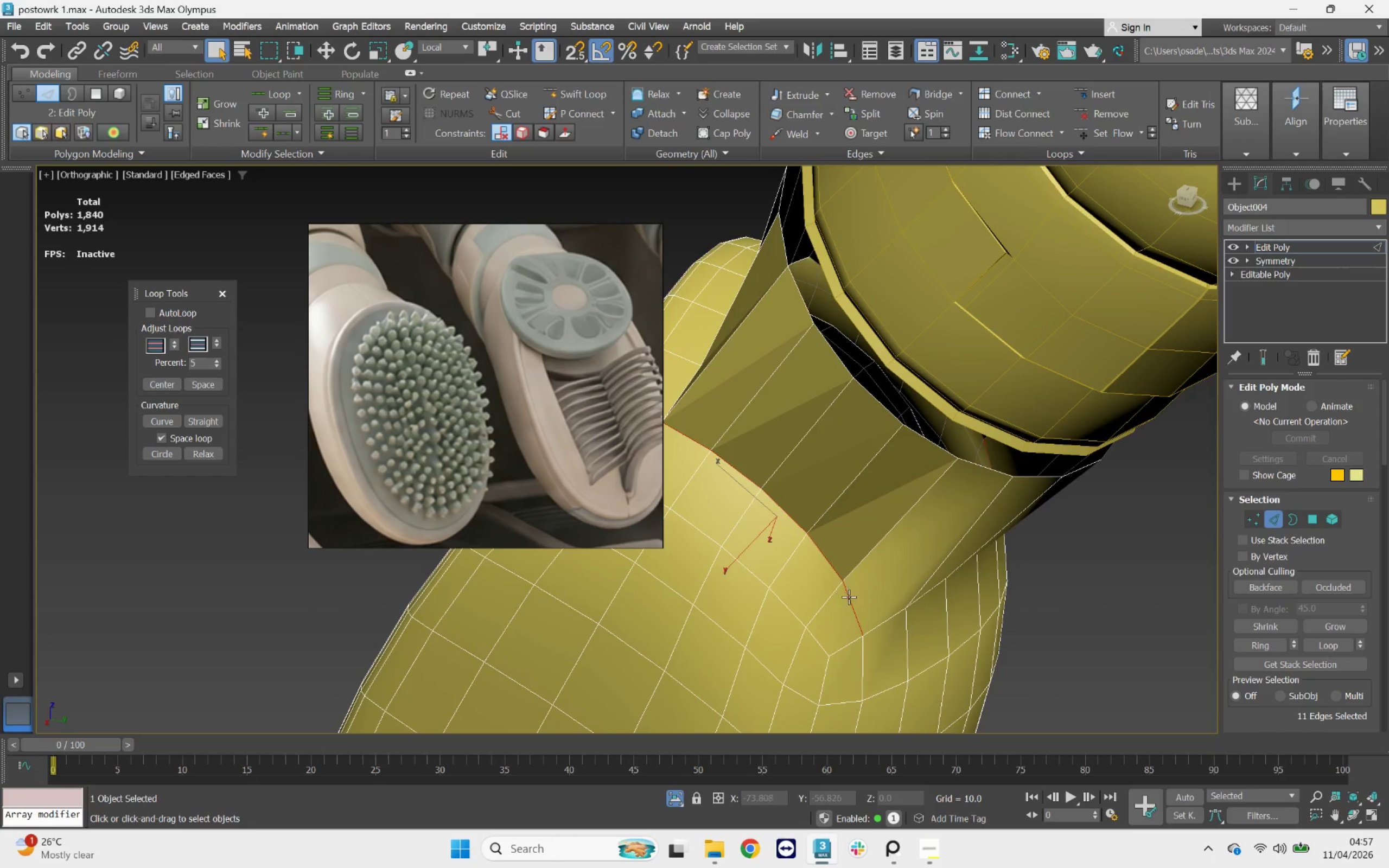 
hold_key(key=AltLeft, duration=1.49)
 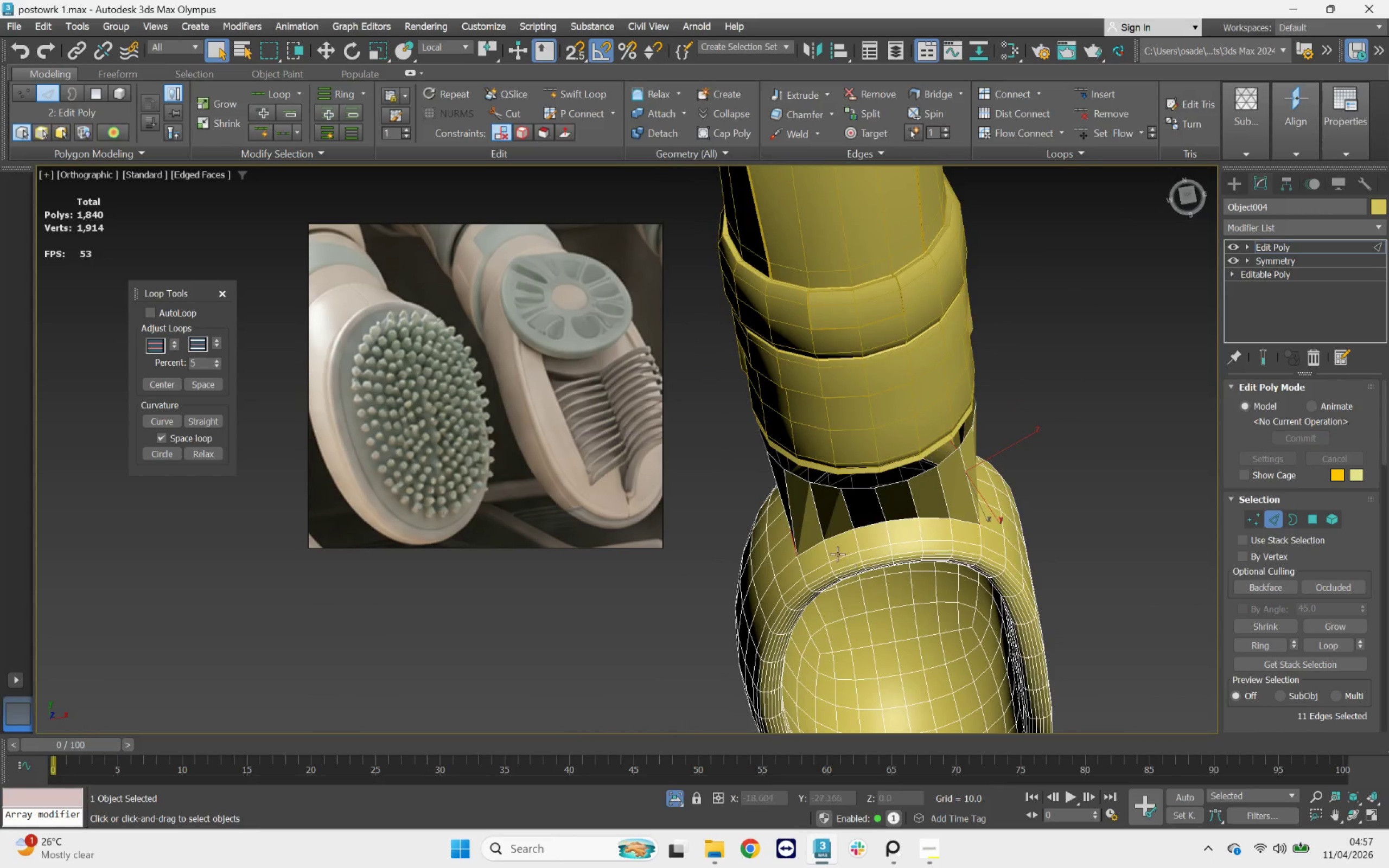 
scroll: coordinate [848, 598], scroll_direction: down, amount: 2.0
 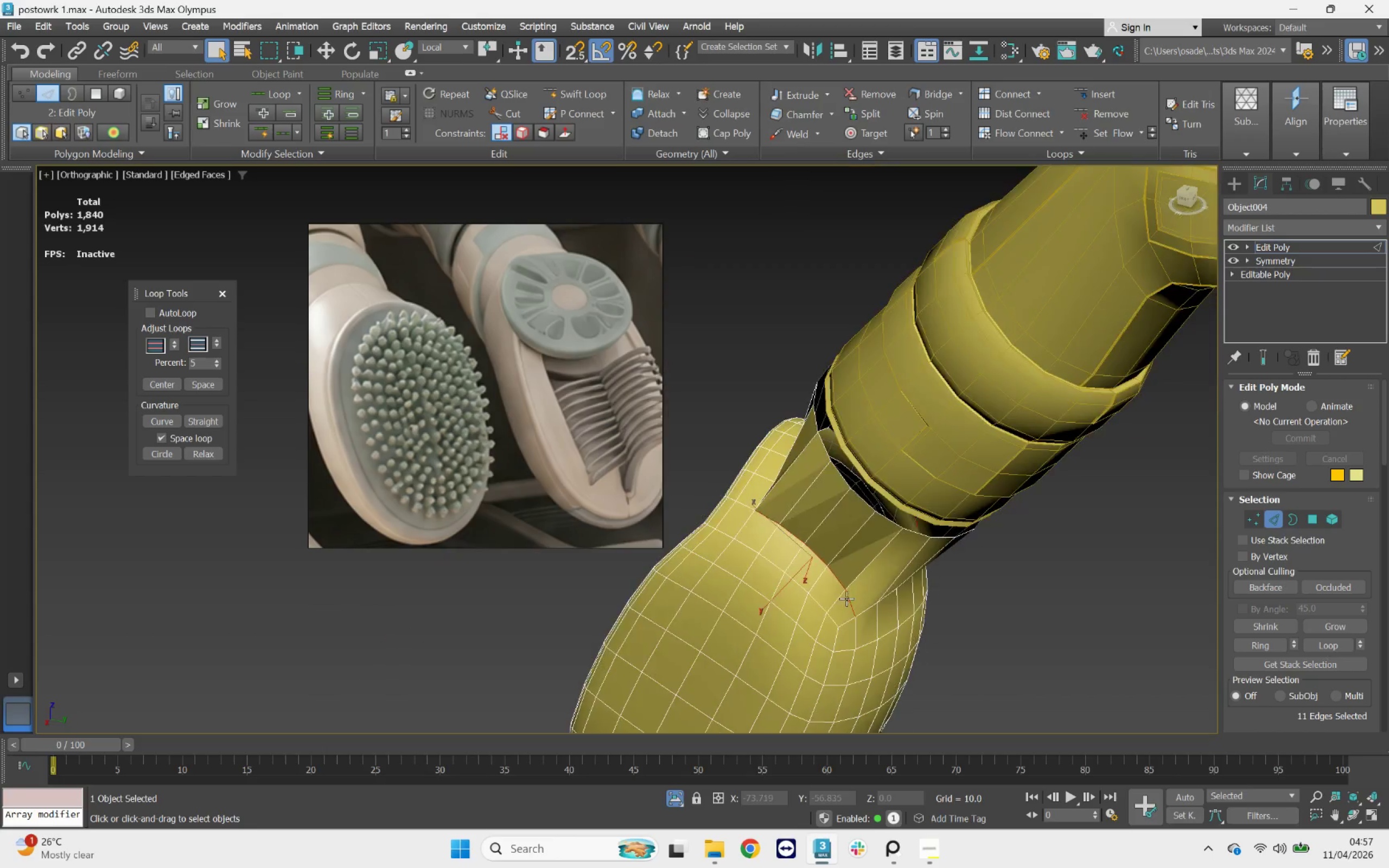 
scroll: coordinate [794, 550], scroll_direction: up, amount: 2.0
 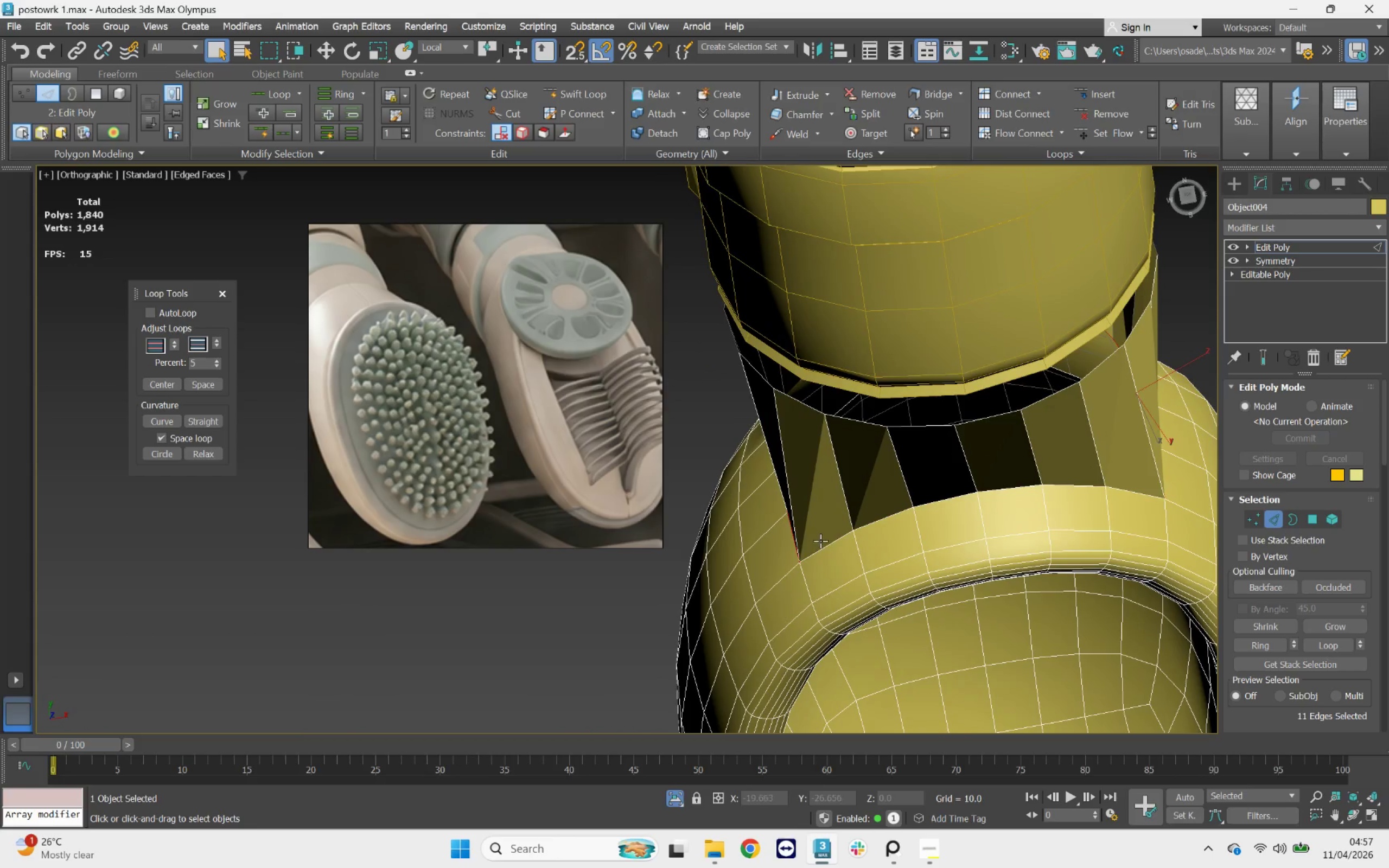 
hold_key(key=ControlLeft, duration=7.05)
left_click([840, 538])
 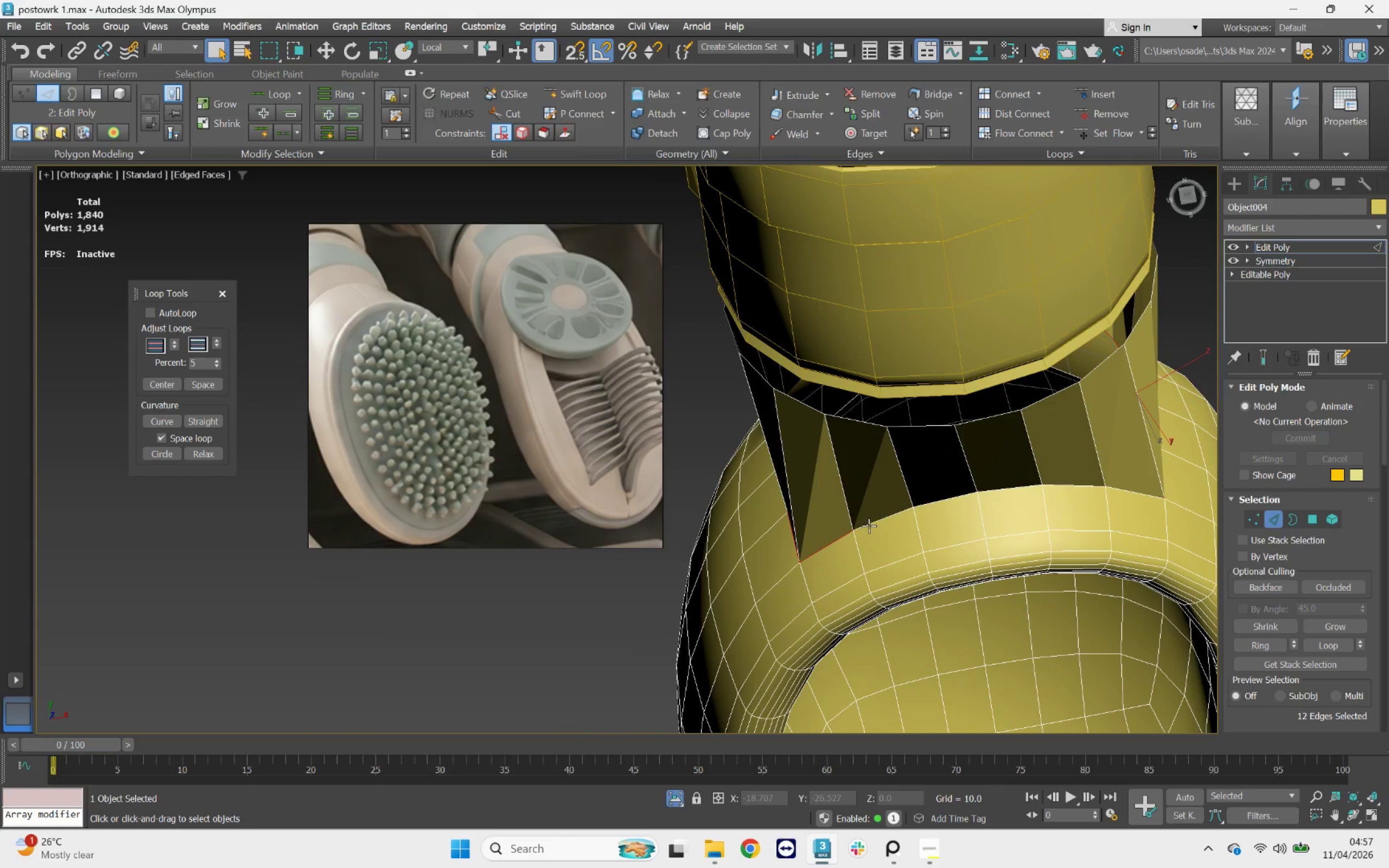 
left_click([870, 524])
 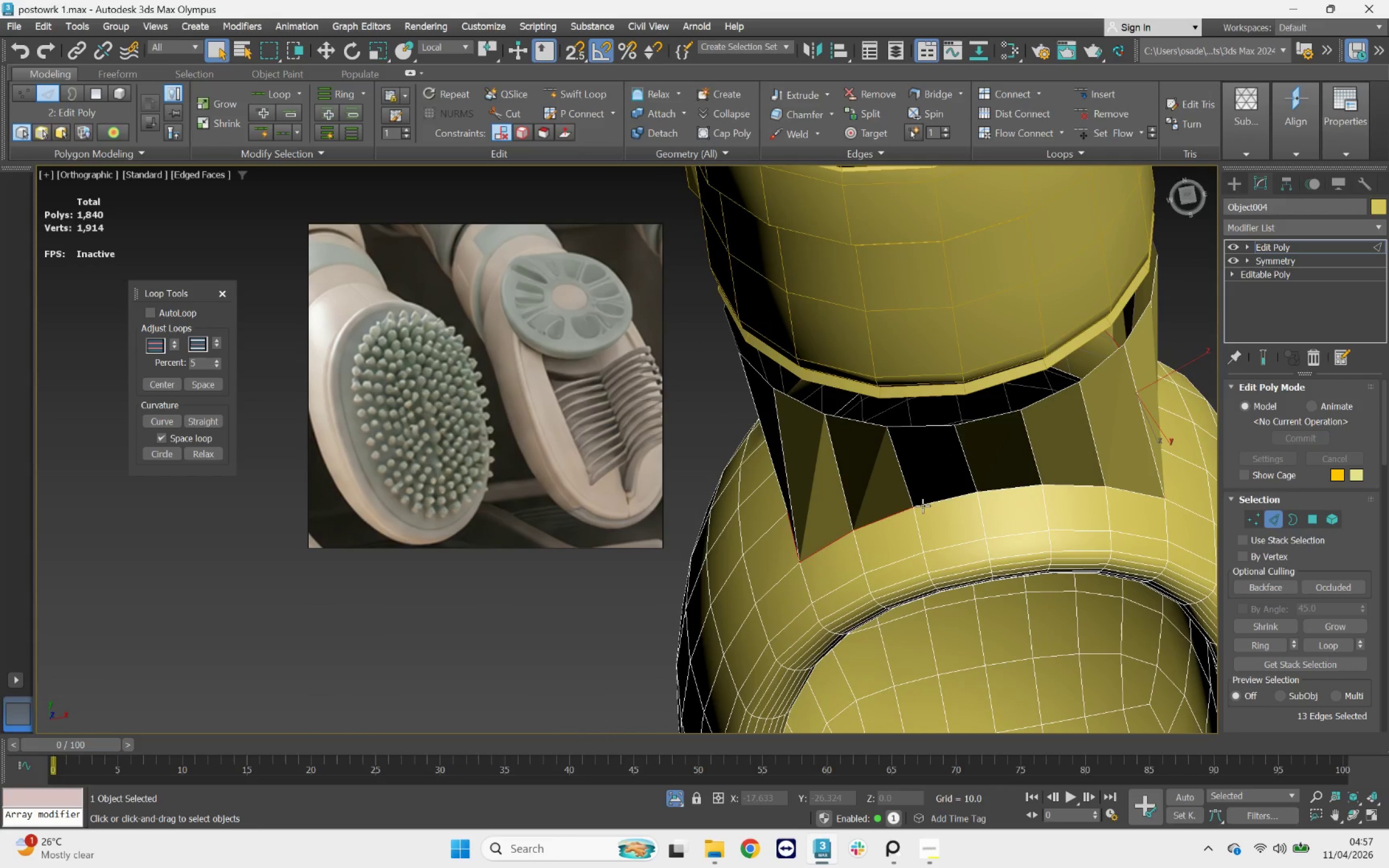 
left_click([926, 505])
 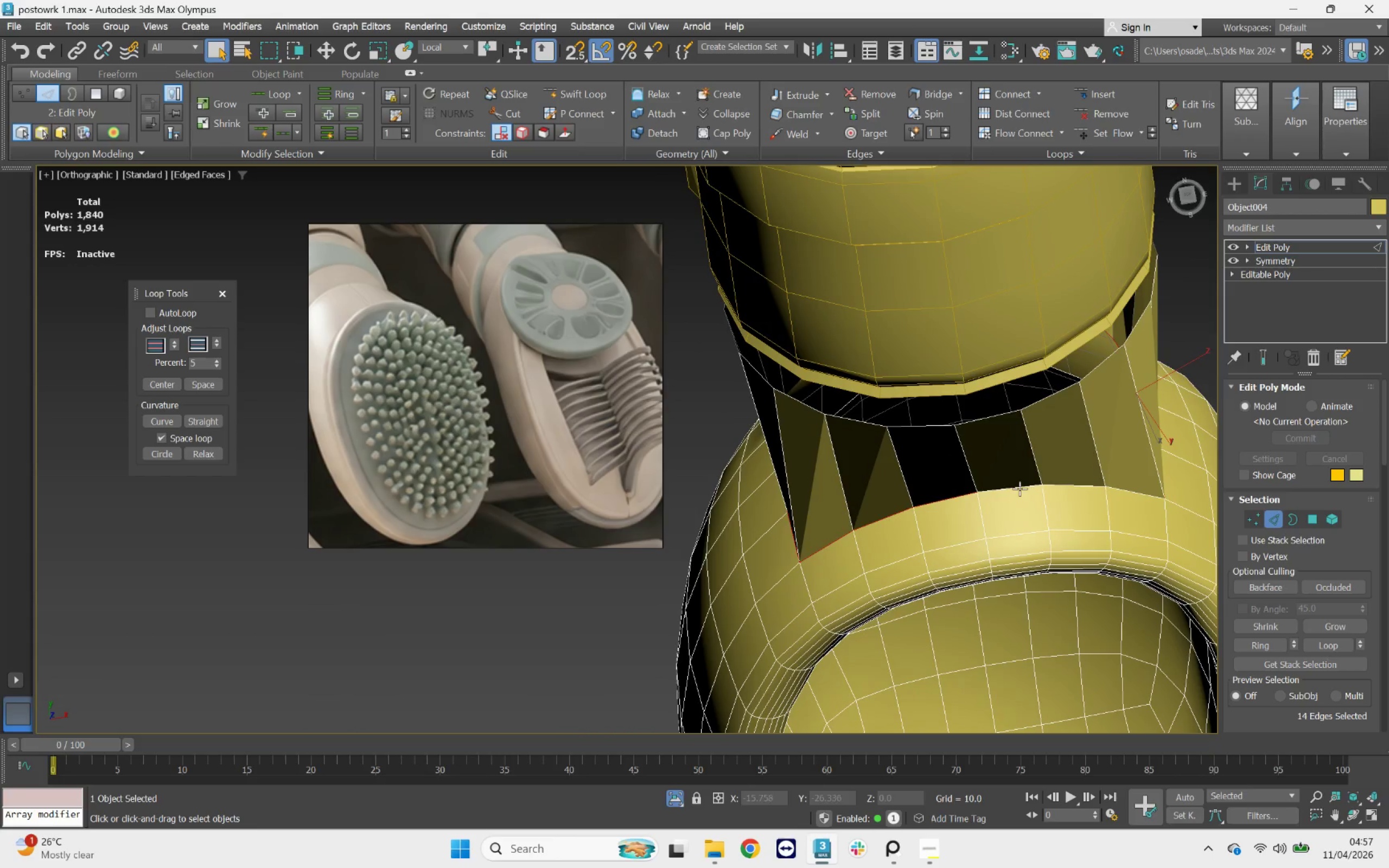 
left_click([1019, 487])
 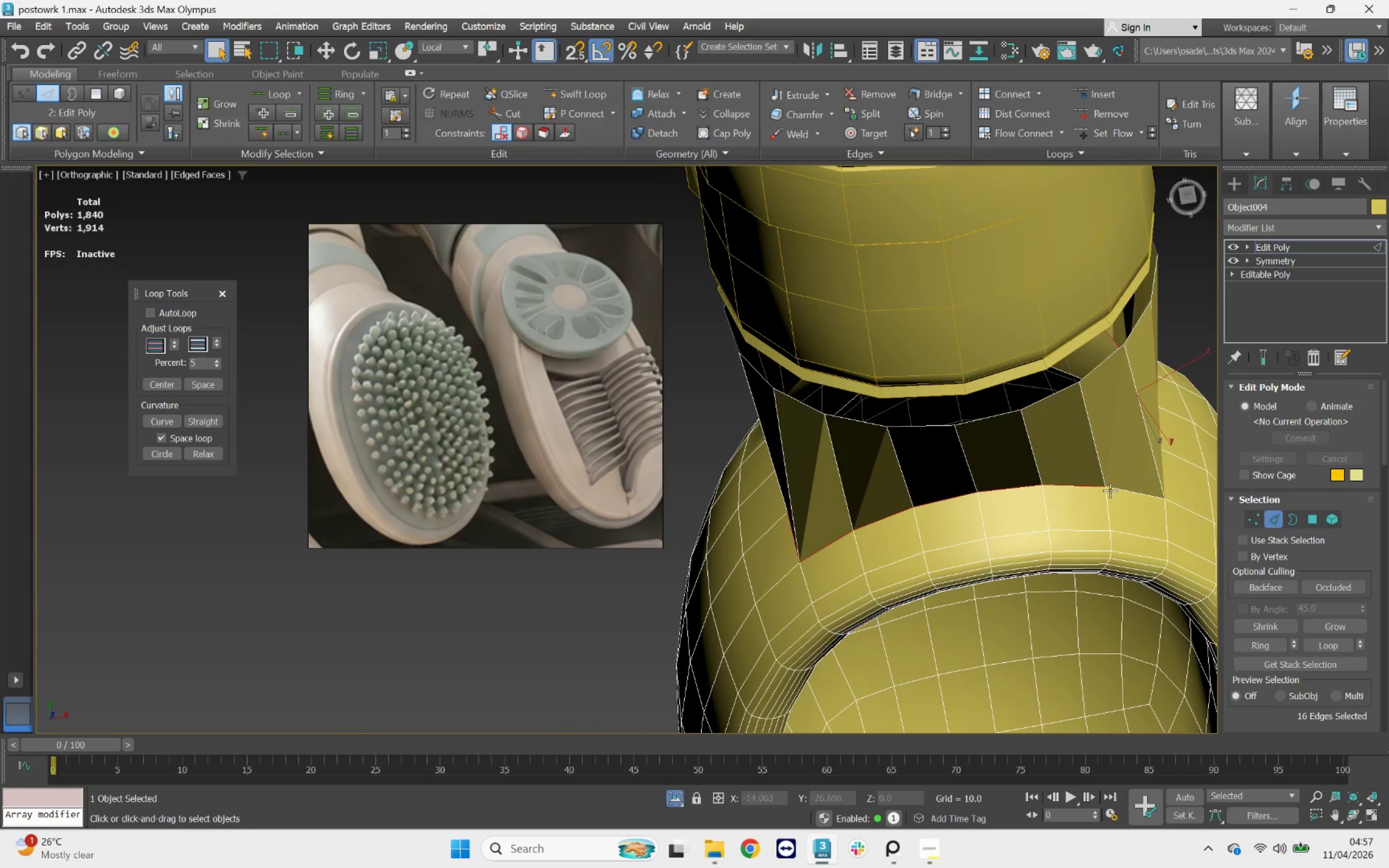 
left_click([1127, 492])
 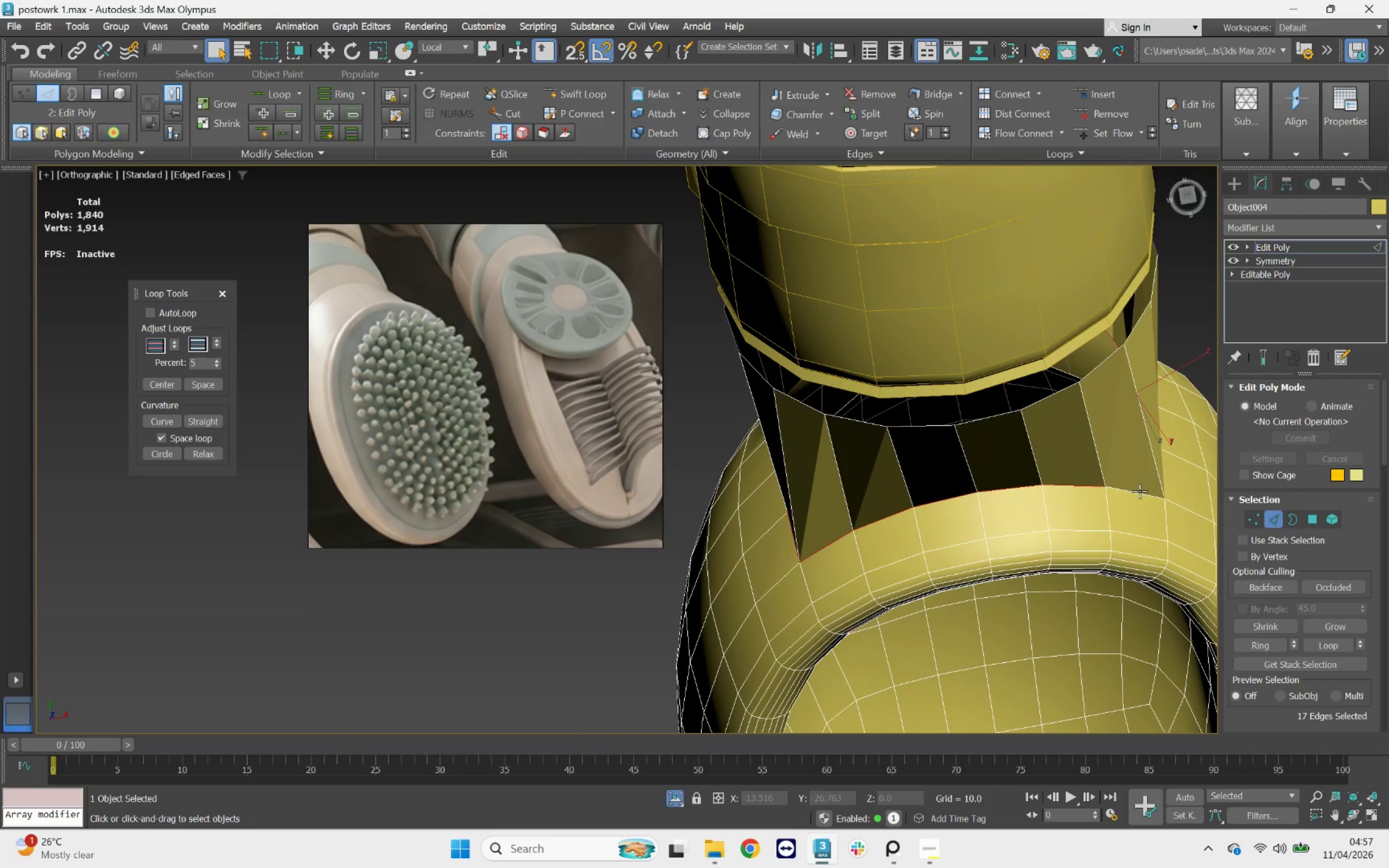 
left_click([1136, 490])
 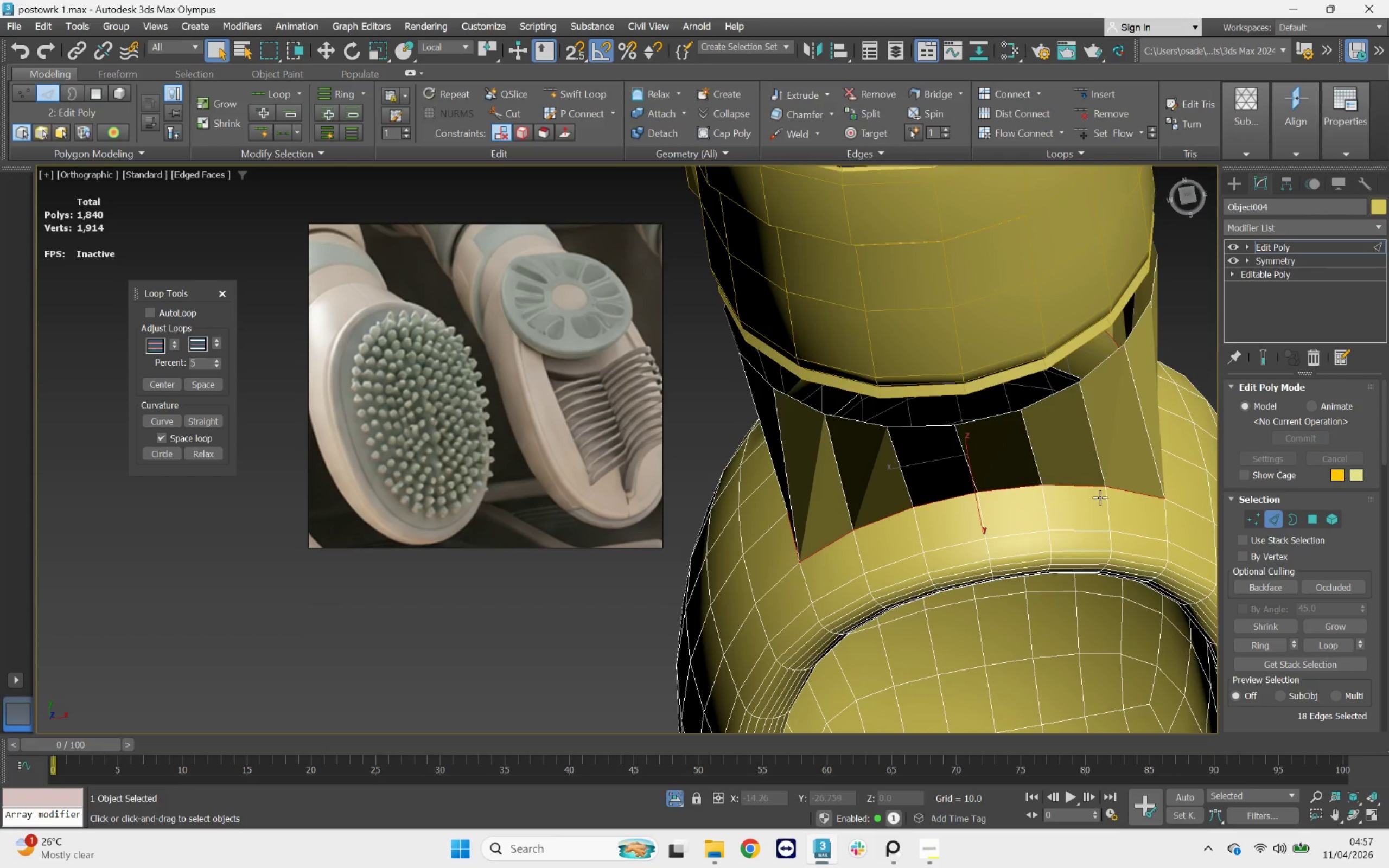 
hold_key(key=AltLeft, duration=2.35)
 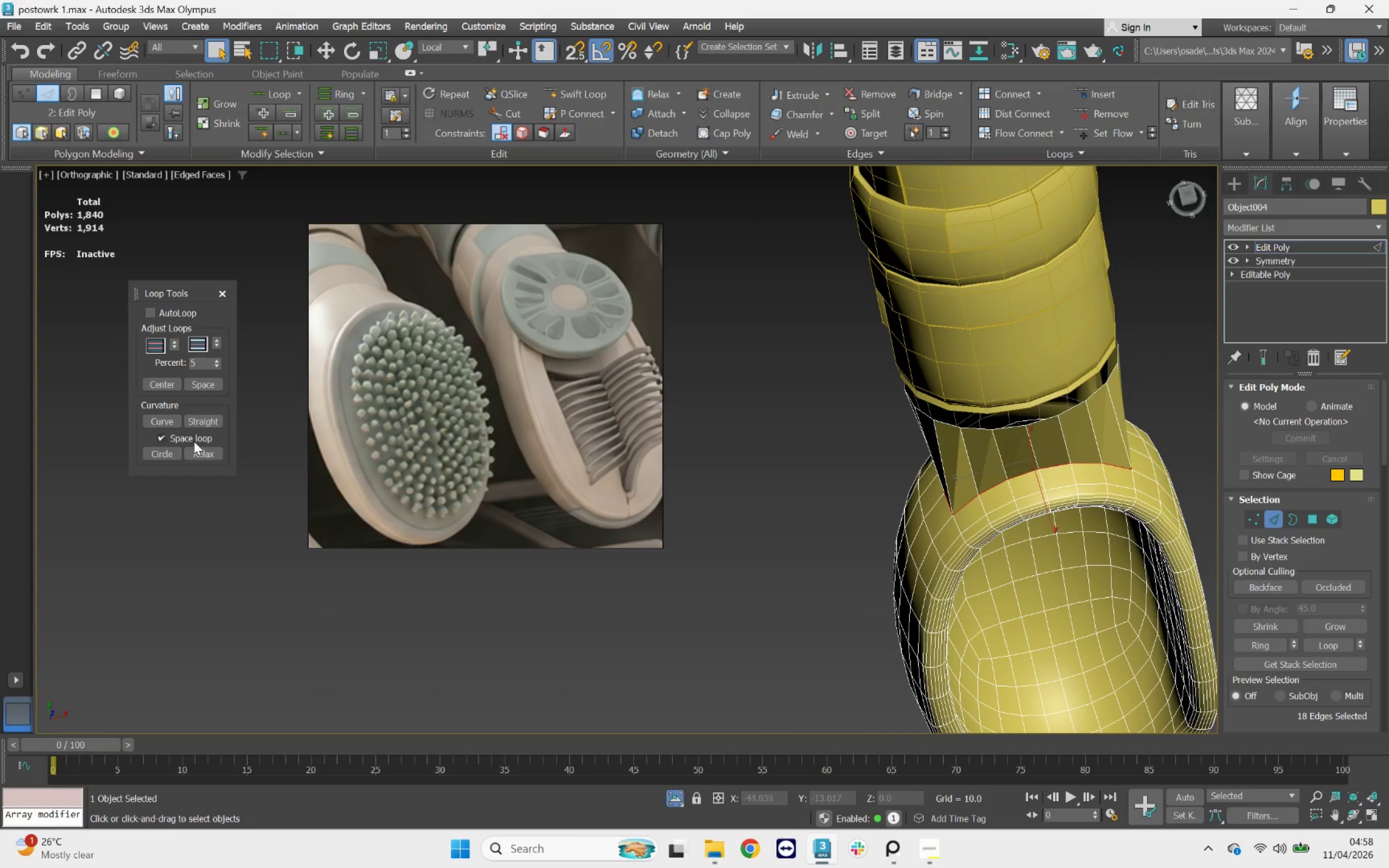 
scroll: coordinate [1100, 497], scroll_direction: down, amount: 2.0
 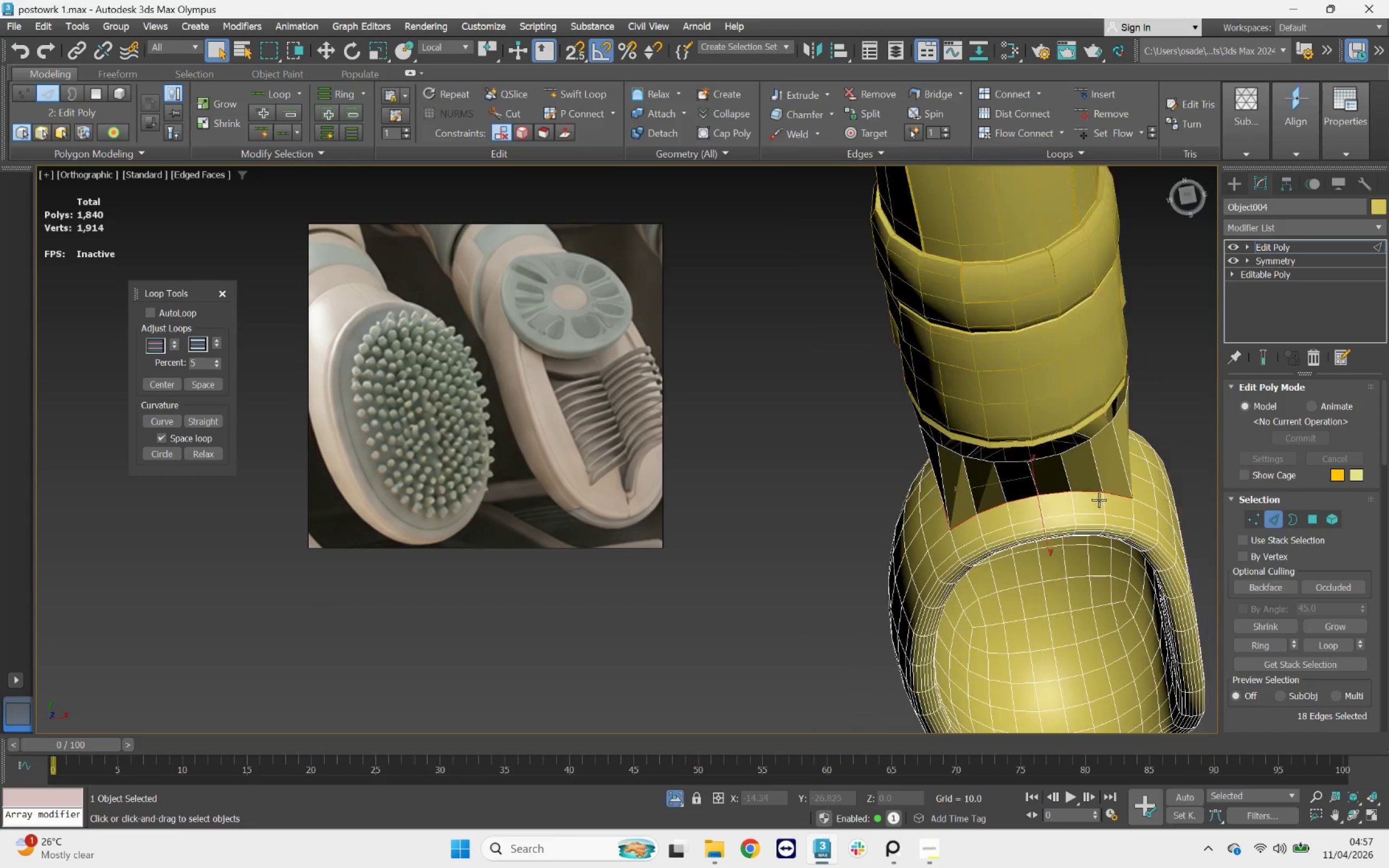 
left_click([174, 449])
 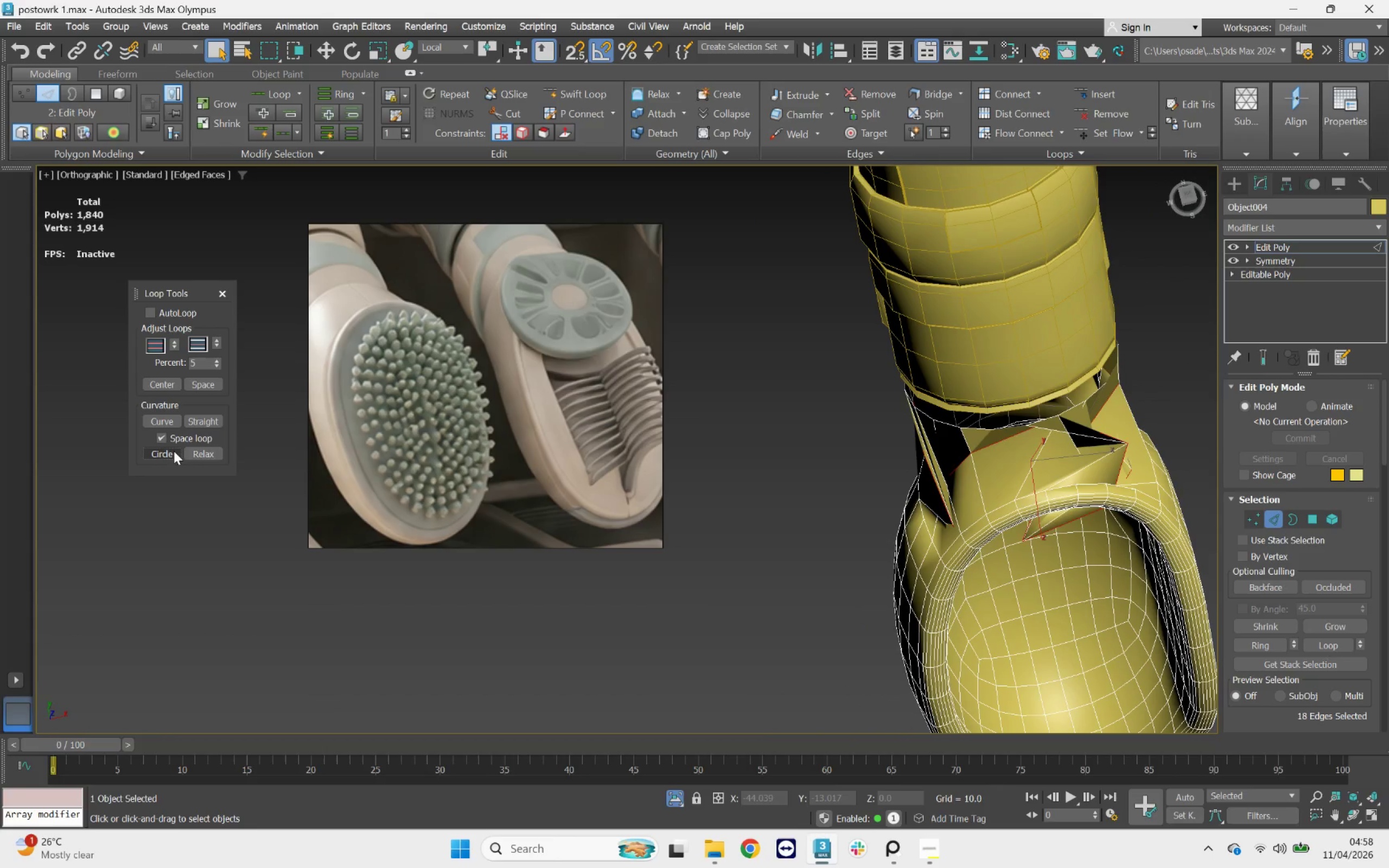 
key(Control+Z)
 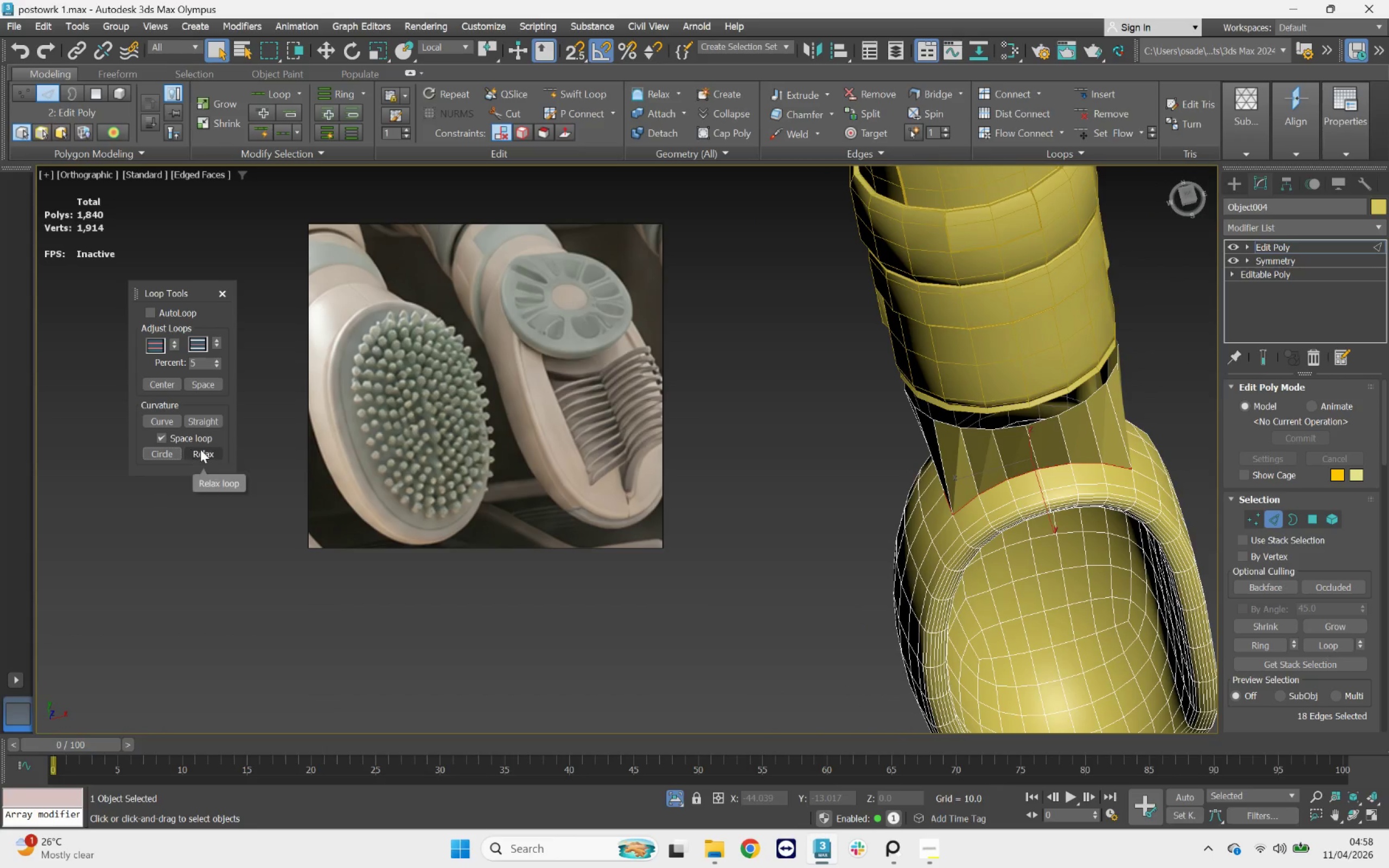 
left_click([201, 449])
 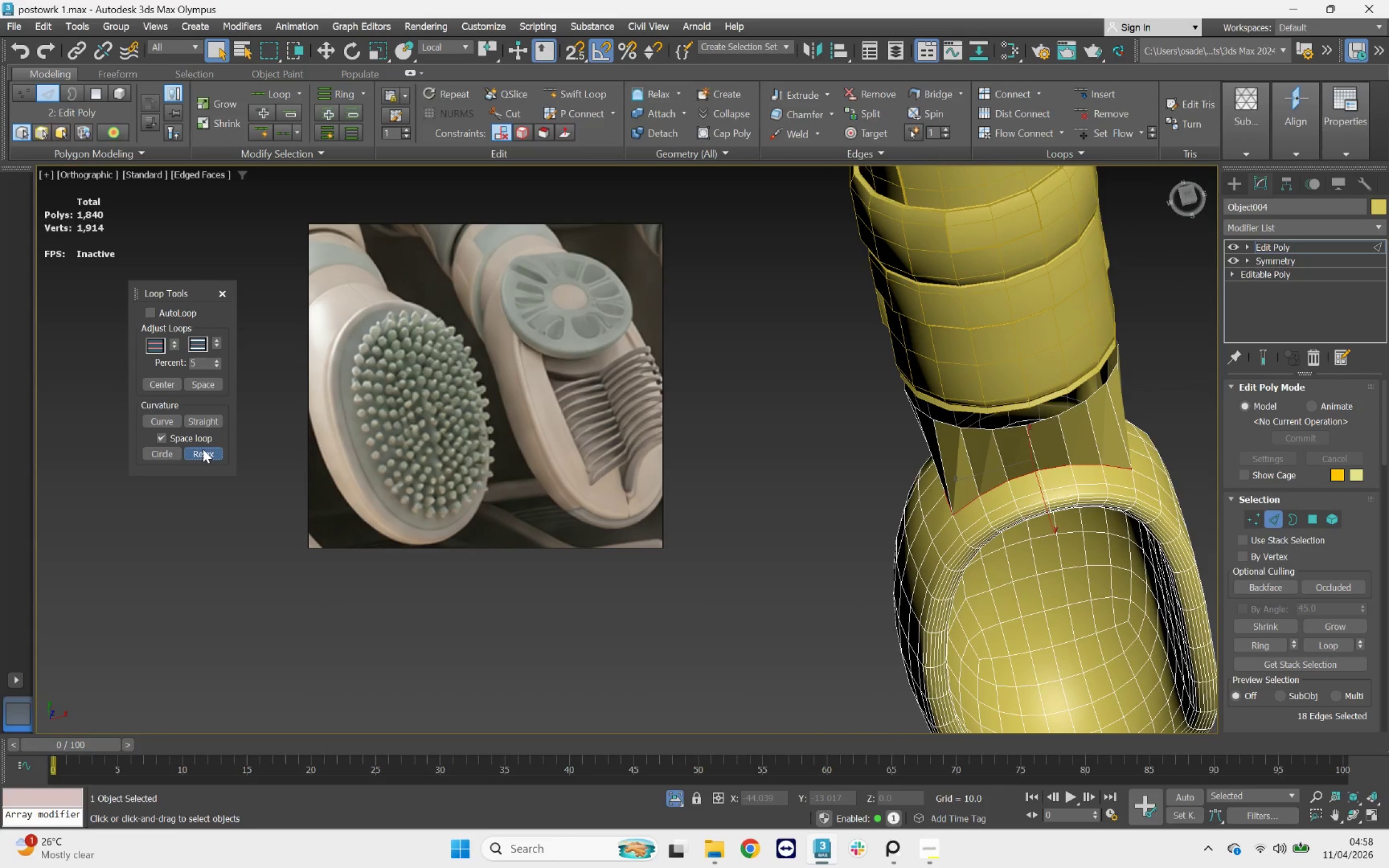 
double_click([203, 449])
 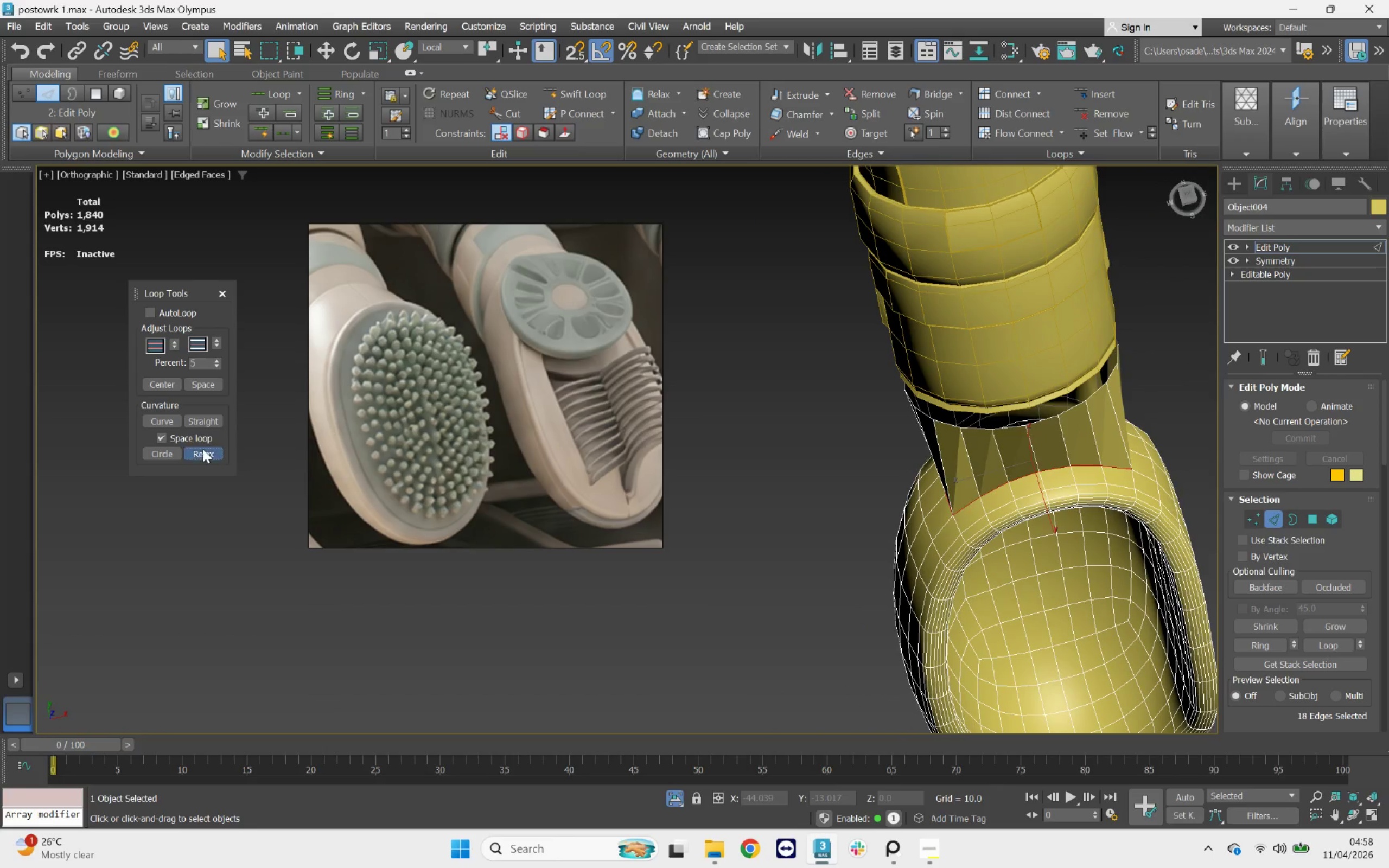 
triple_click([203, 449])
 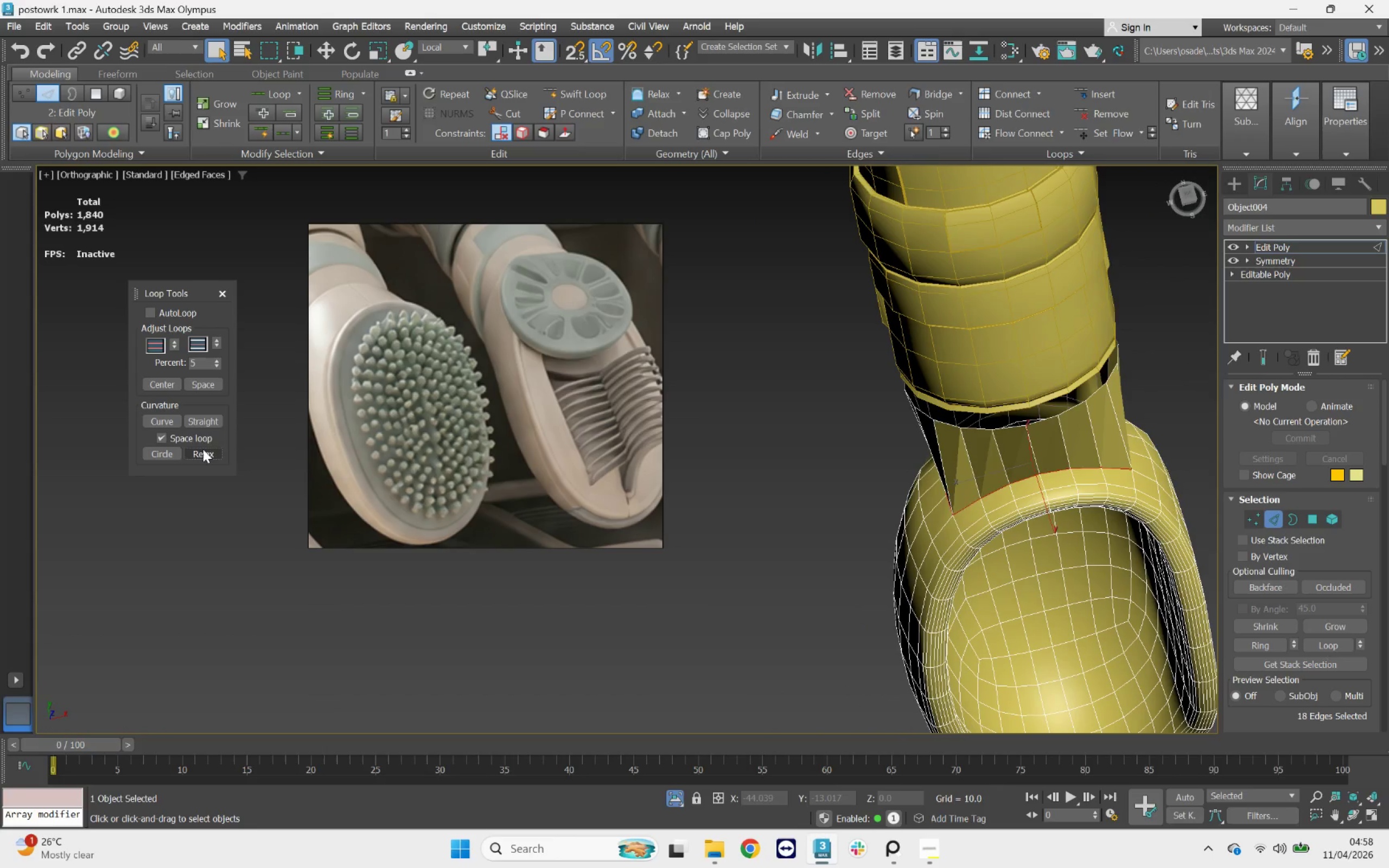 
triple_click([203, 449])
 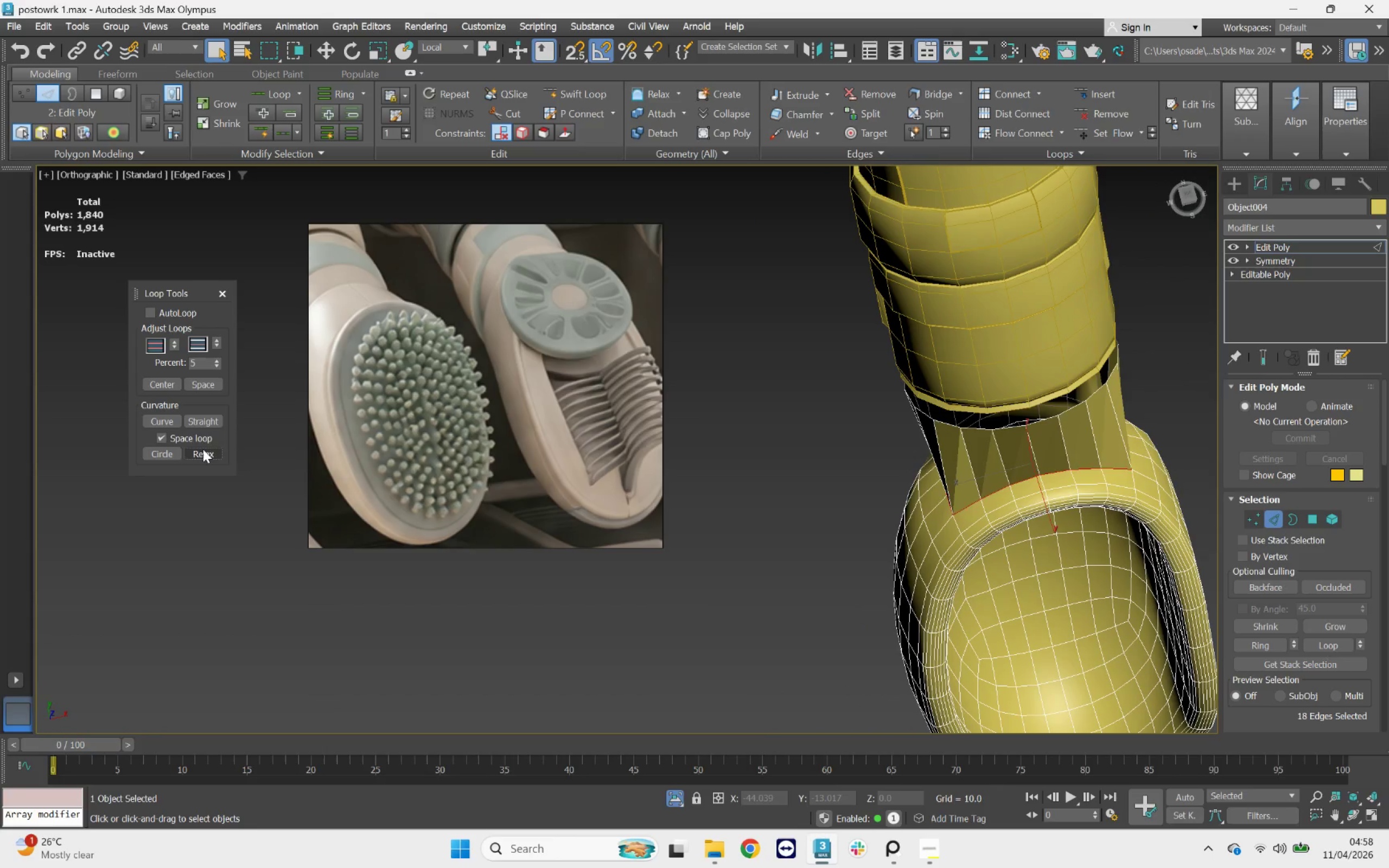 
triple_click([203, 449])
 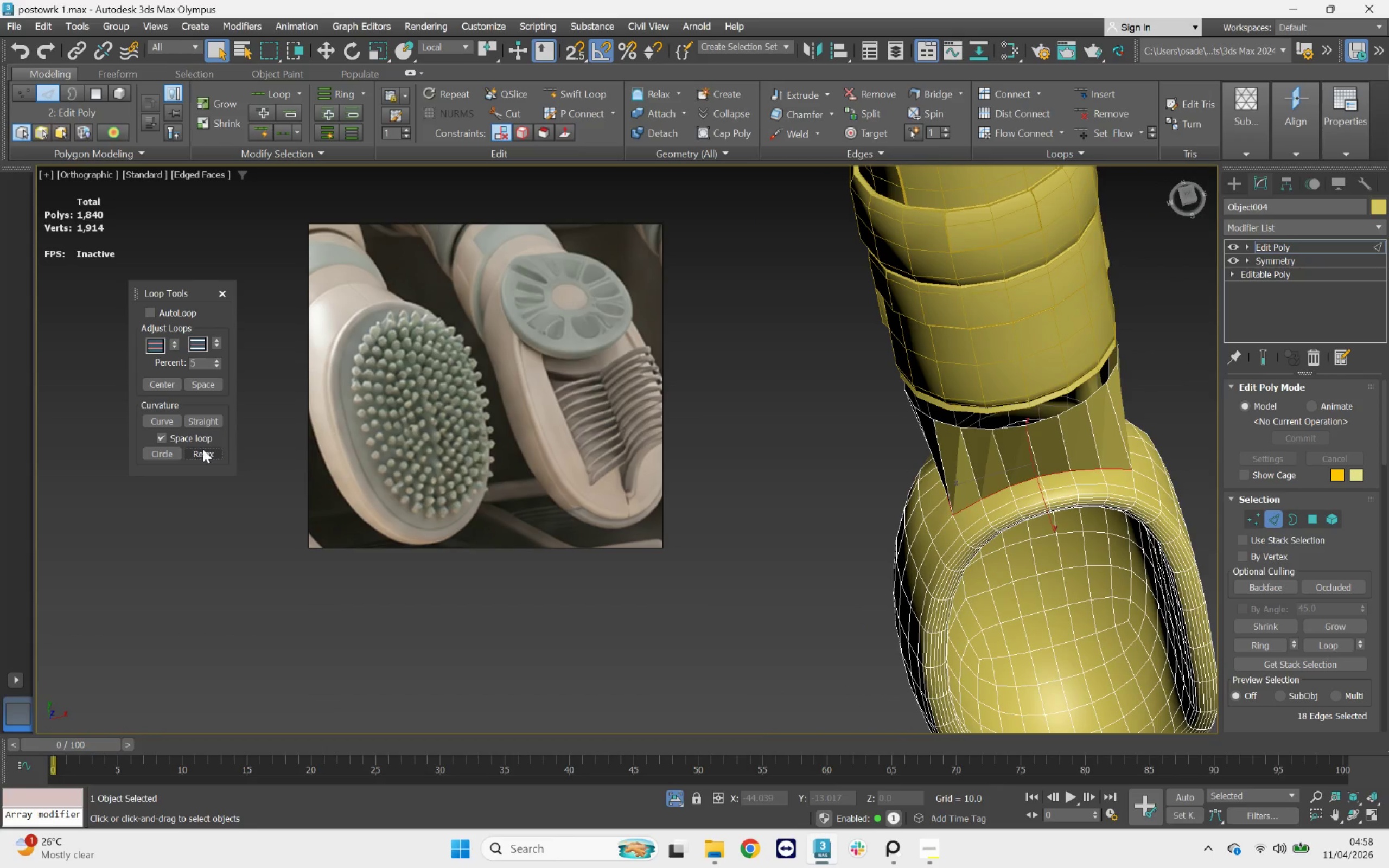 
triple_click([203, 449])
 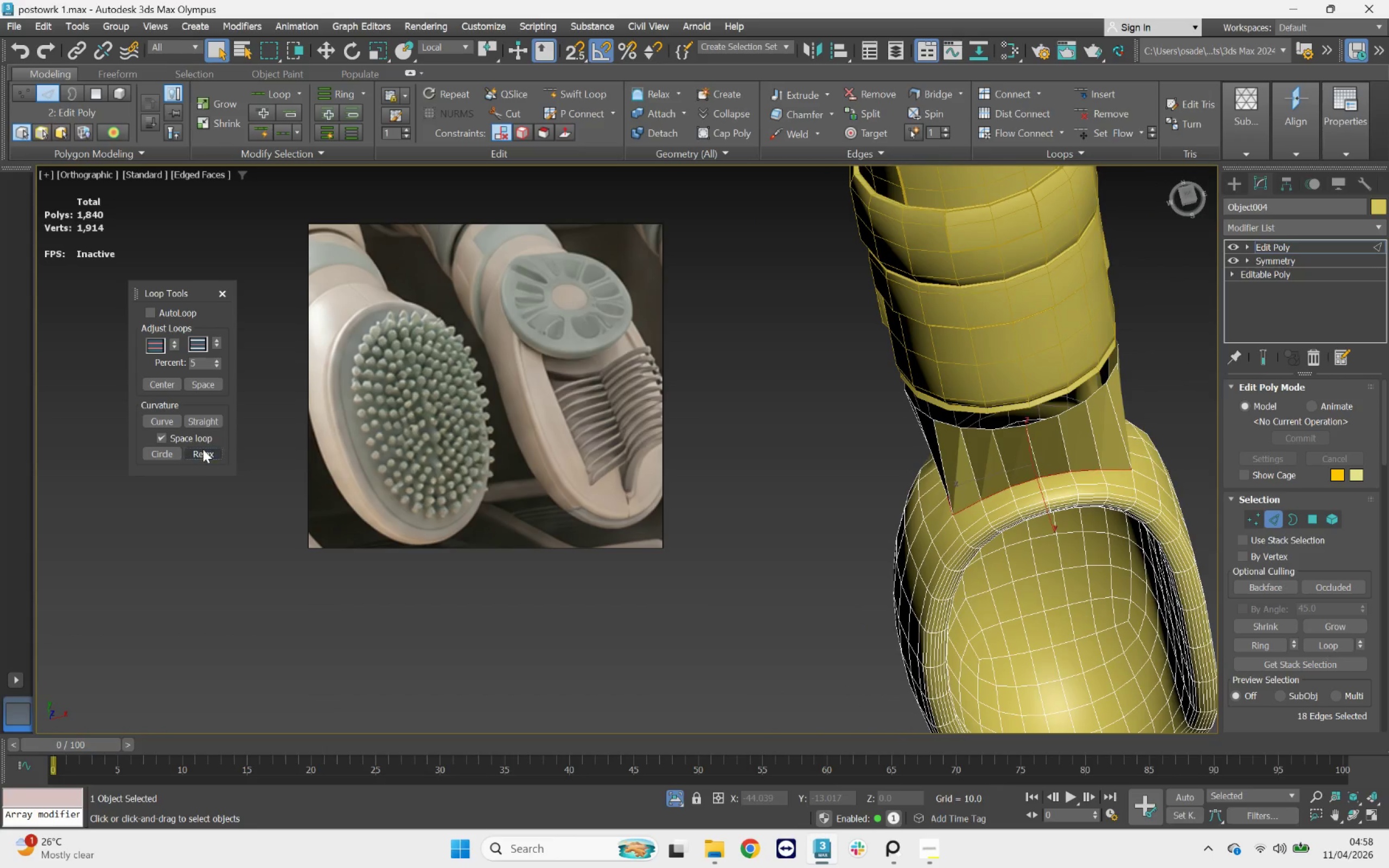 
triple_click([203, 449])
 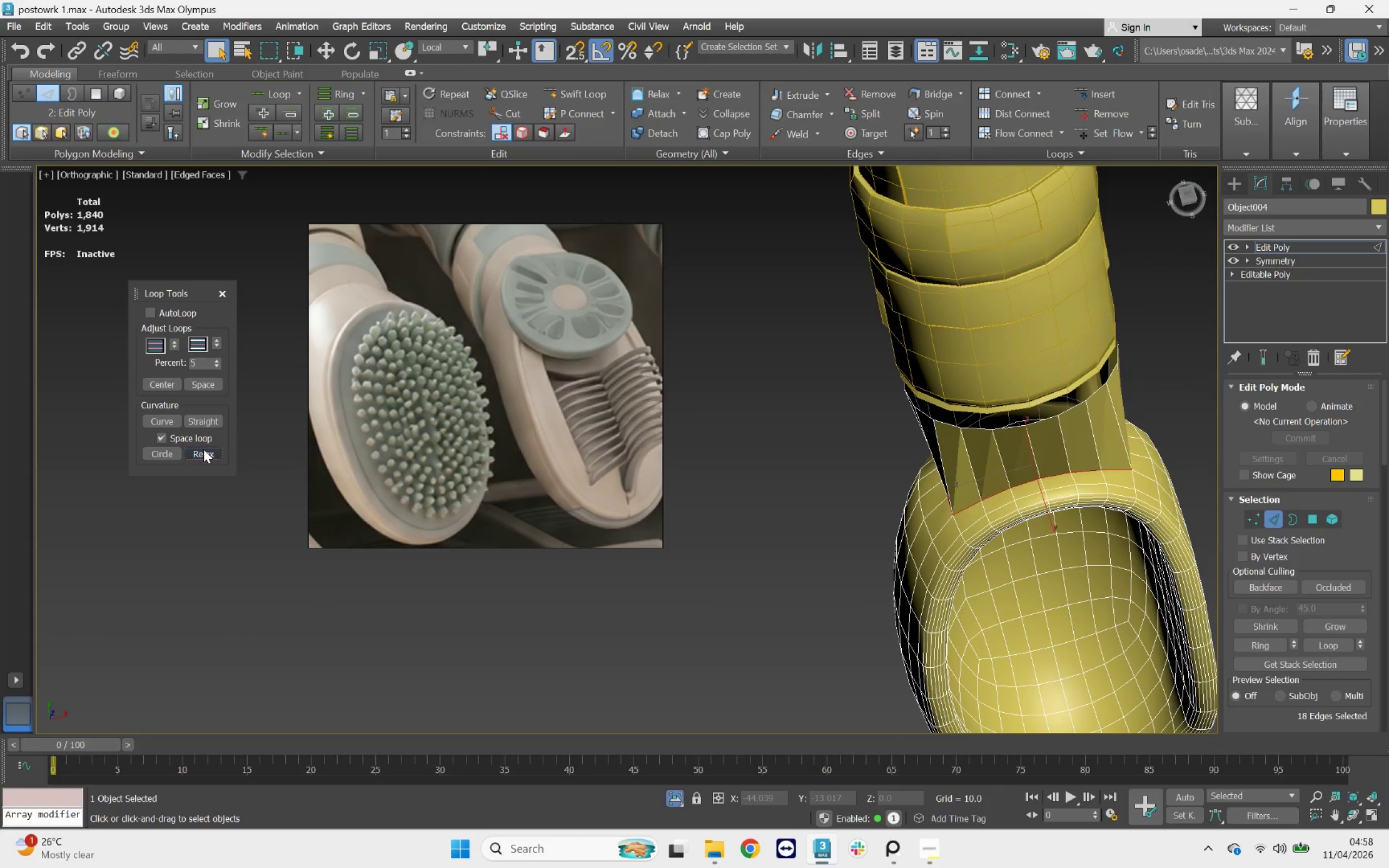 
triple_click([203, 449])
 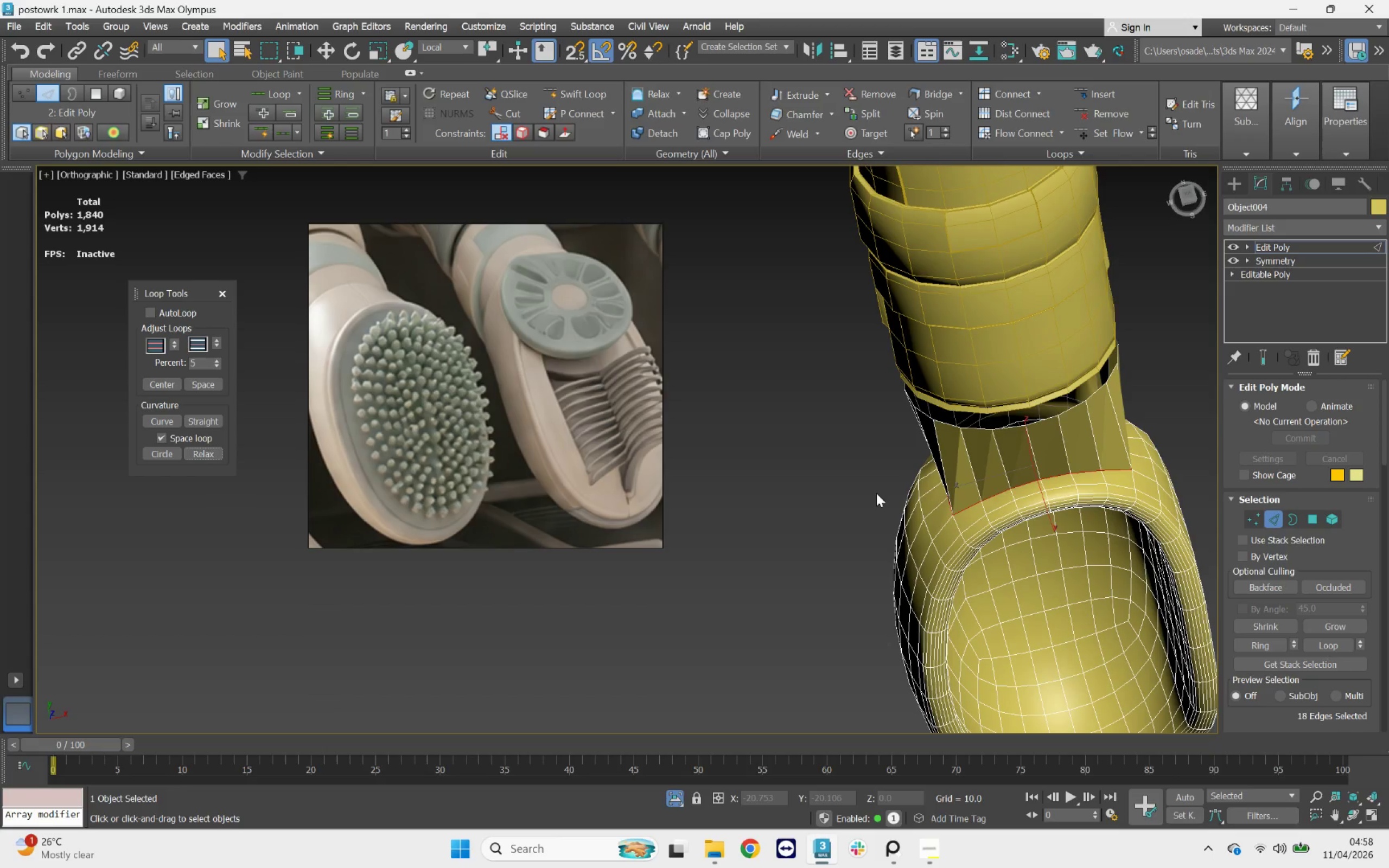 
hold_key(key=AltLeft, duration=2.33)
 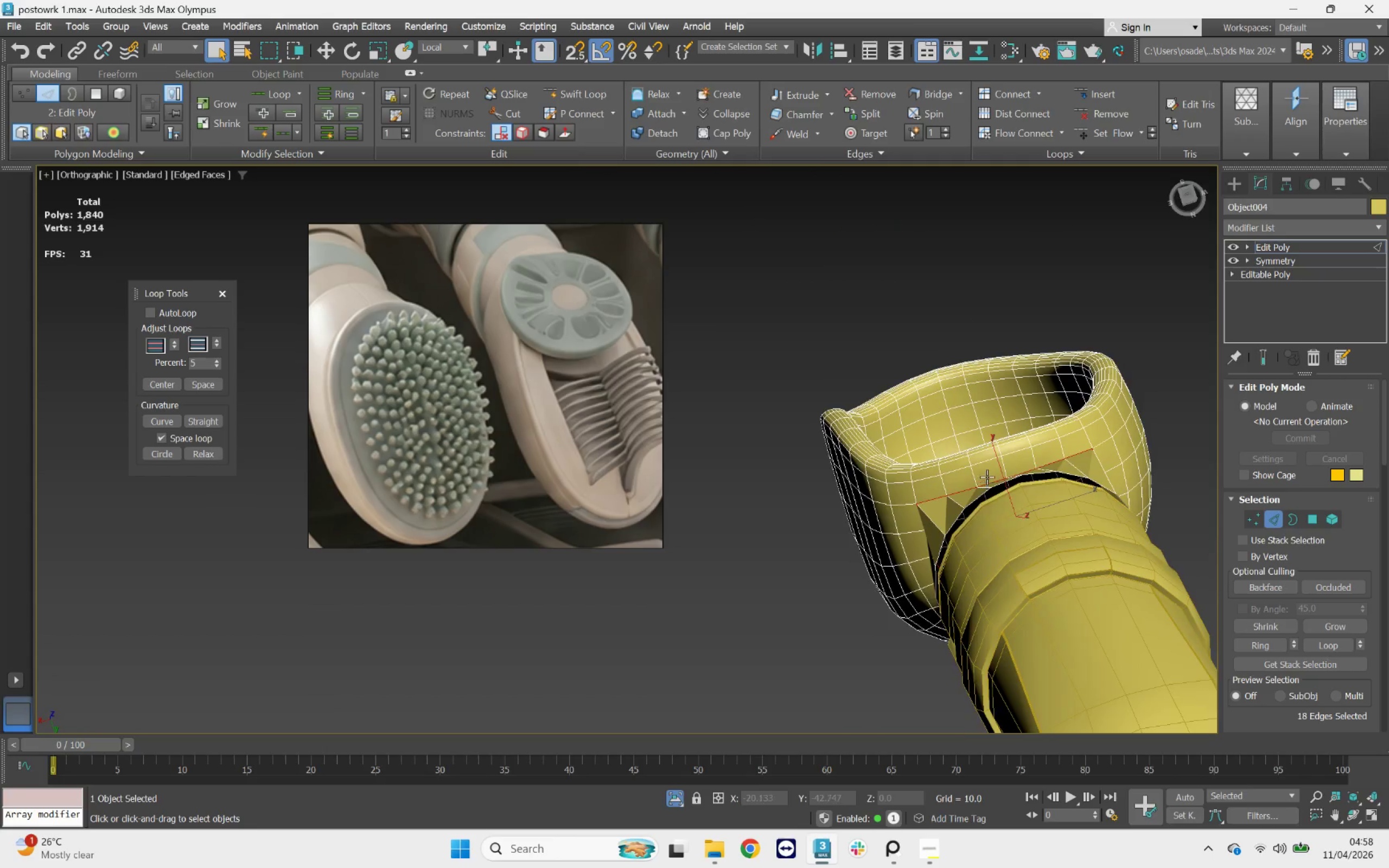 
scroll: coordinate [987, 477], scroll_direction: up, amount: 2.0
 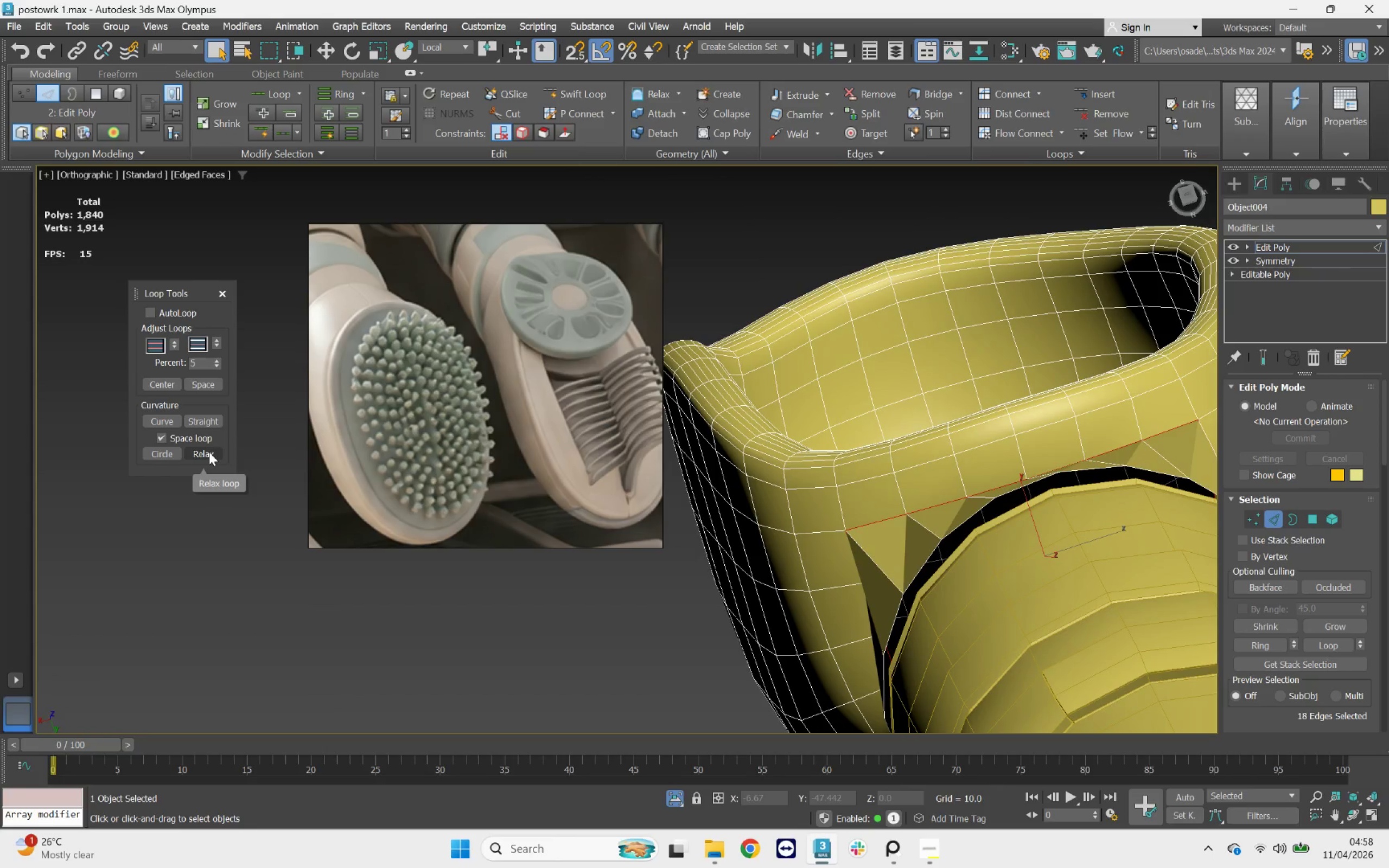 
double_click([209, 452])
 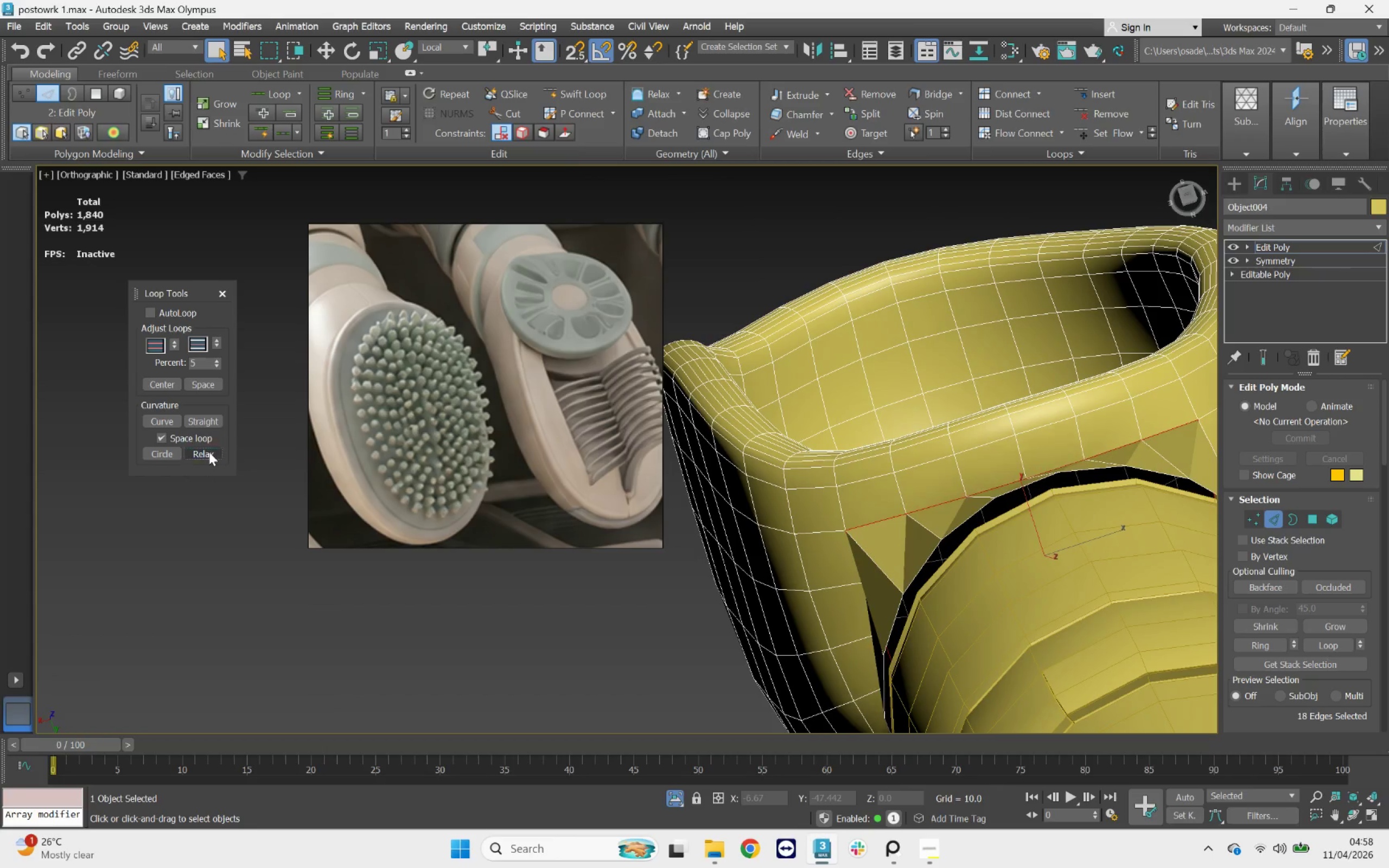 
triple_click([209, 452])
 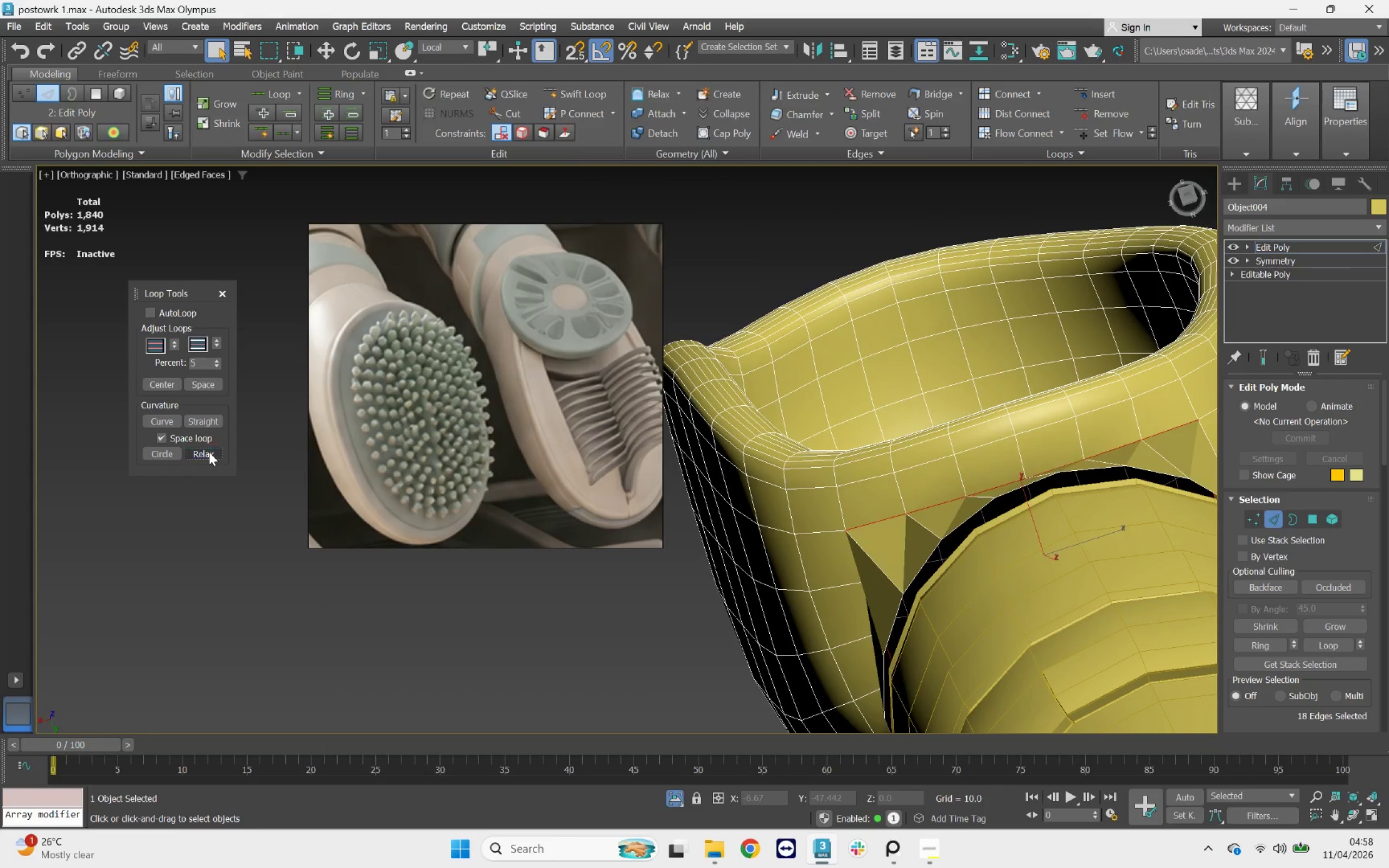 
triple_click([209, 452])
 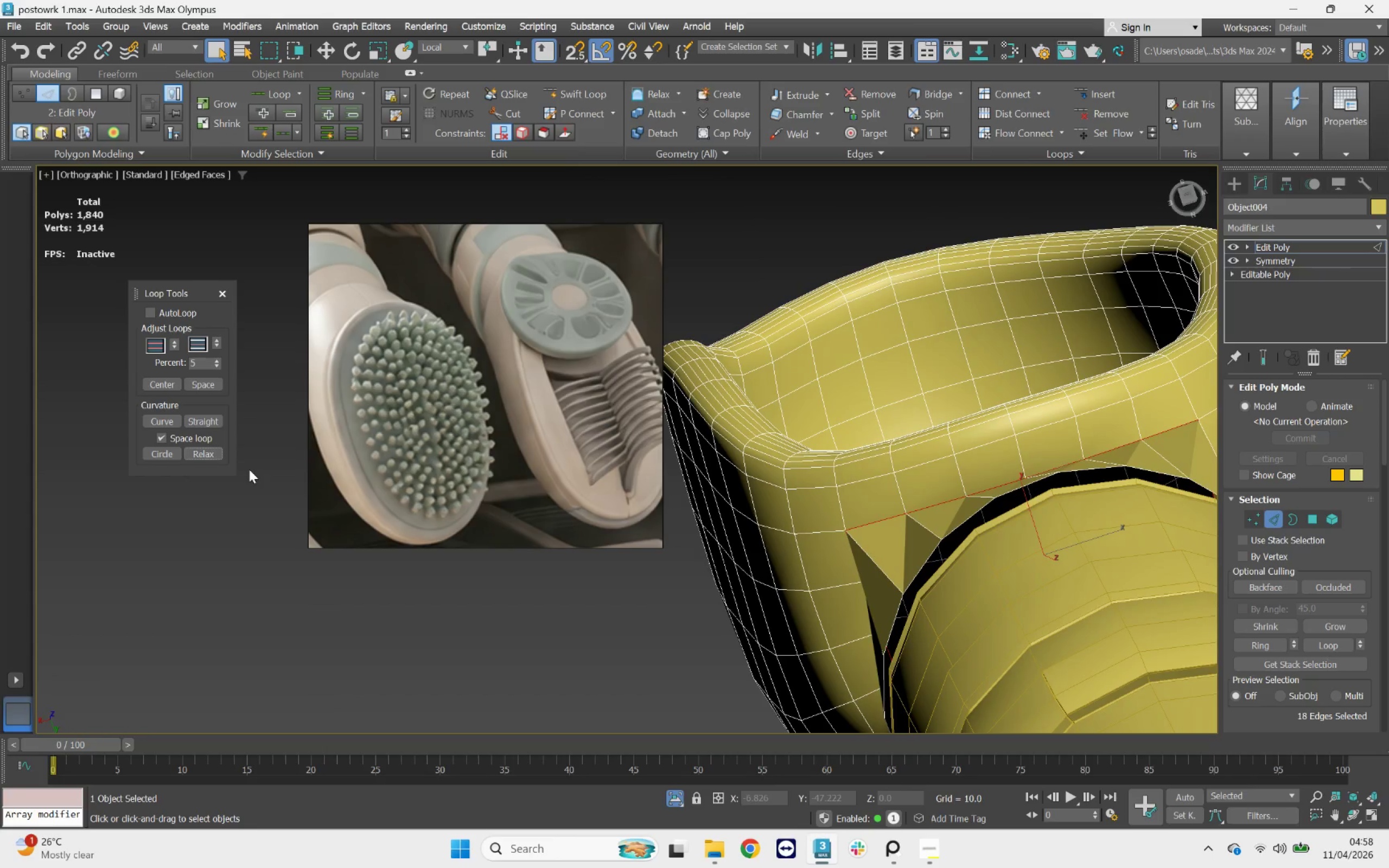 
key(Control+Z)
 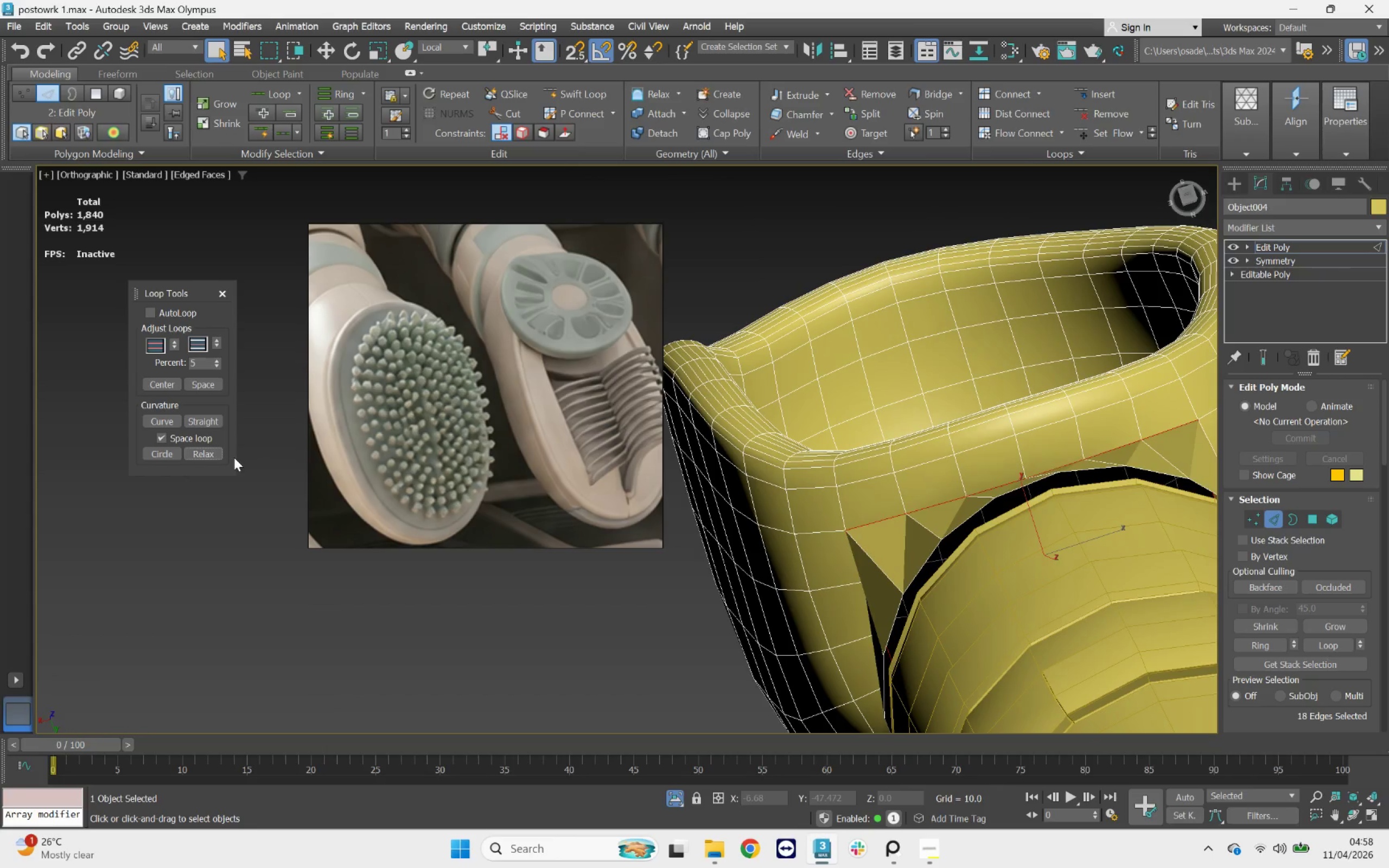 
key(Control+Z)
 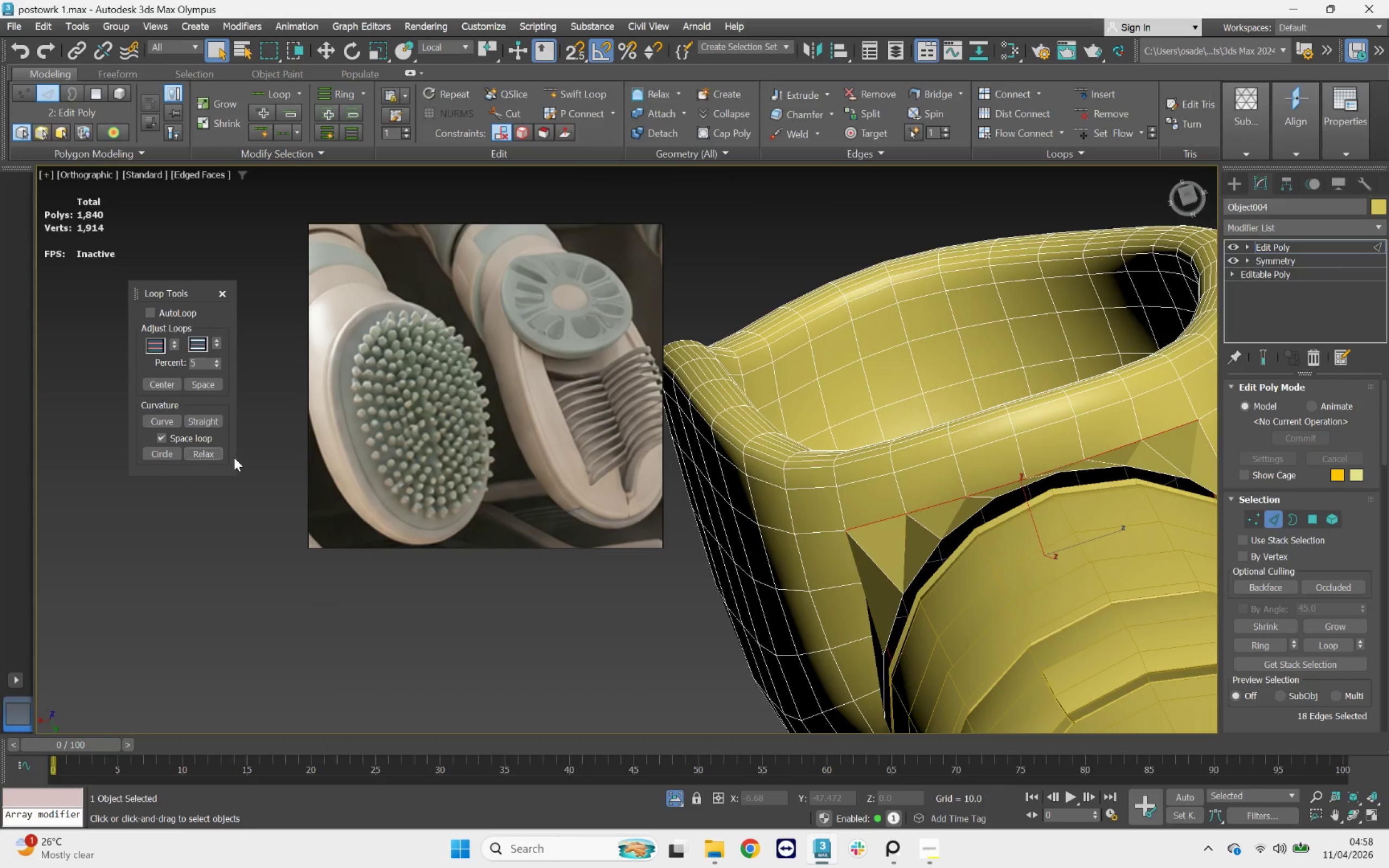 
key(Control+Z)
 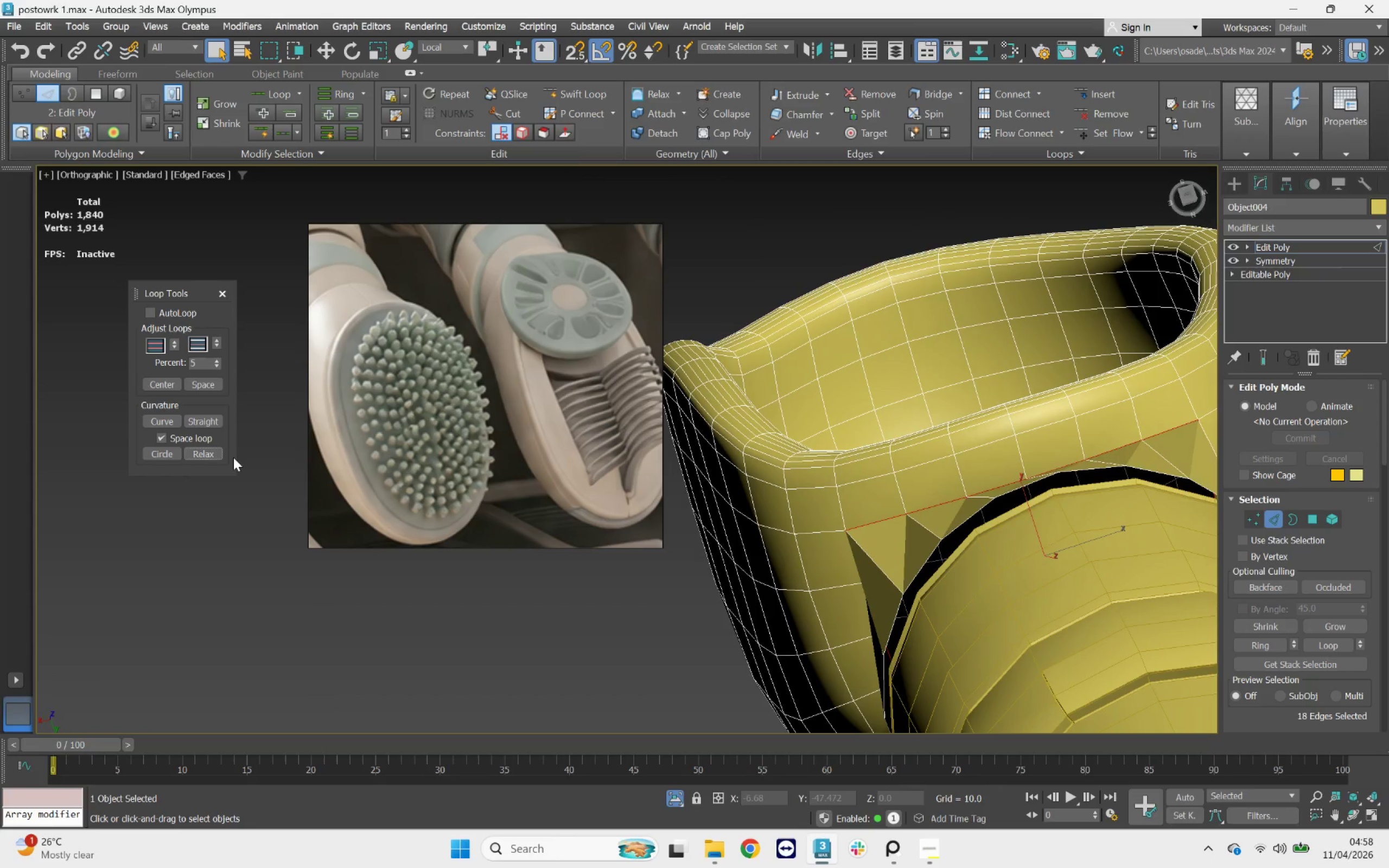 
key(Control+Z)
 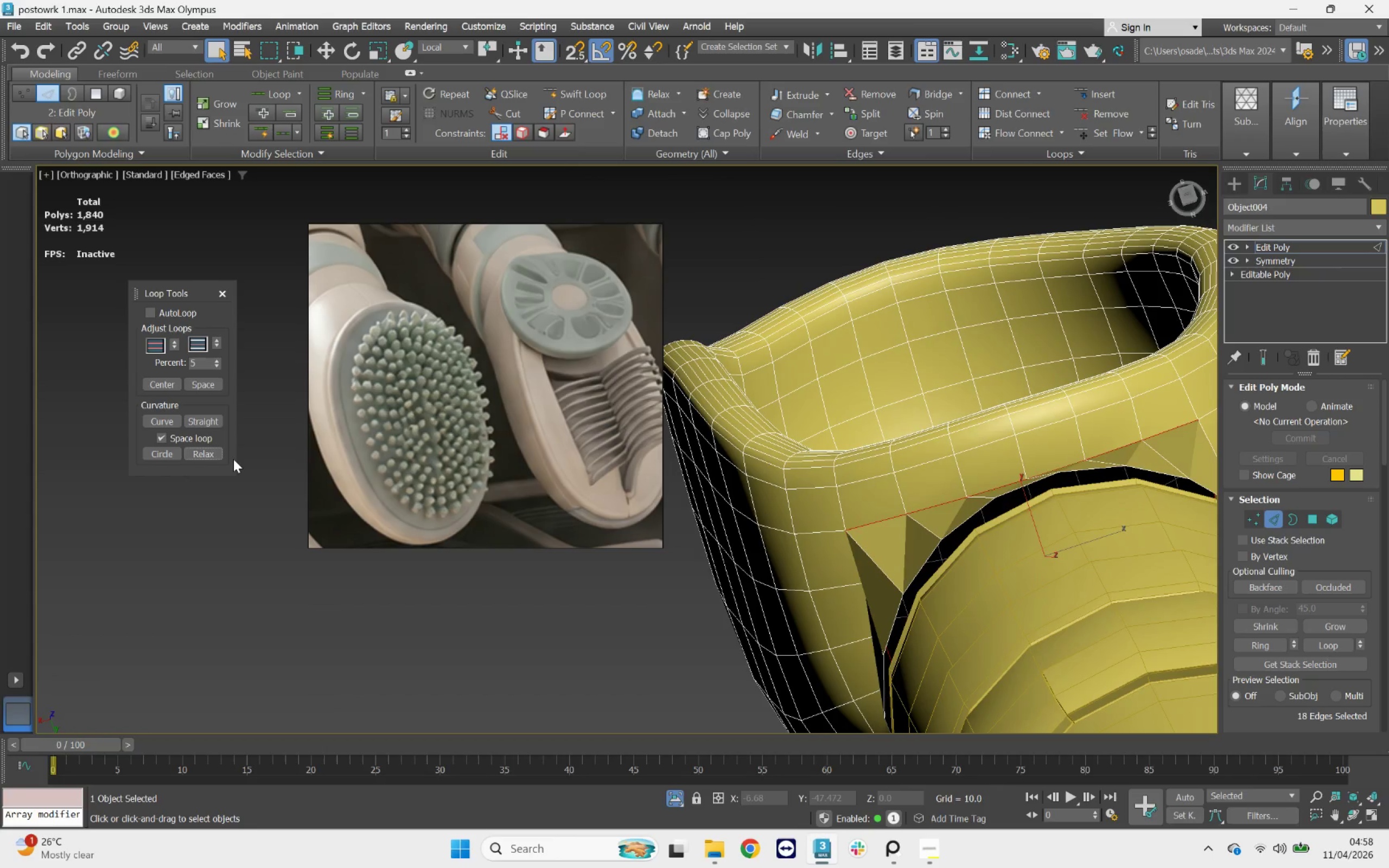 
key(Control+Z)
 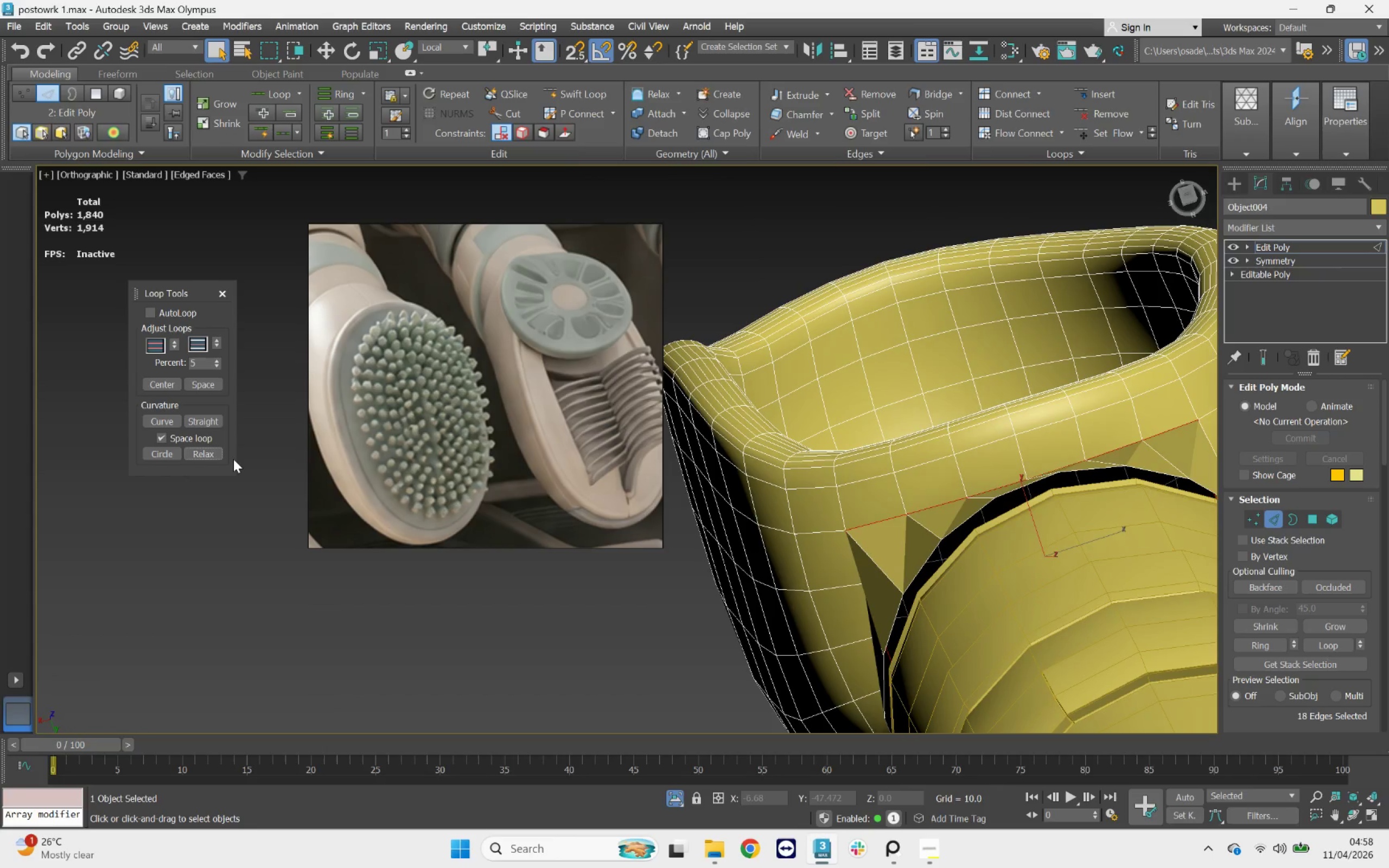 
key(Control+Z)
 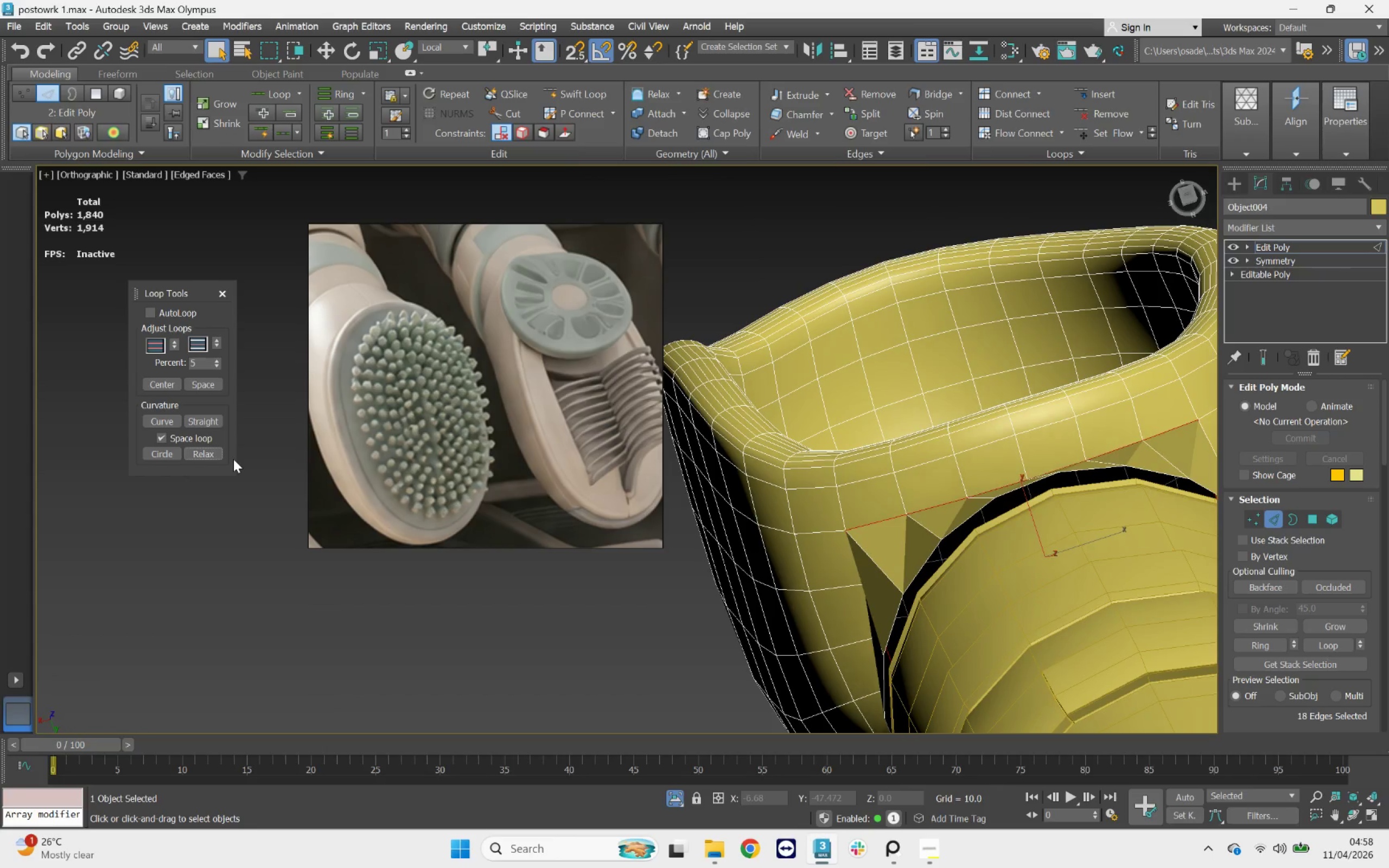 
key(Control+Z)
 